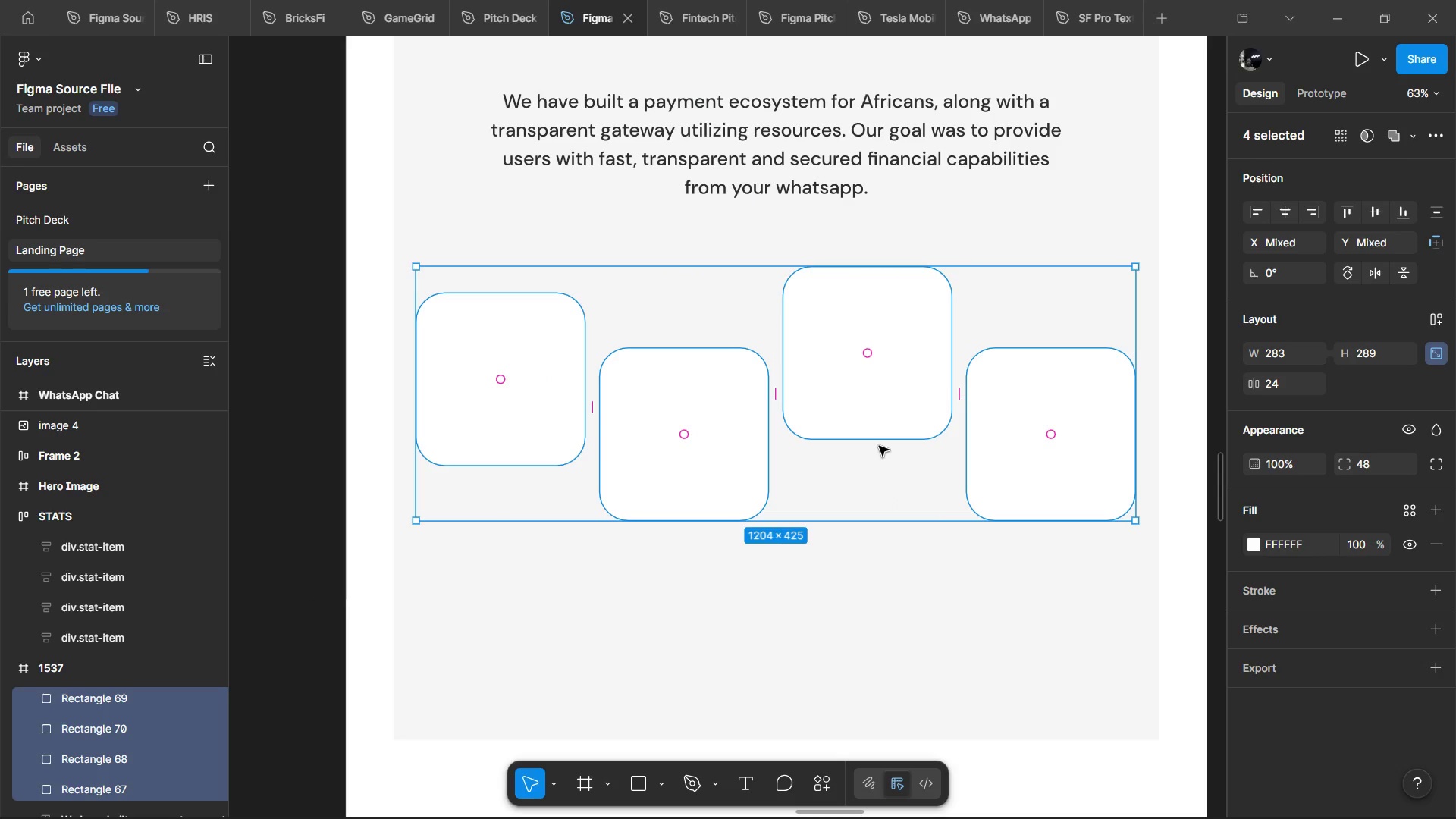 
key(Shift+ShiftLeft)
 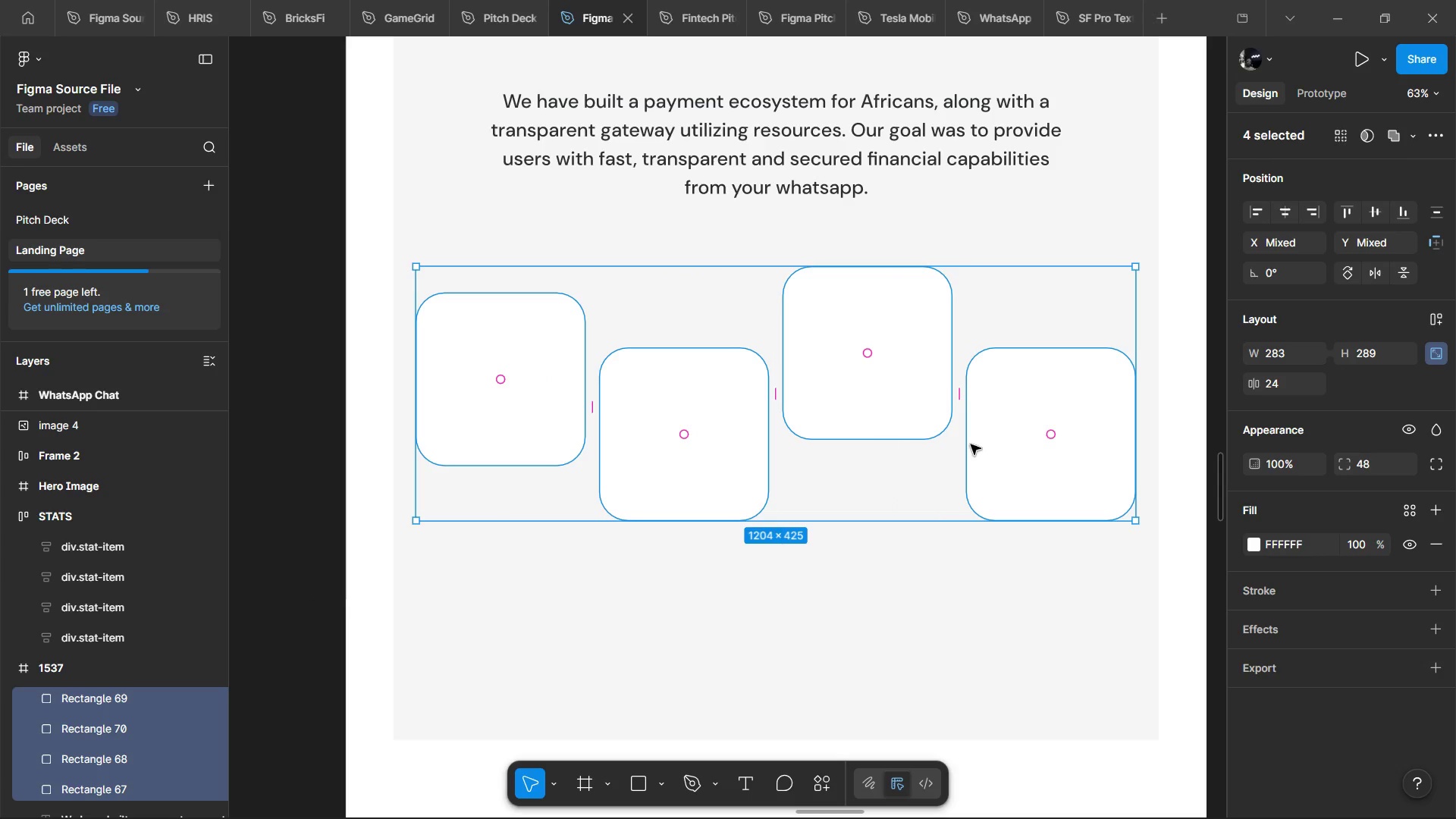 
key(Shift+ShiftLeft)
 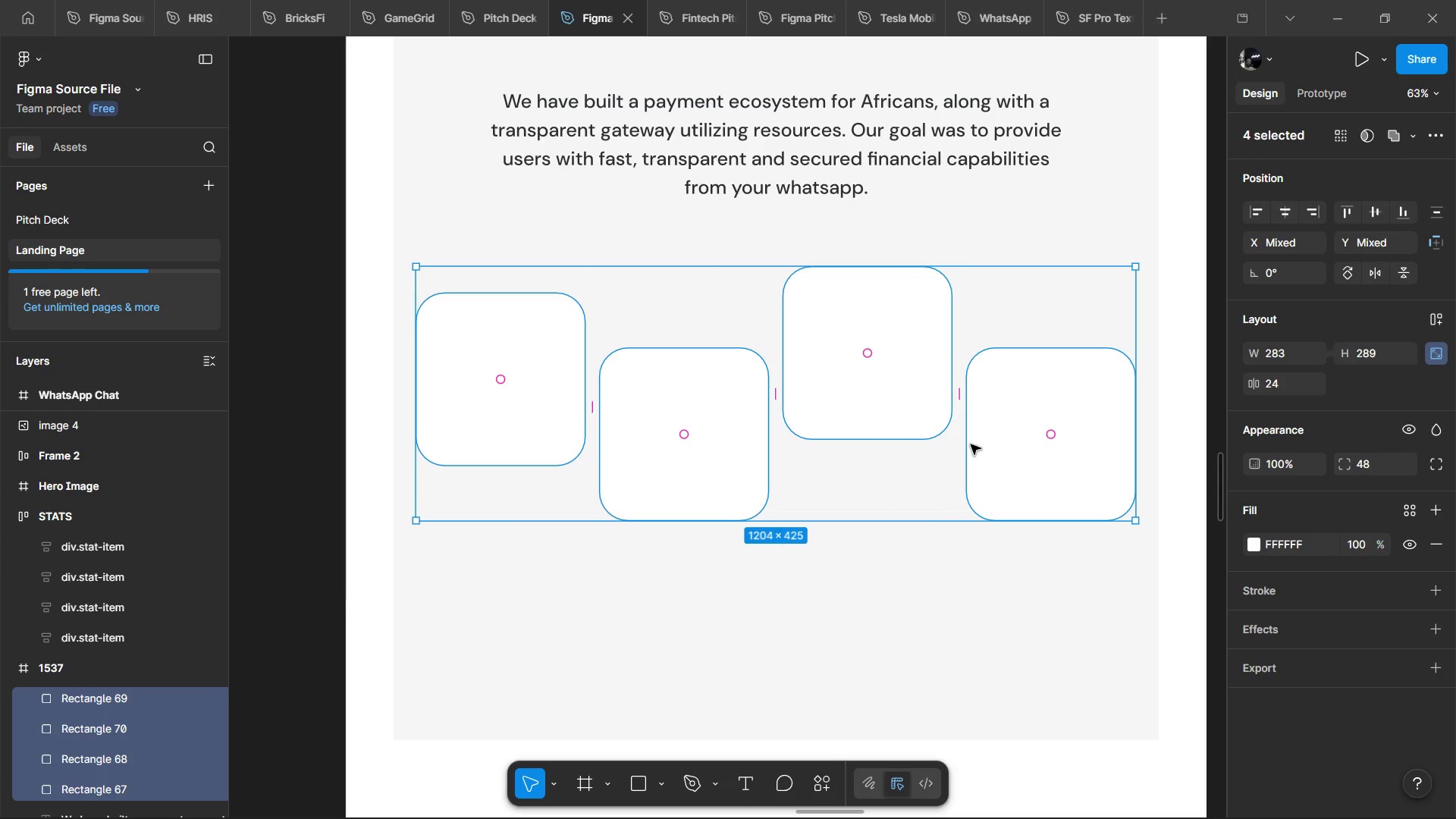 
key(Shift+ShiftLeft)
 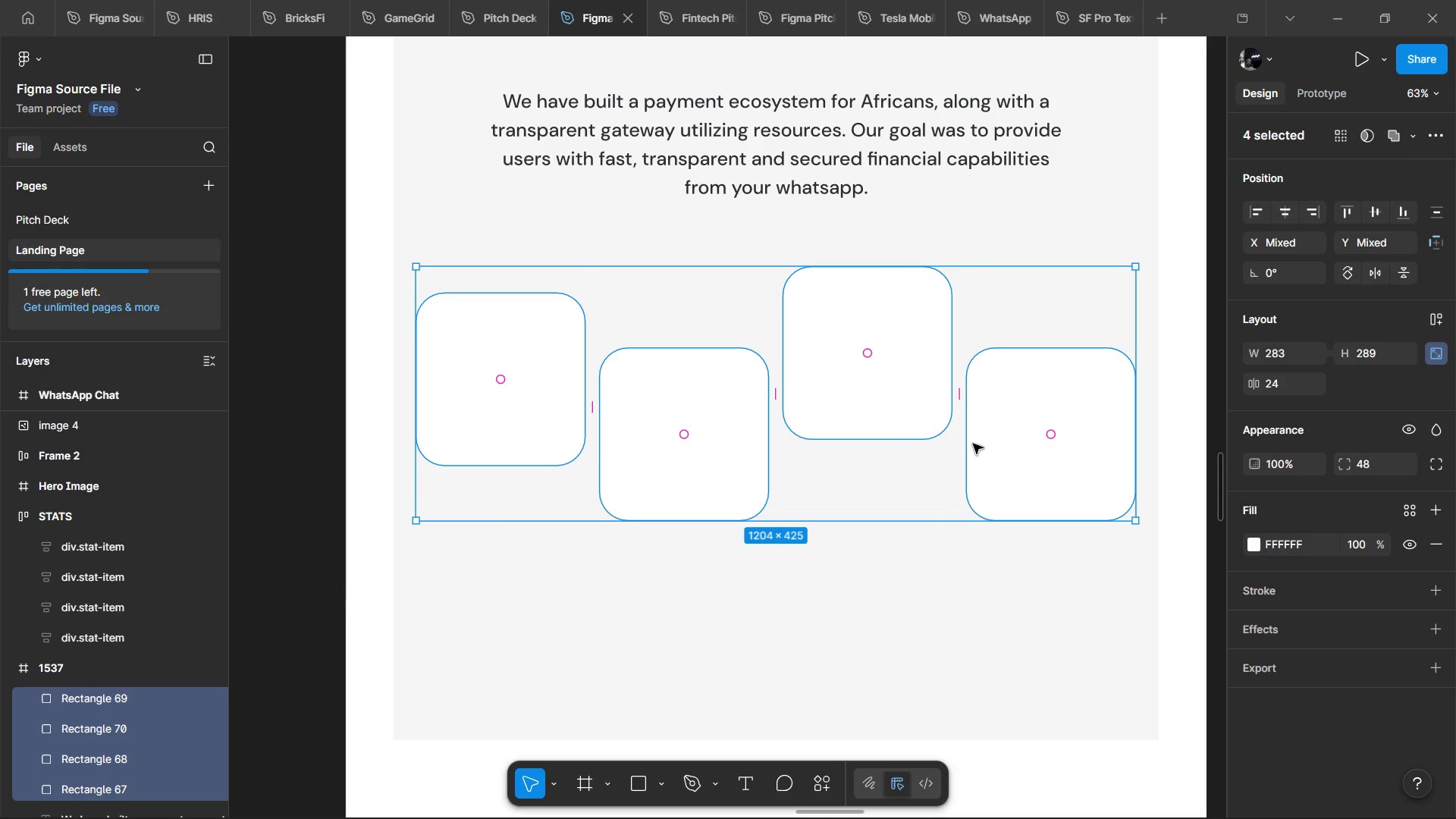 
key(Shift+ShiftLeft)
 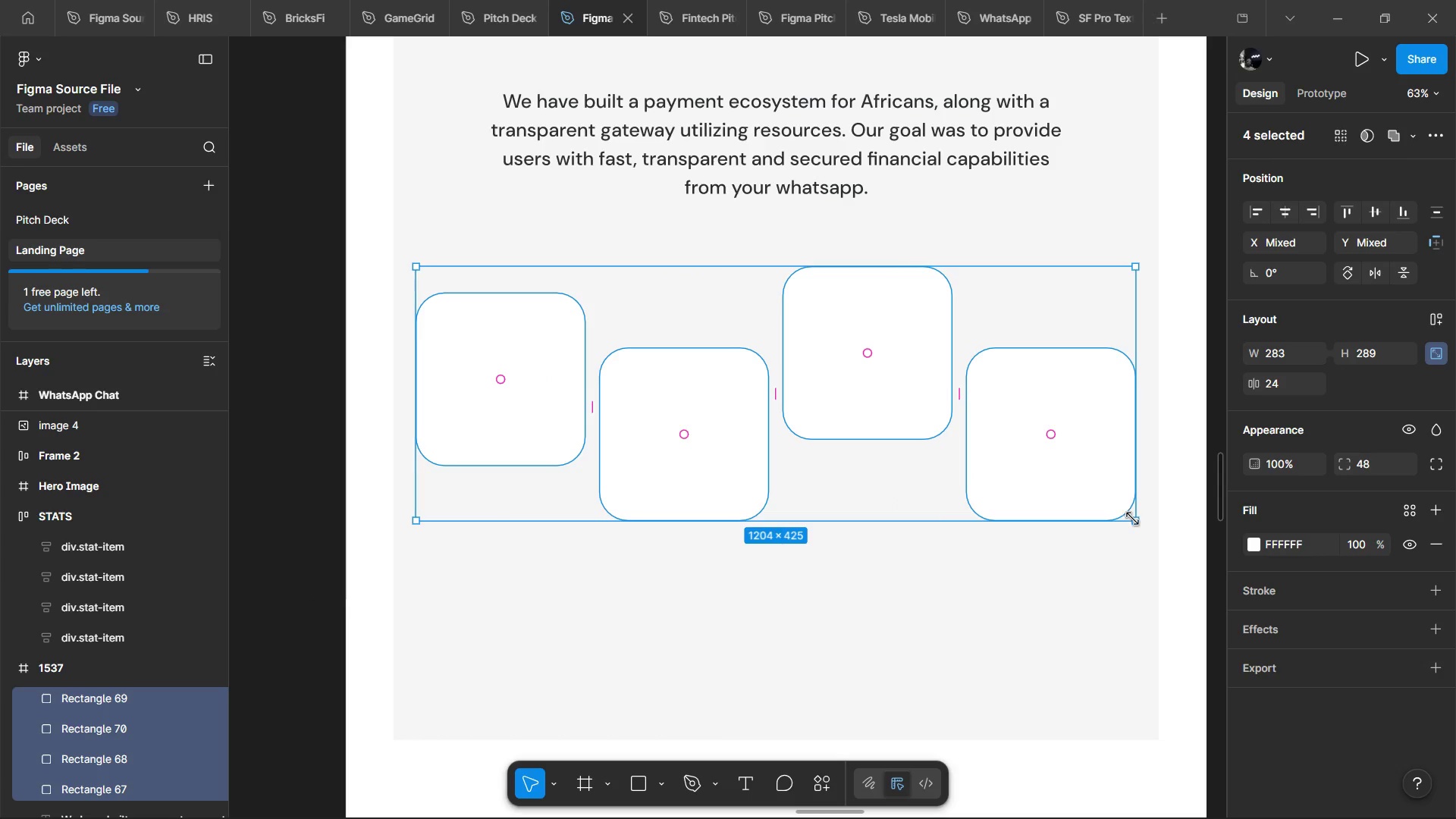 
left_click_drag(start_coordinate=[1134, 519], to_coordinate=[1058, 492])
 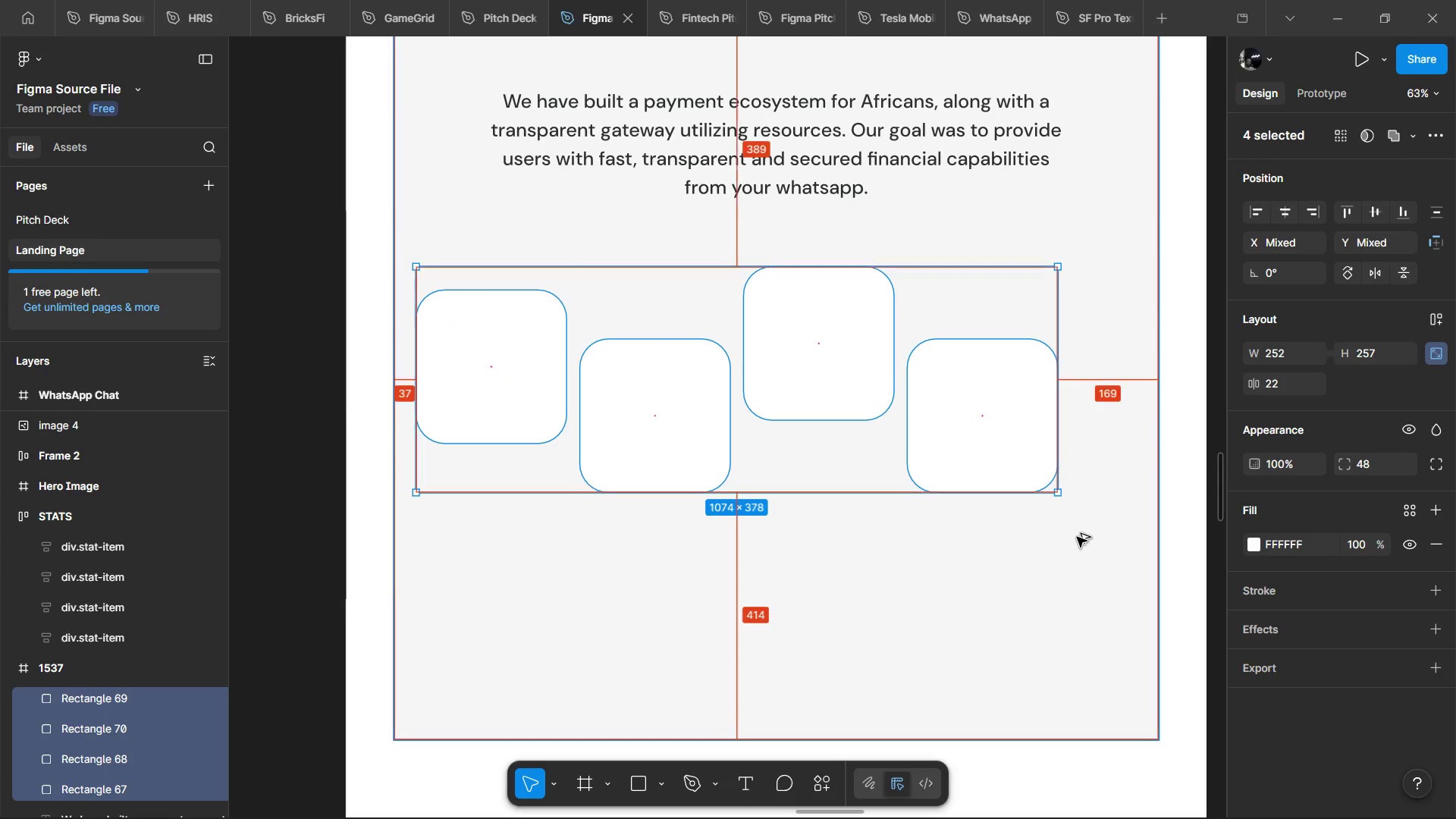 
hold_key(key=AltLeft, duration=1.34)
 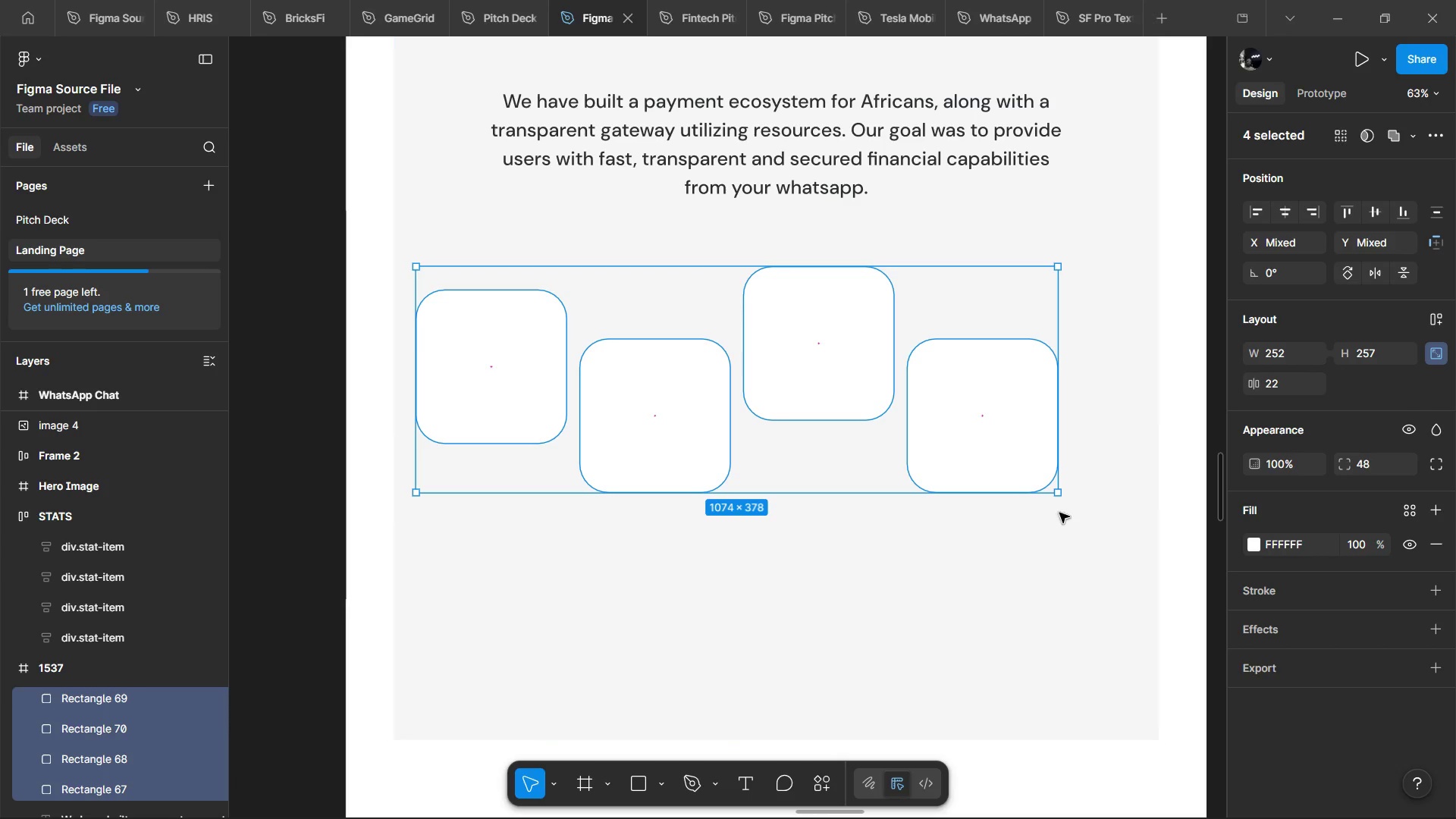 
key(Alt+Shift+ArrowRight)
 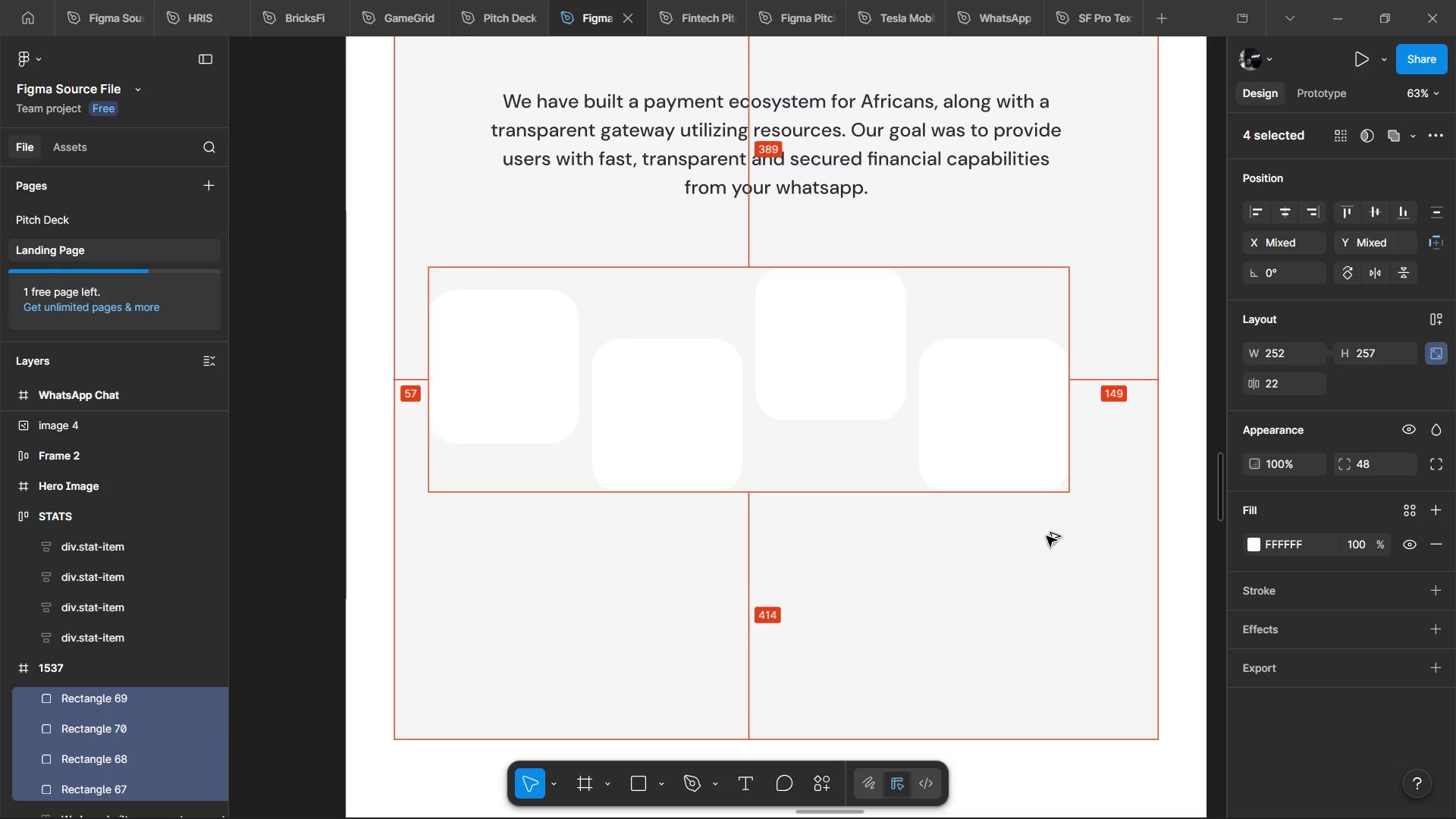 
key(Alt+Shift+ArrowRight)
 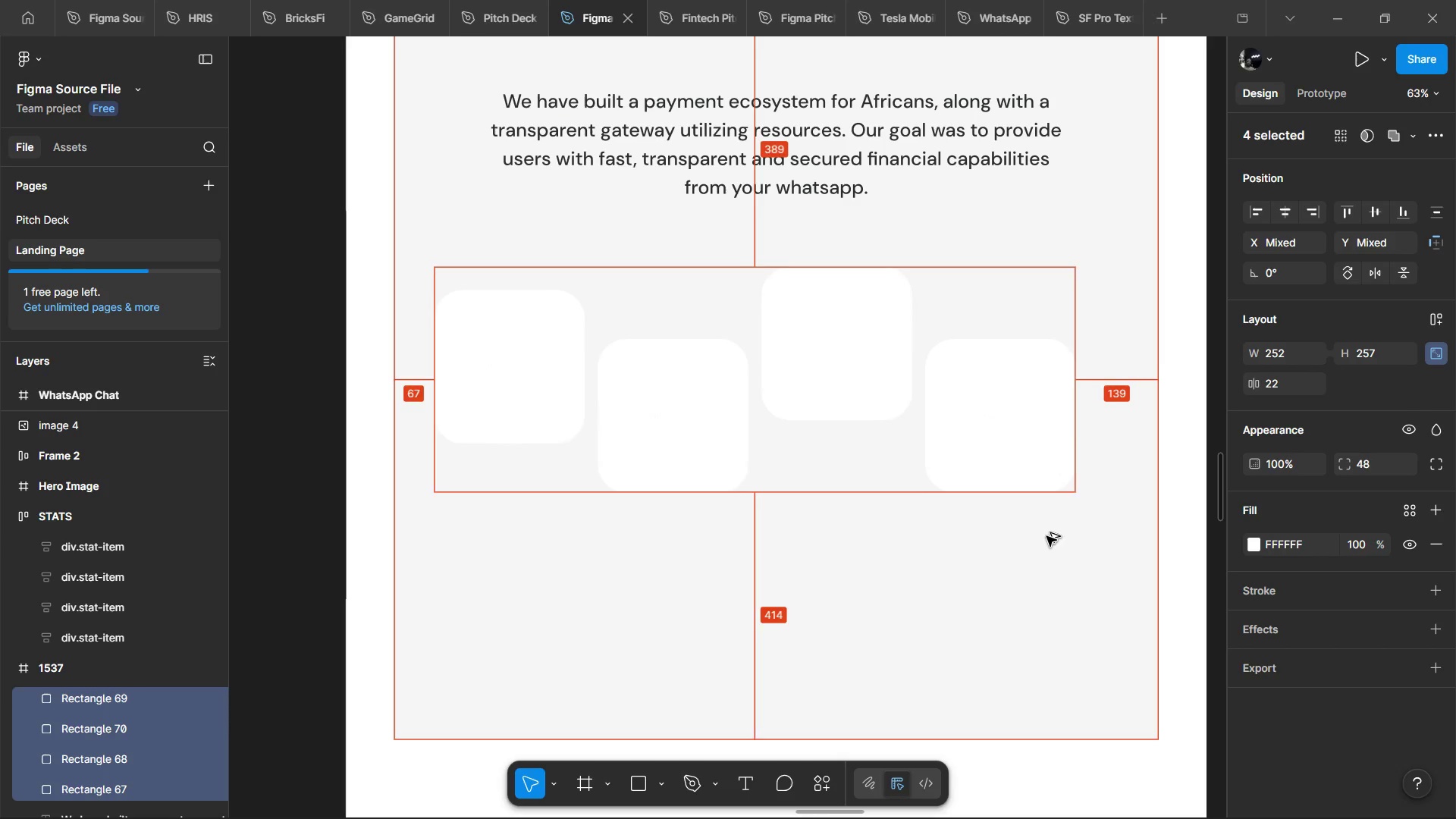 
key(Alt+Shift+ArrowRight)
 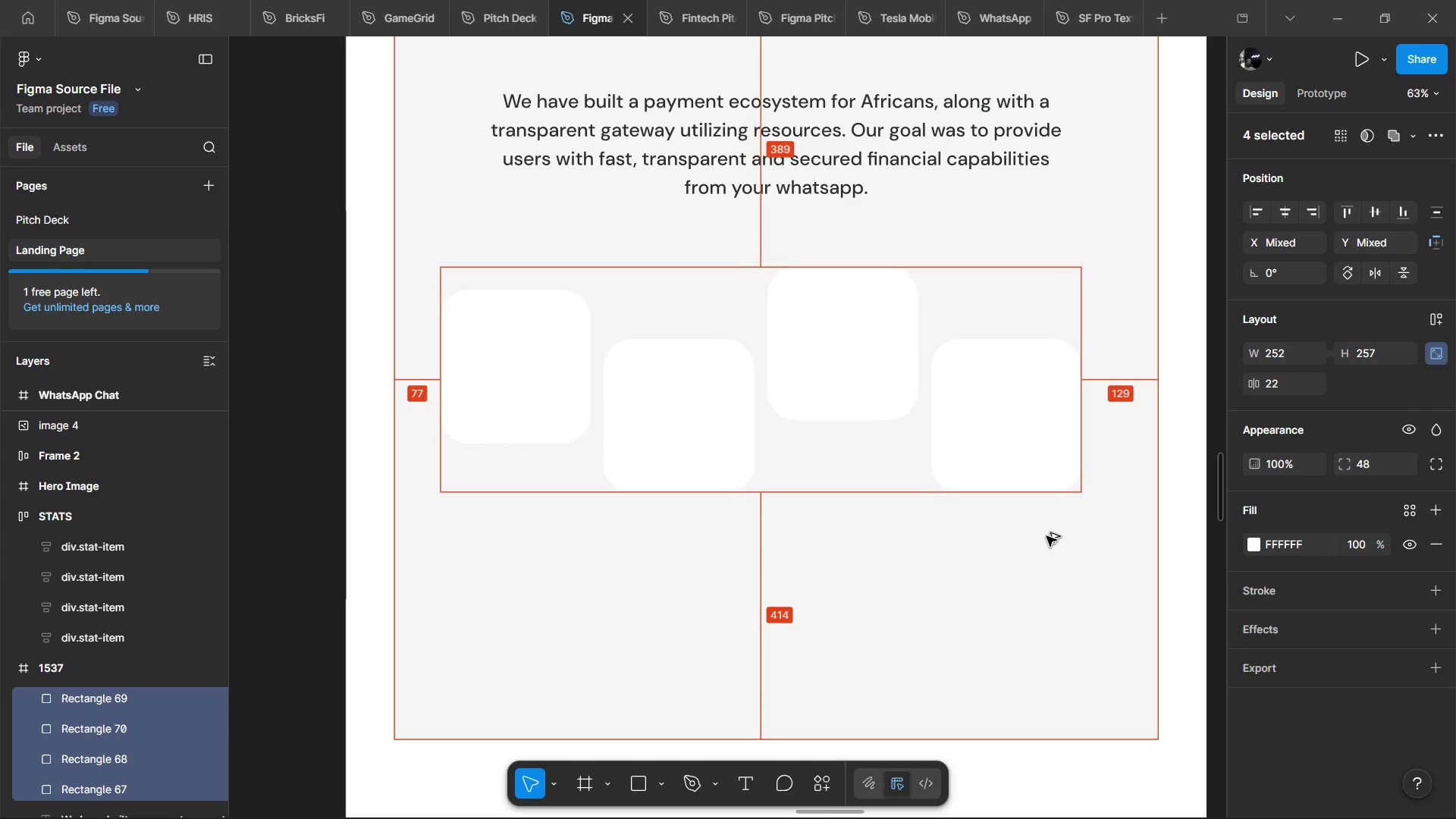 
key(Alt+Shift+ArrowRight)
 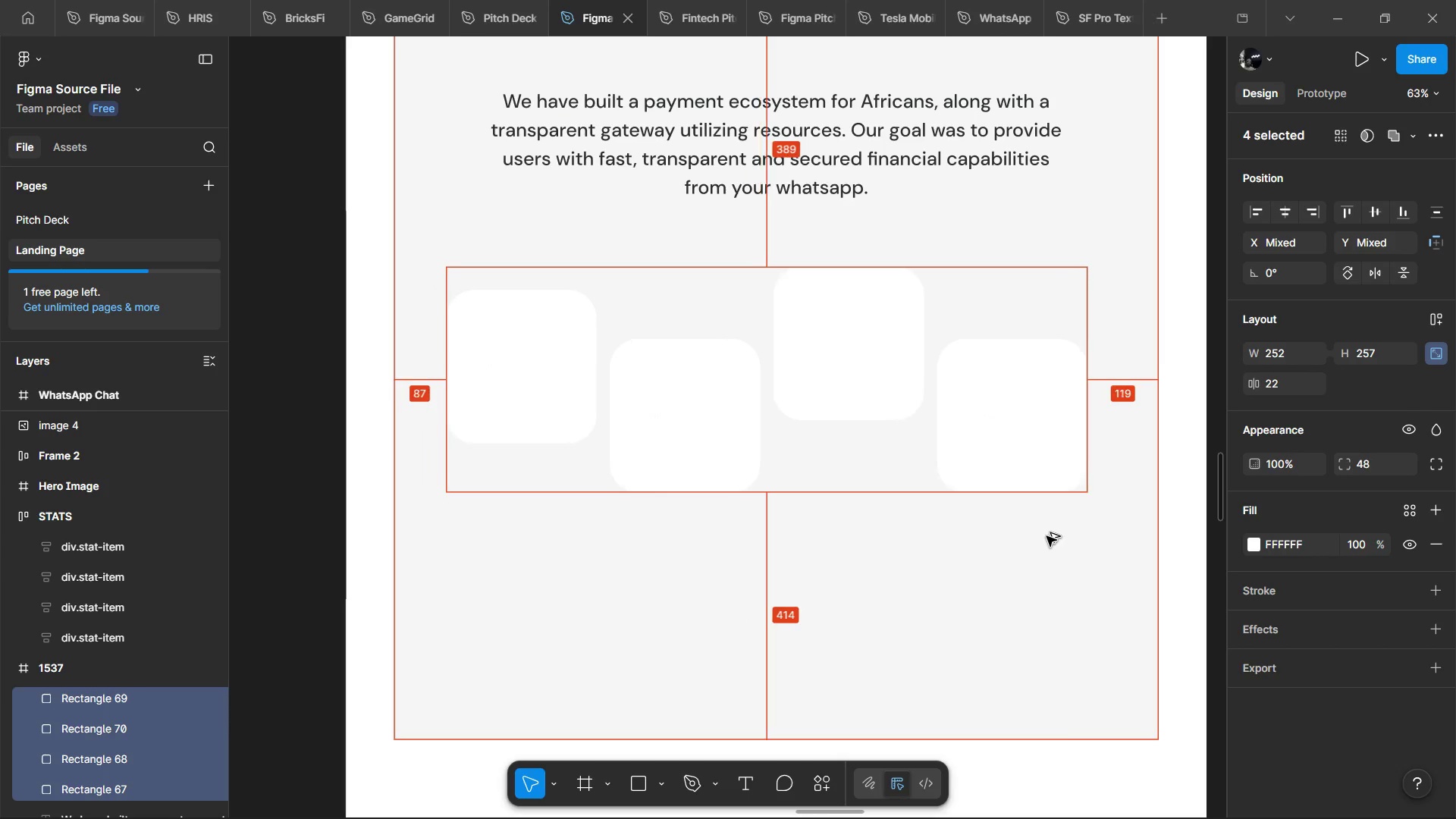 
key(Alt+Shift+ArrowRight)
 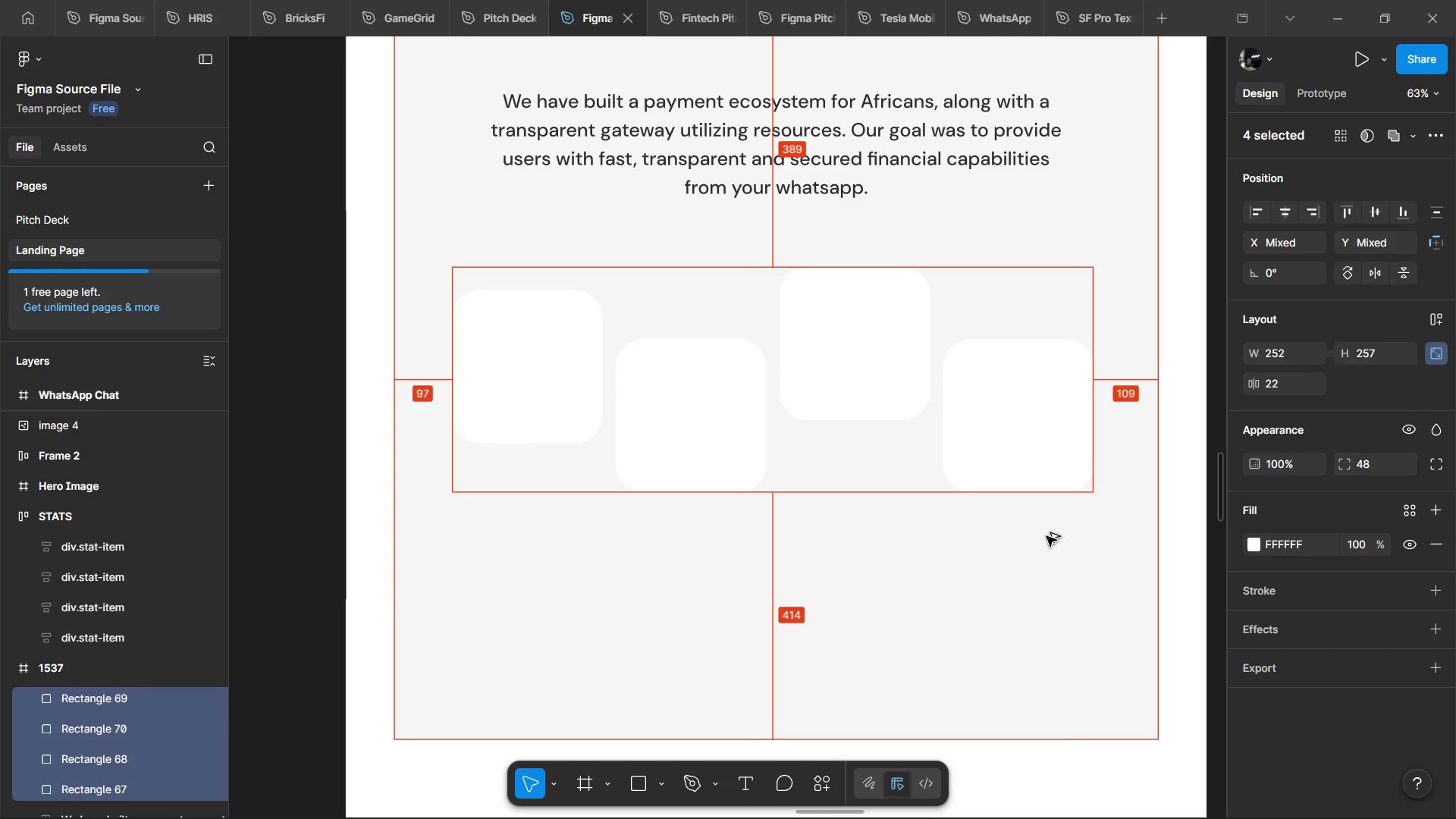 
key(Alt+Shift+ArrowRight)
 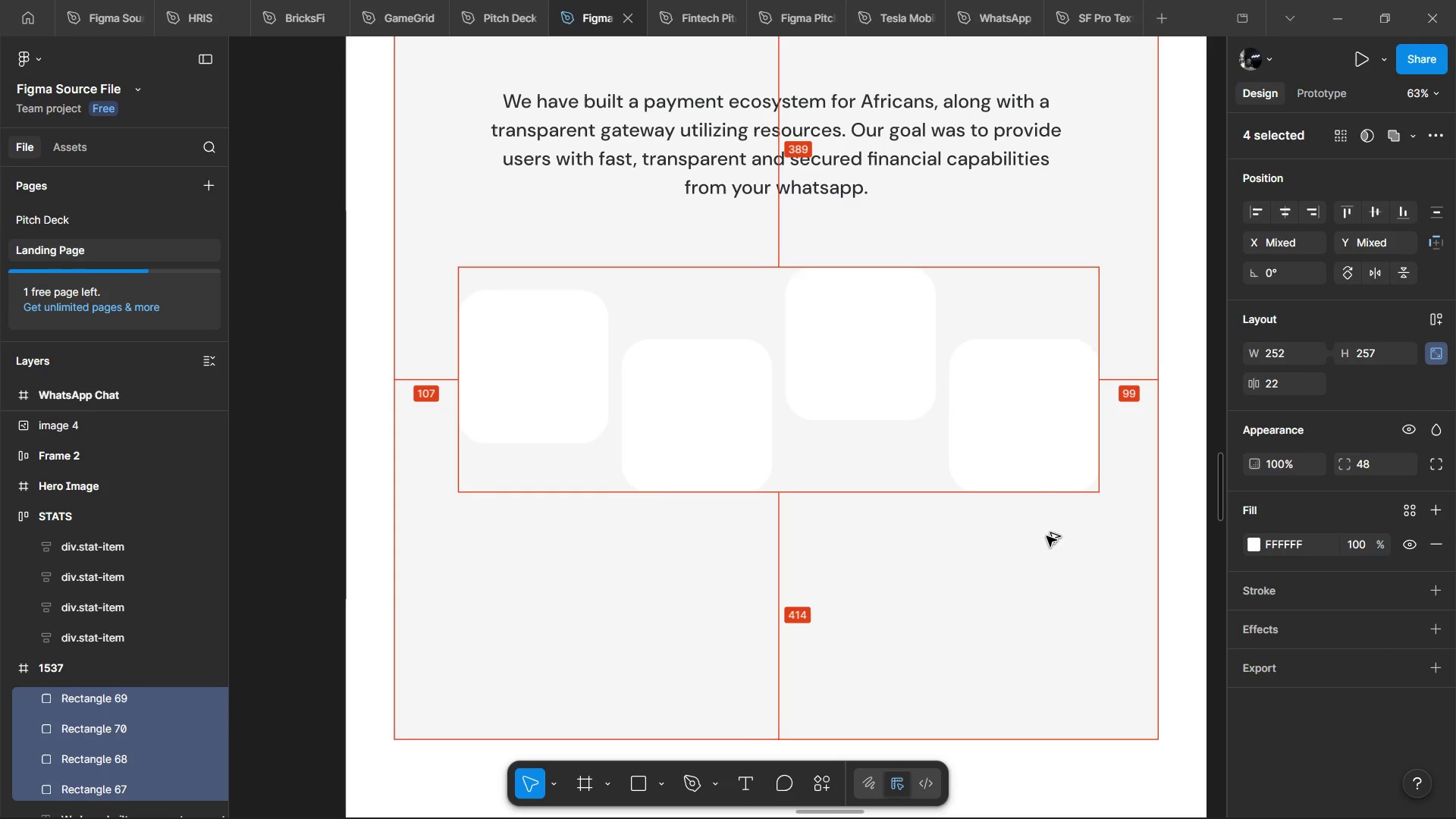 
key(Alt+Shift+ArrowRight)
 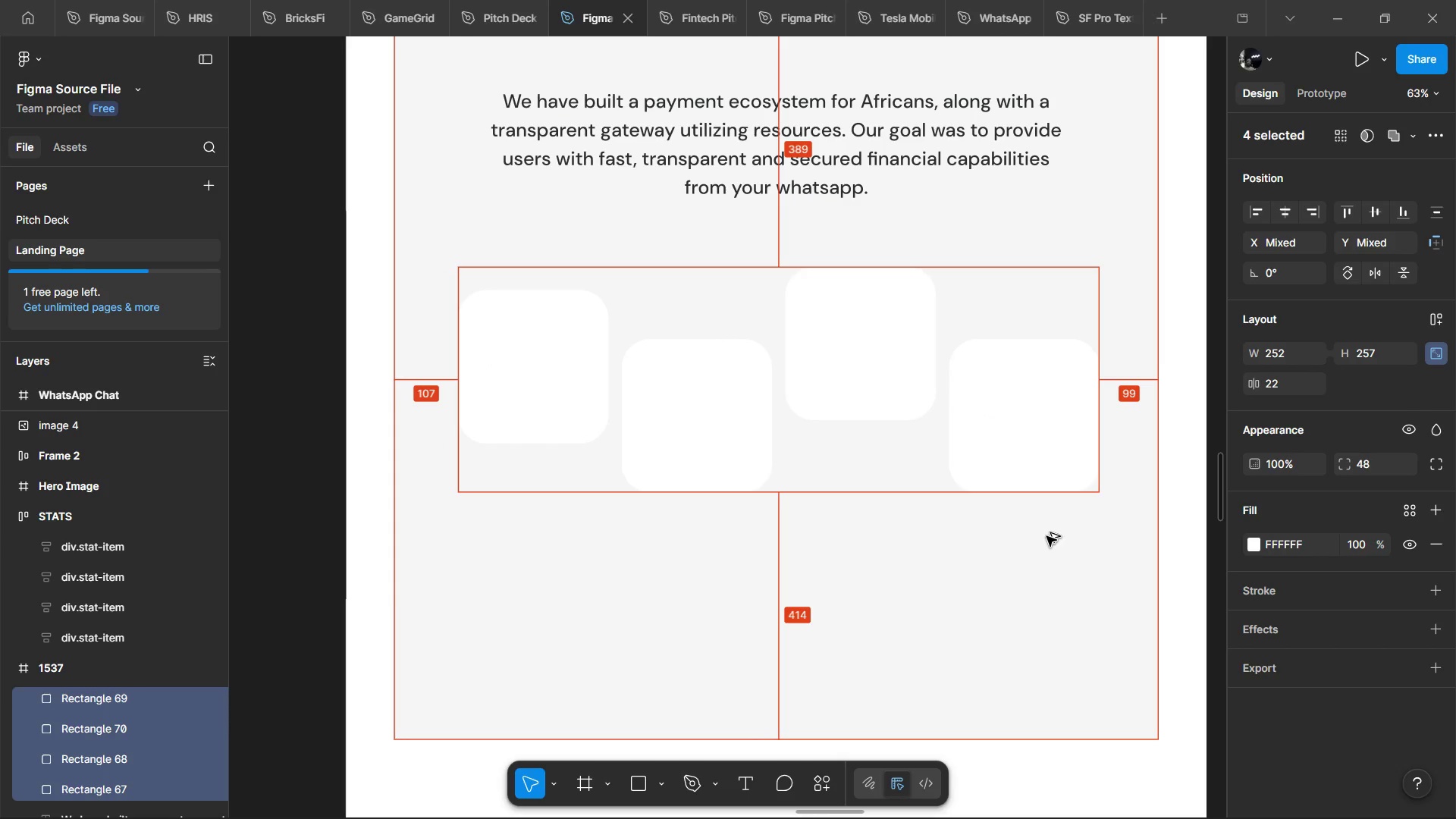 
key(Alt+Shift+ArrowLeft)
 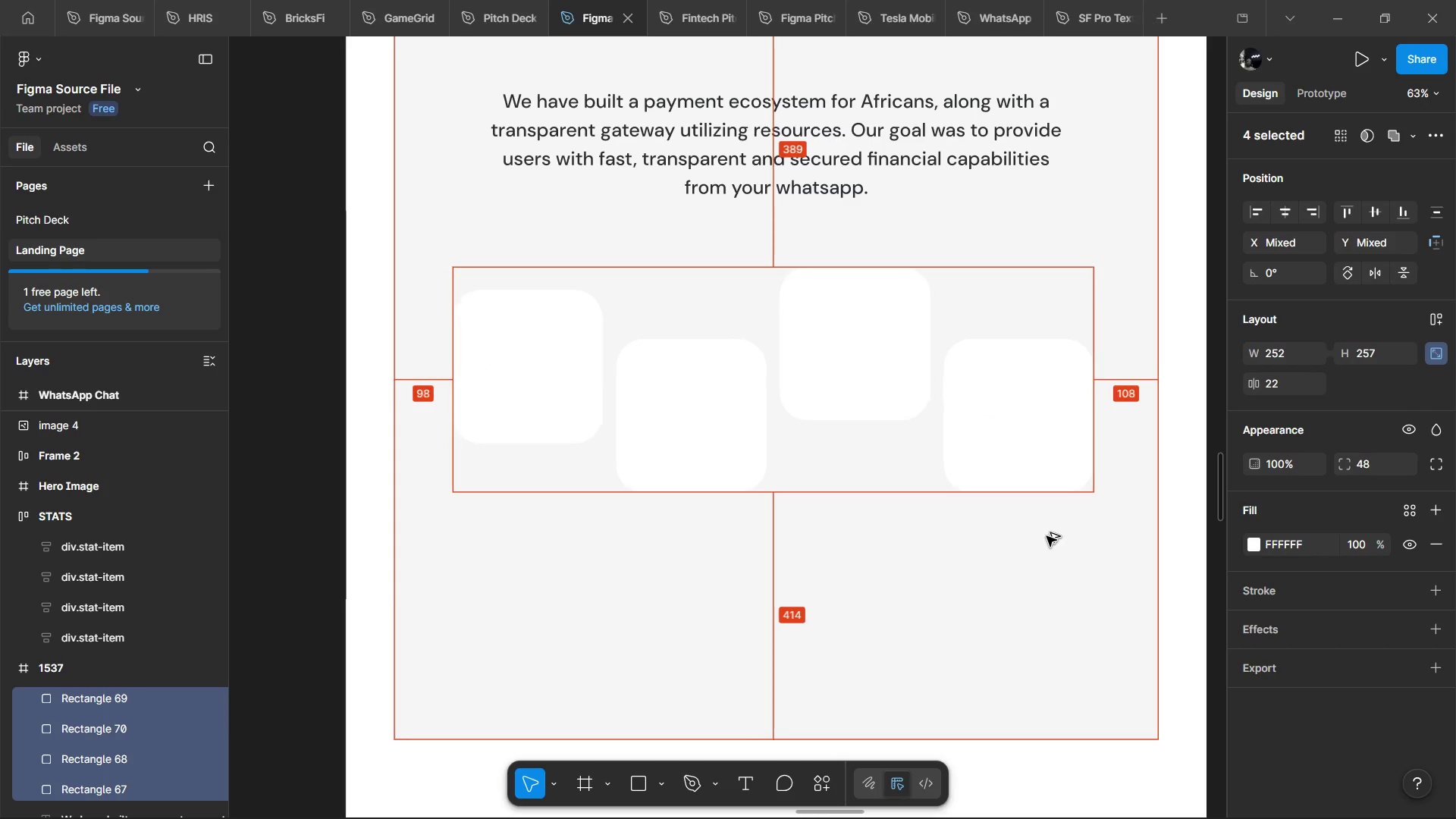 
key(Alt+ArrowRight)
 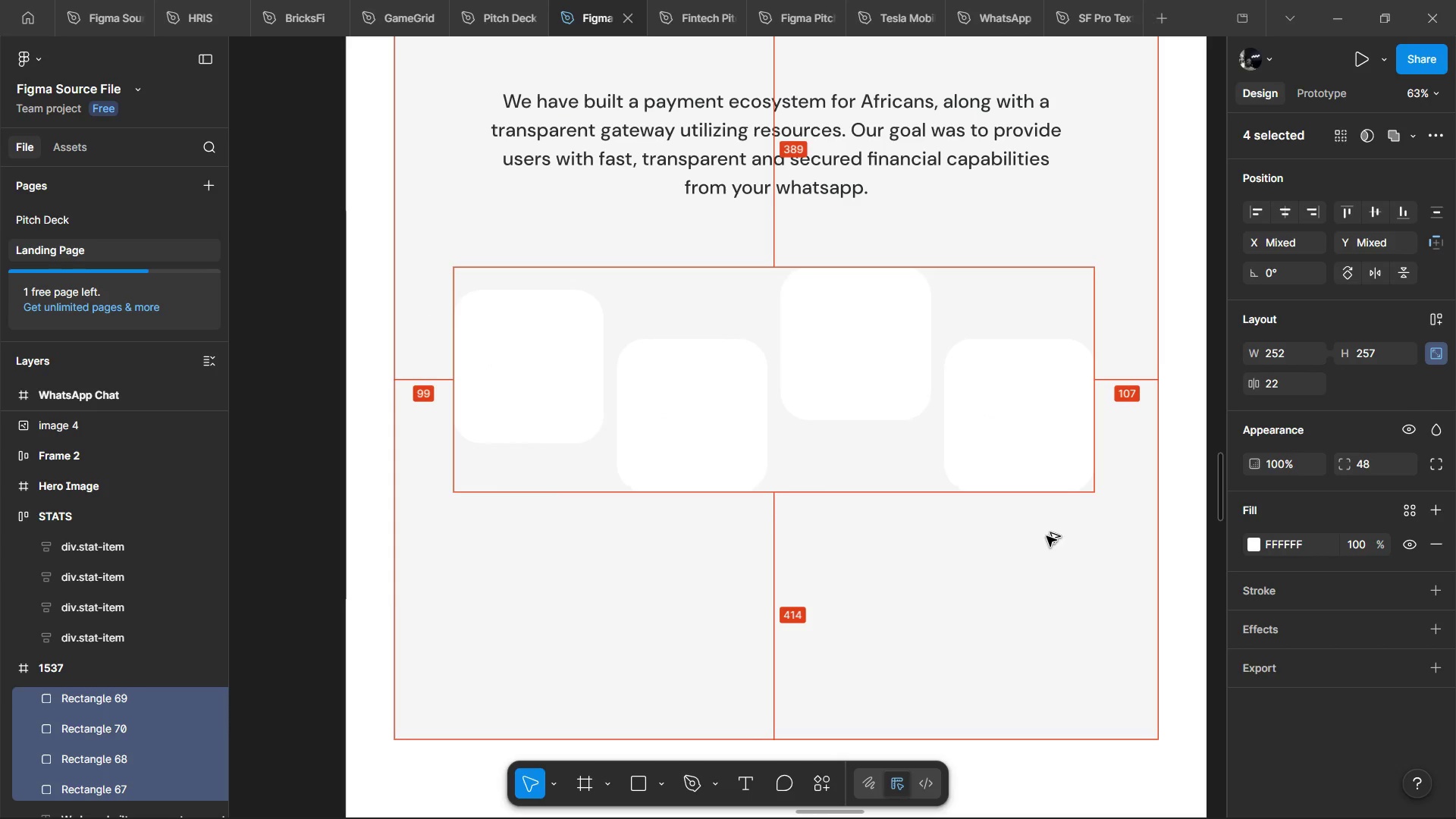 
key(Alt+ArrowRight)
 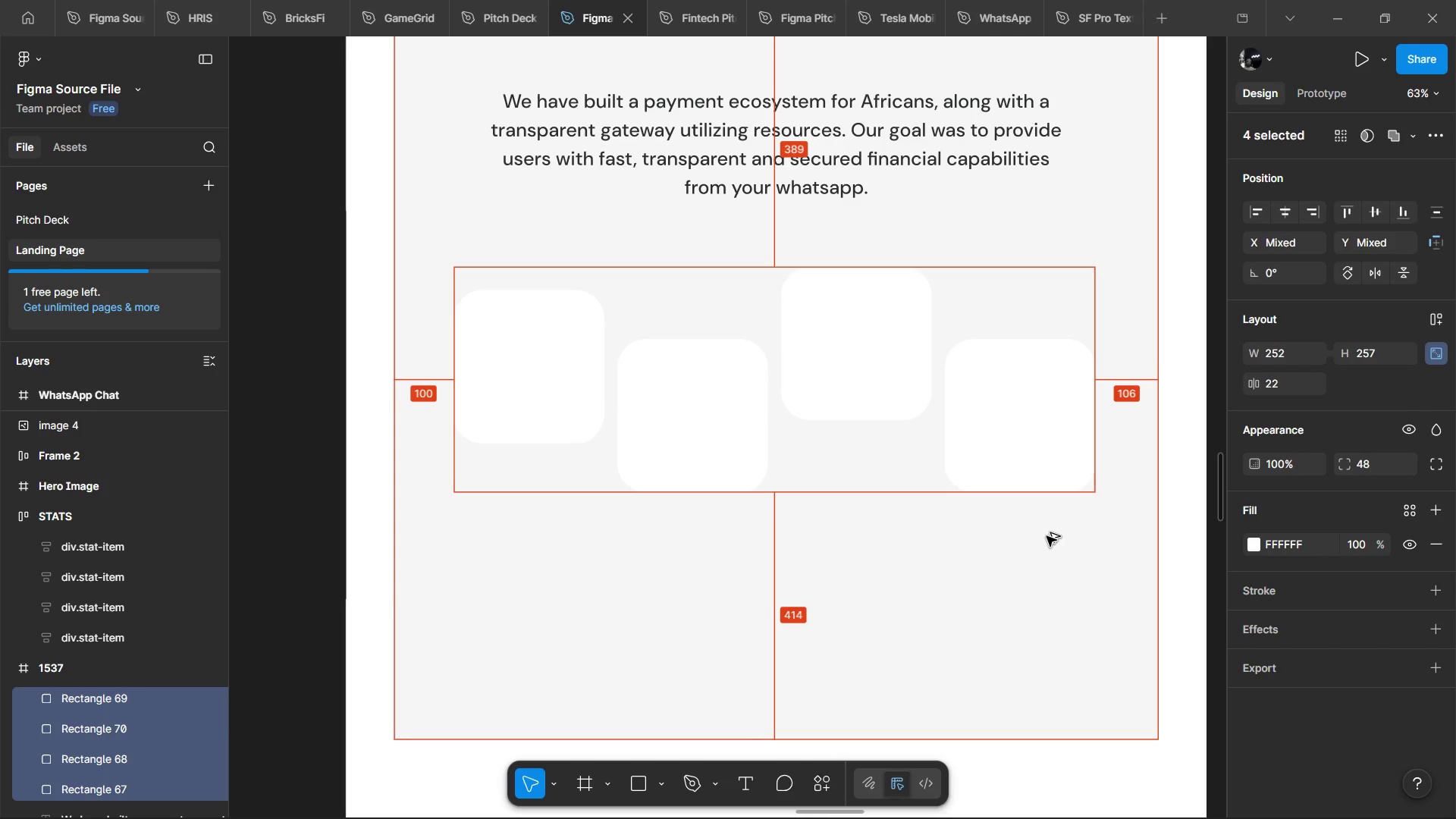 
key(Alt+ArrowRight)
 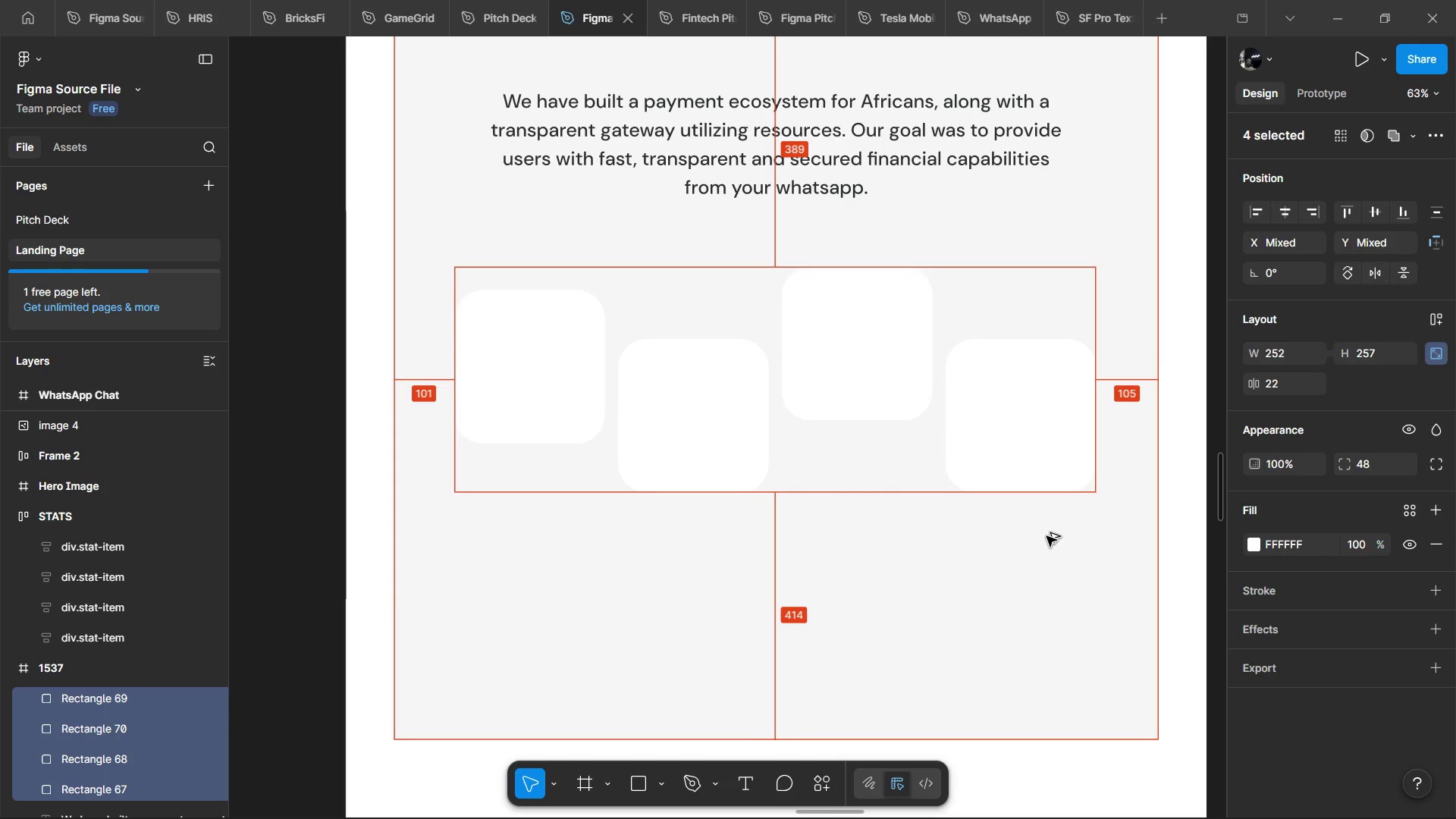 
key(Alt+ArrowRight)
 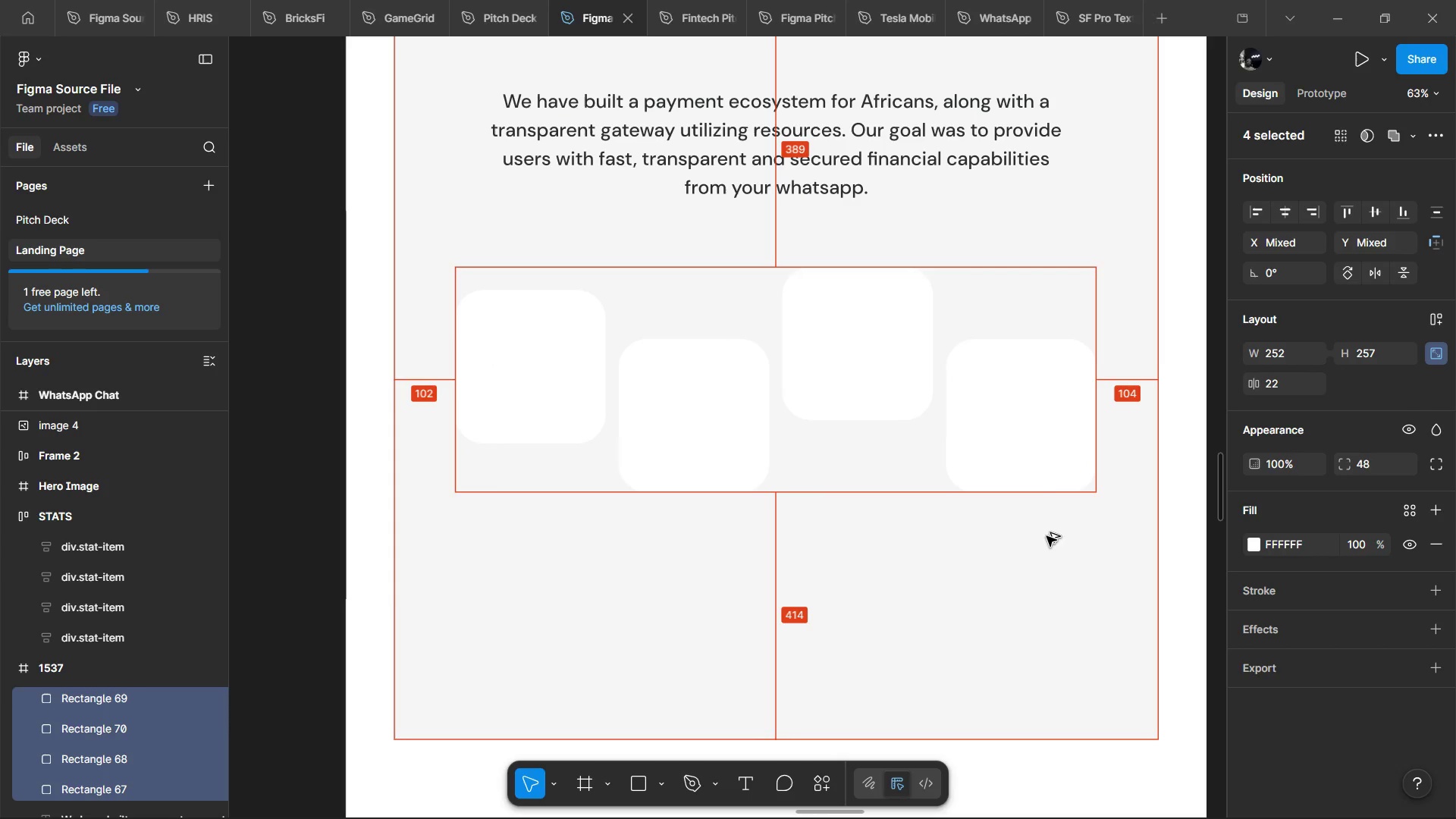 
key(Alt+ArrowRight)
 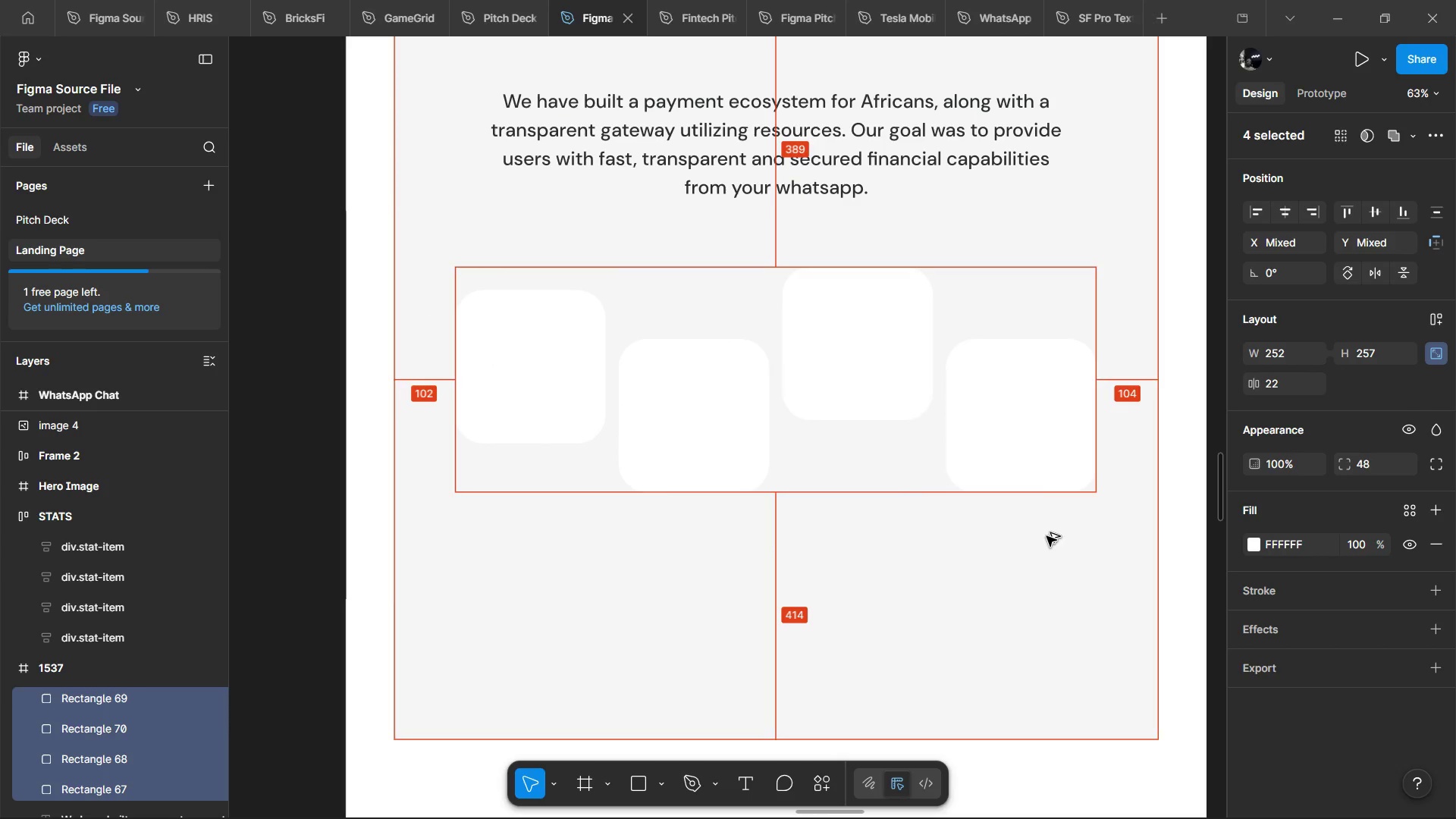 
key(Alt+ArrowRight)
 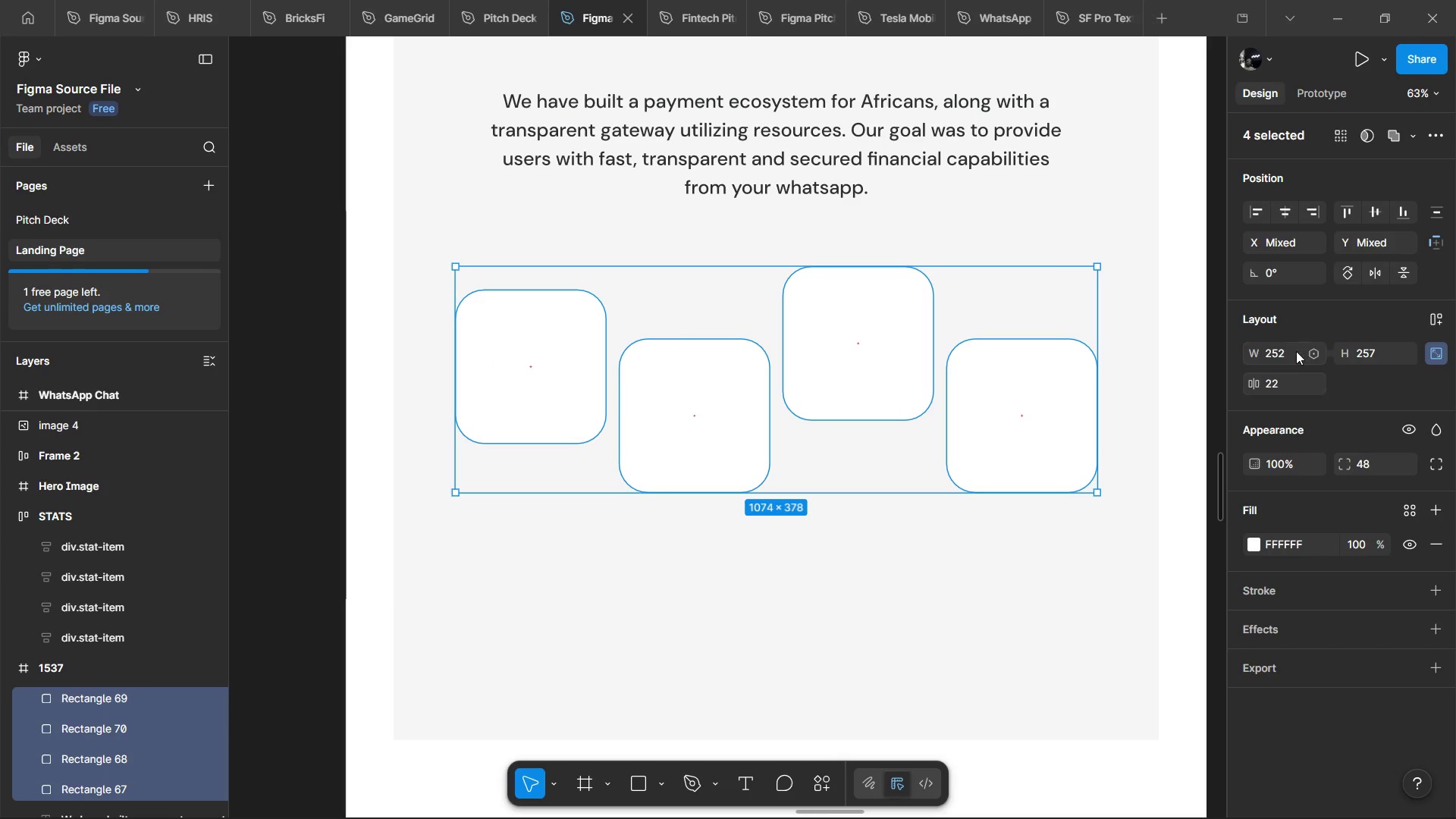 
left_click([1298, 350])
 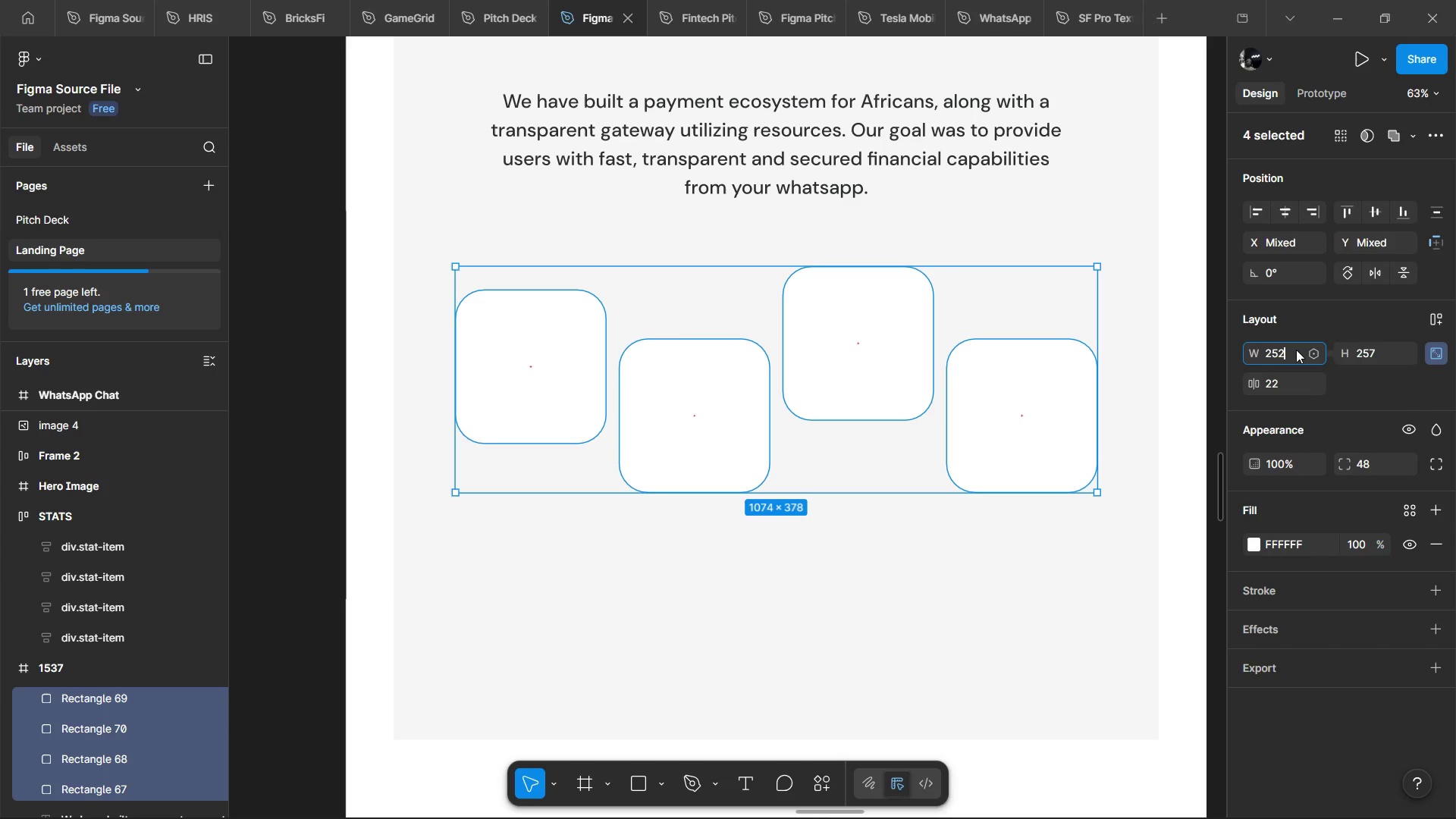 
key(ArrowRight)
 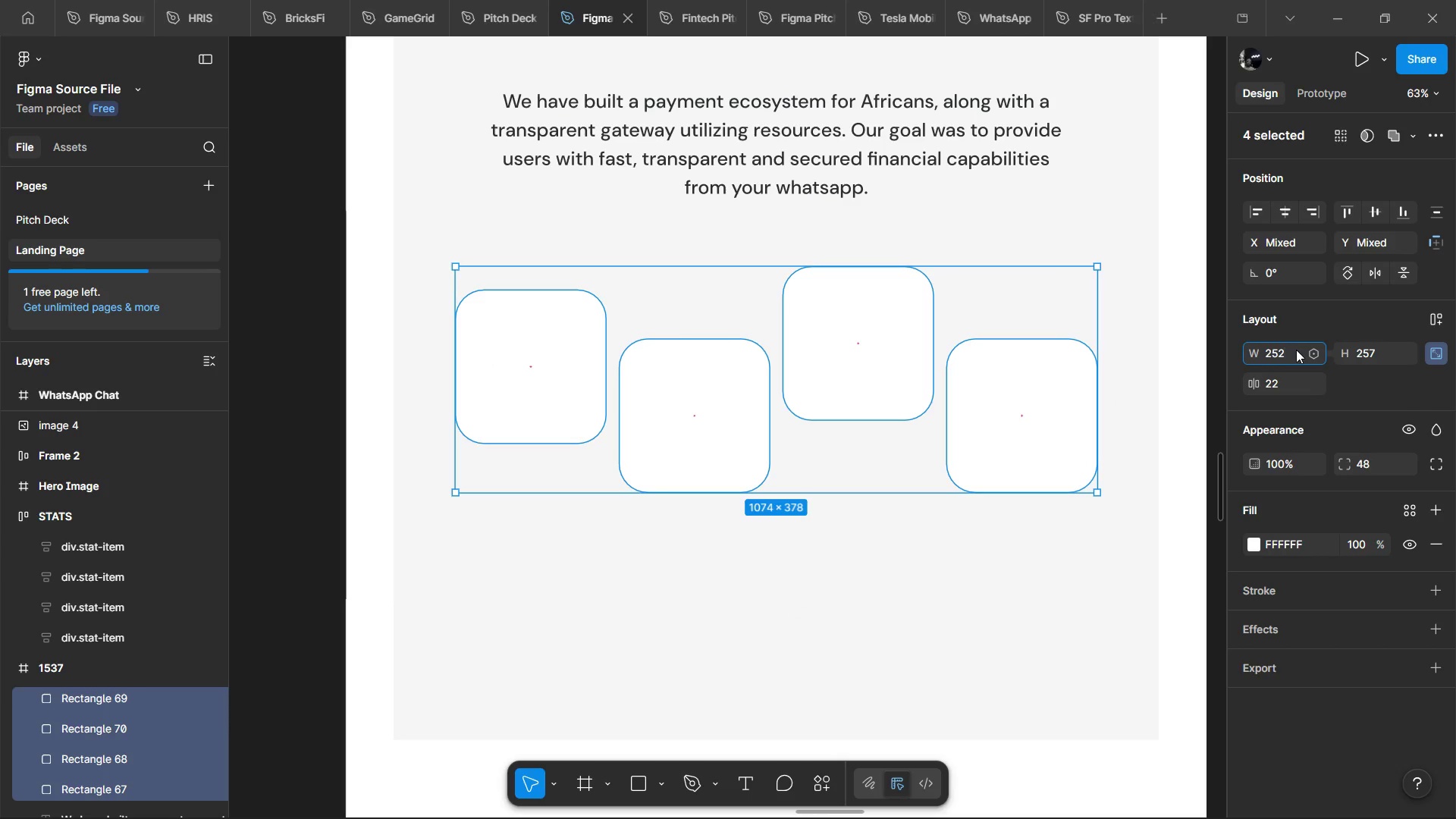 
type(+40)
 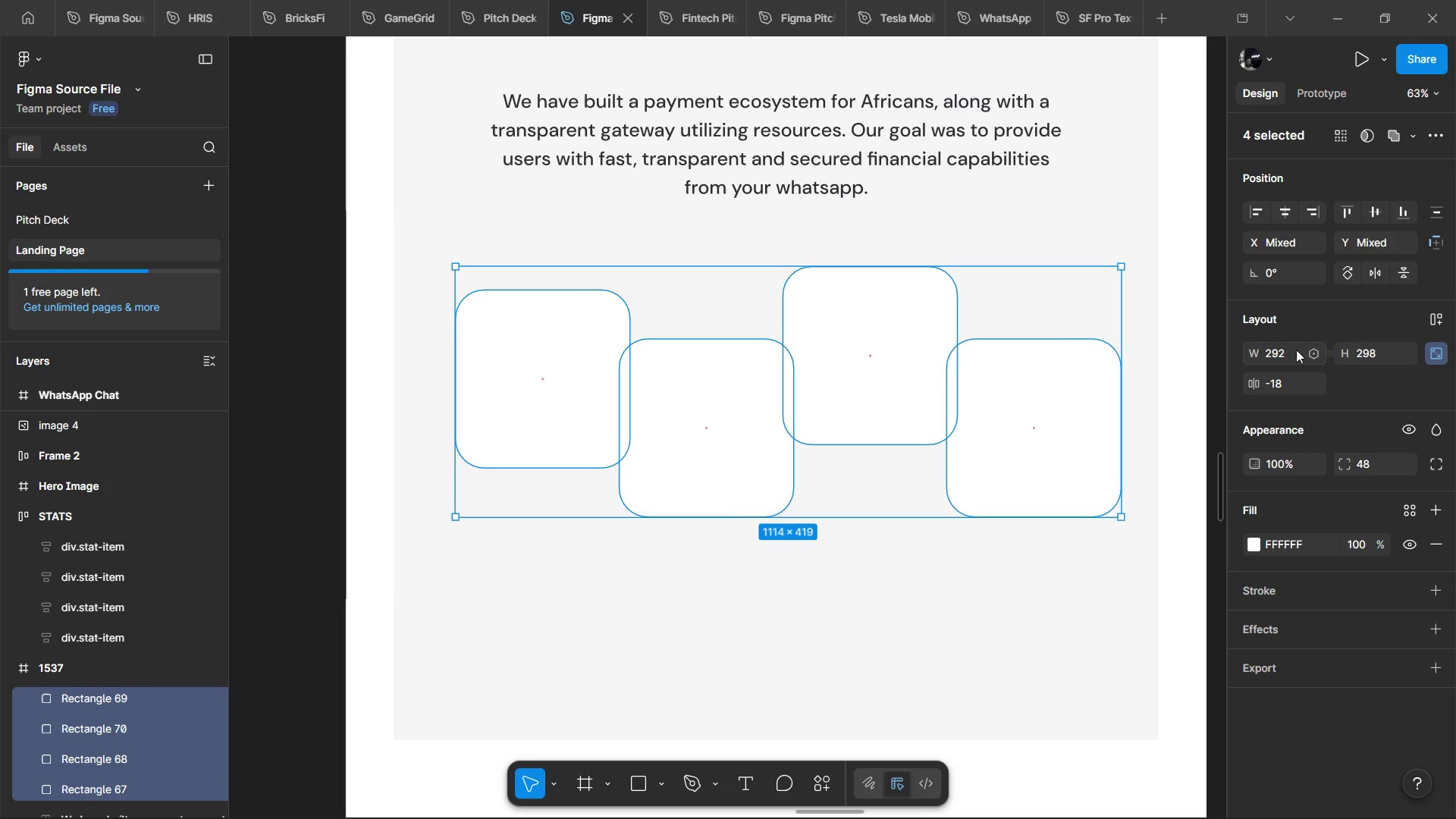 
key(Enter)
 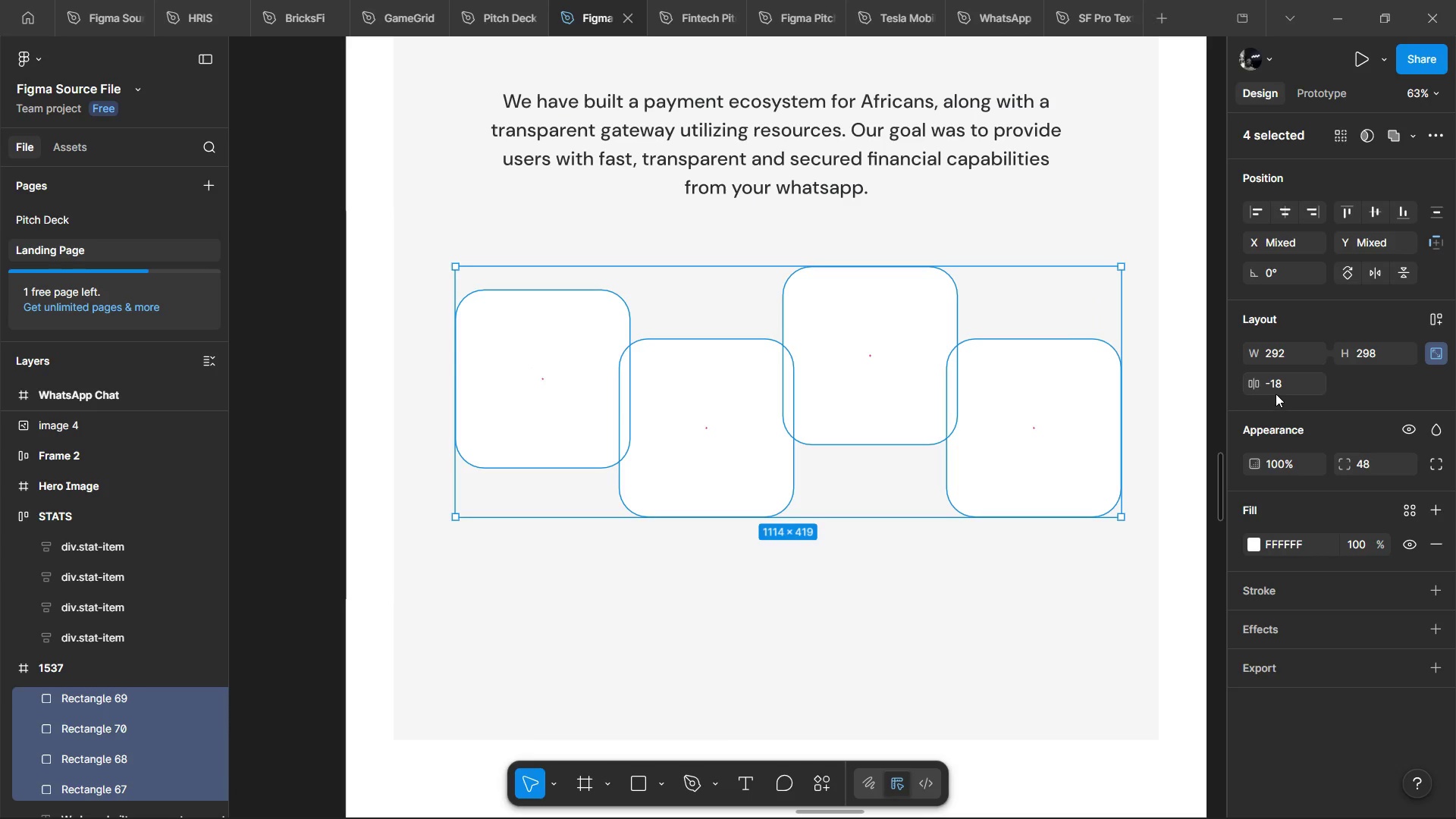 
left_click([1276, 392])
 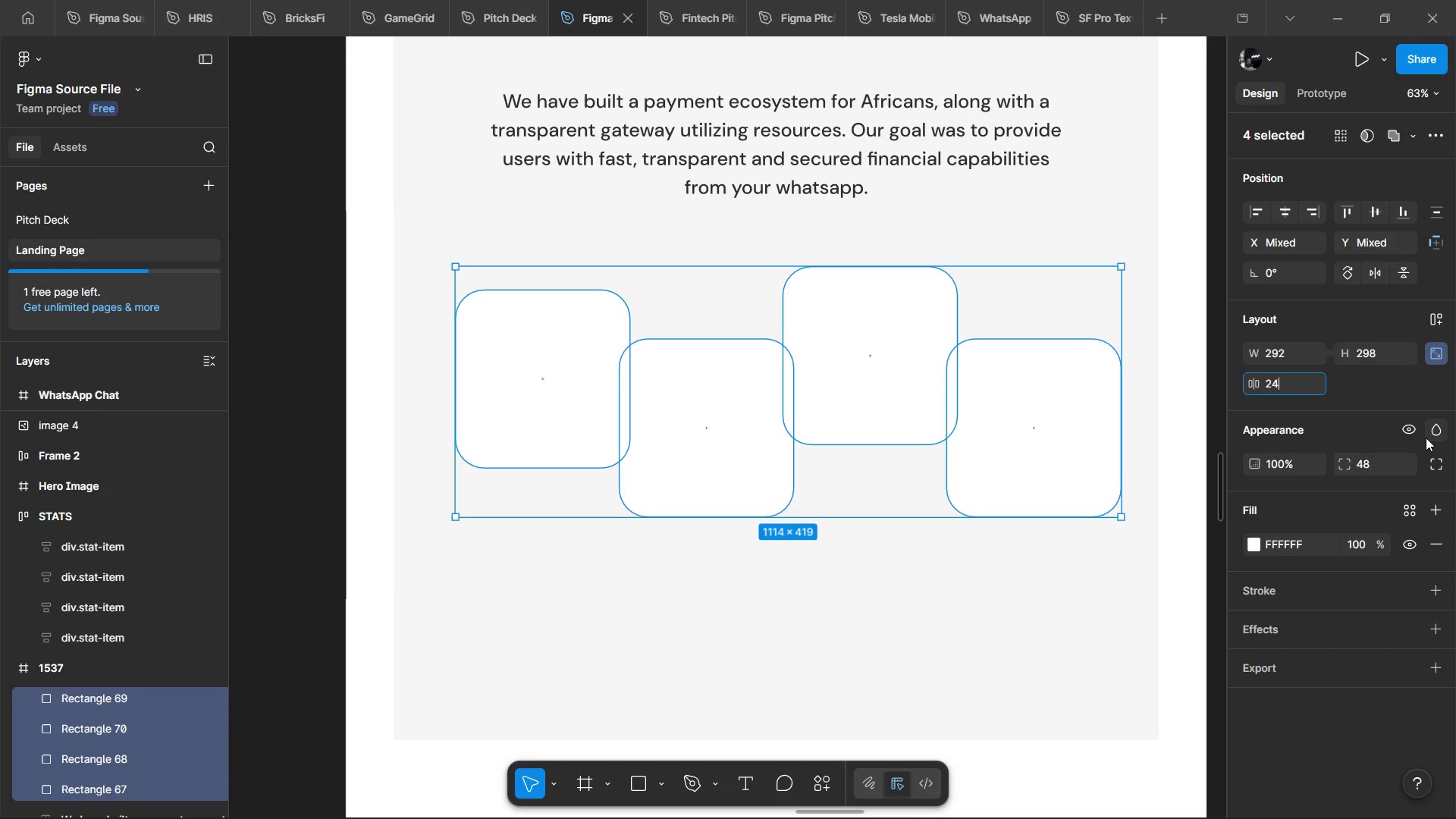 
type(24)
 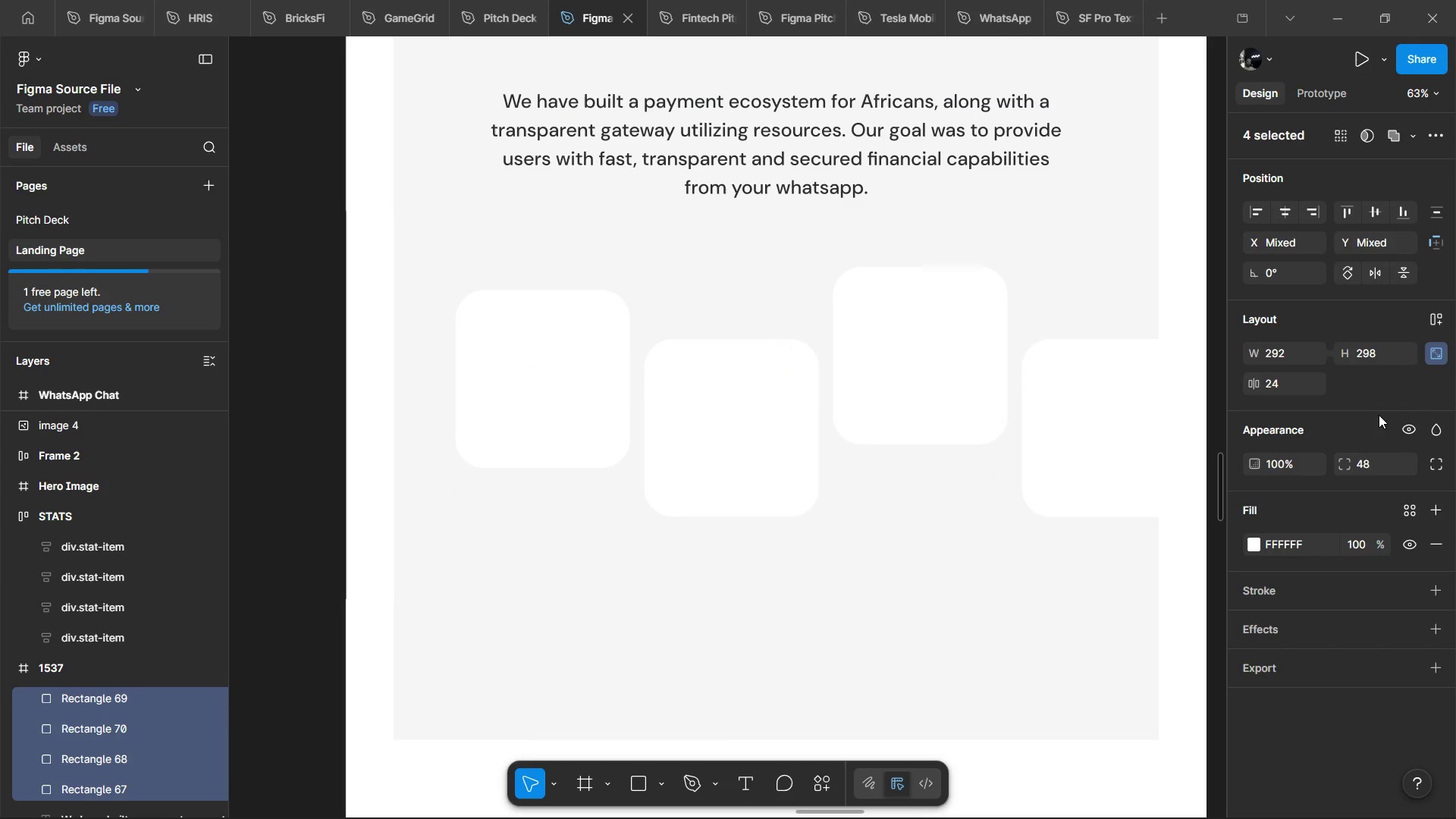 
left_click([1379, 415])
 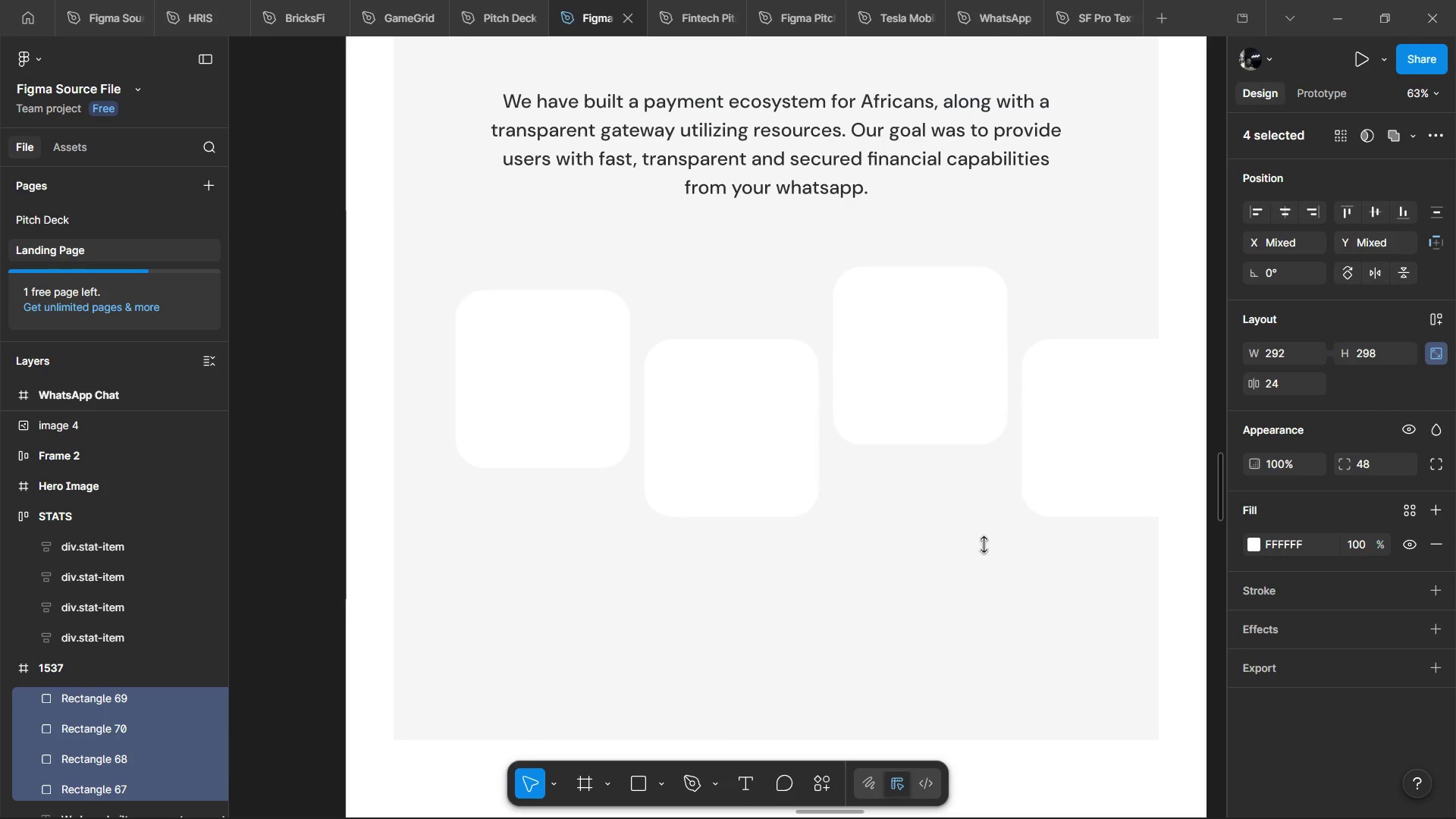 
hold_key(key=AltLeft, duration=1.28)
 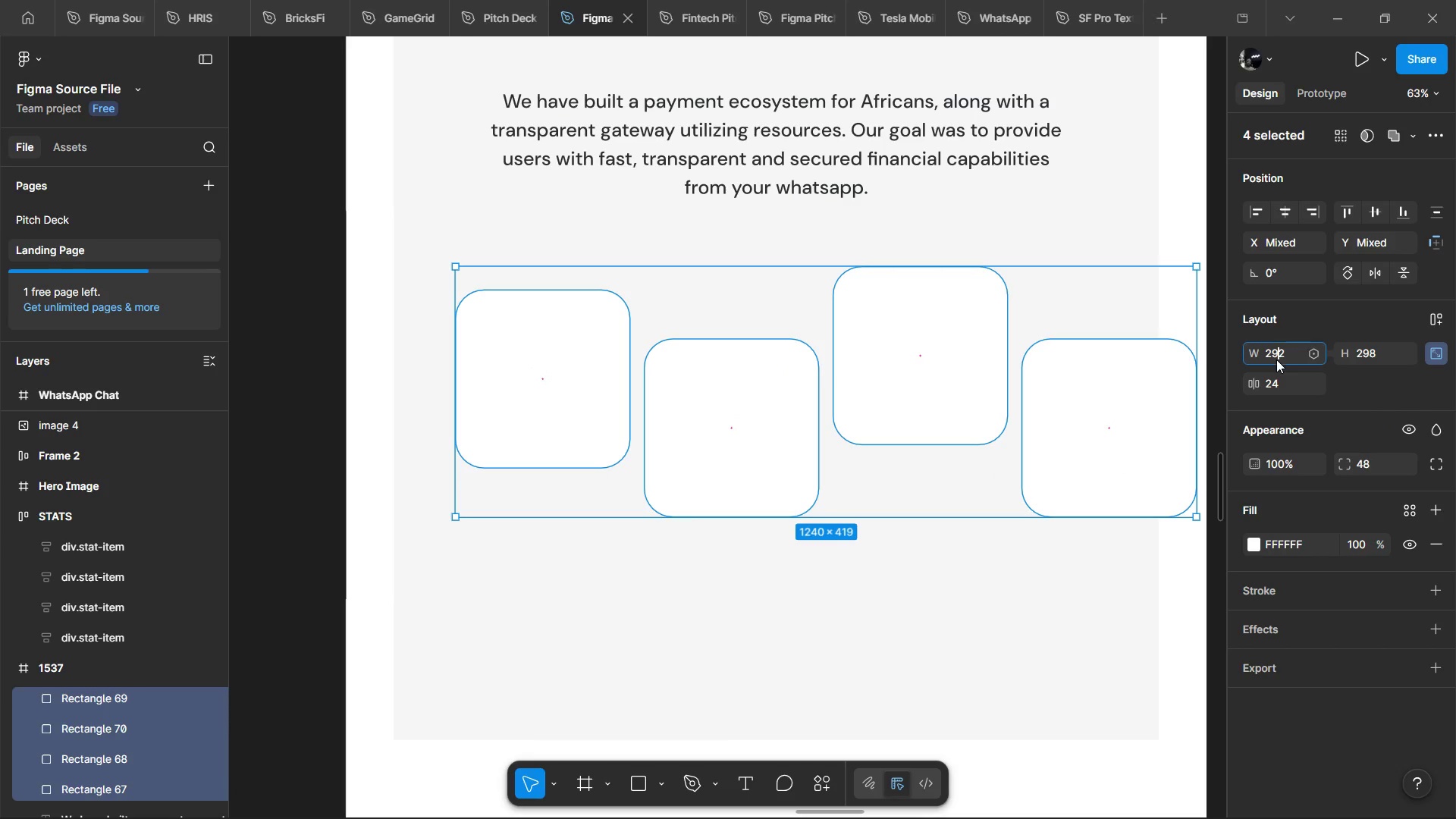 
left_click([1276, 359])
 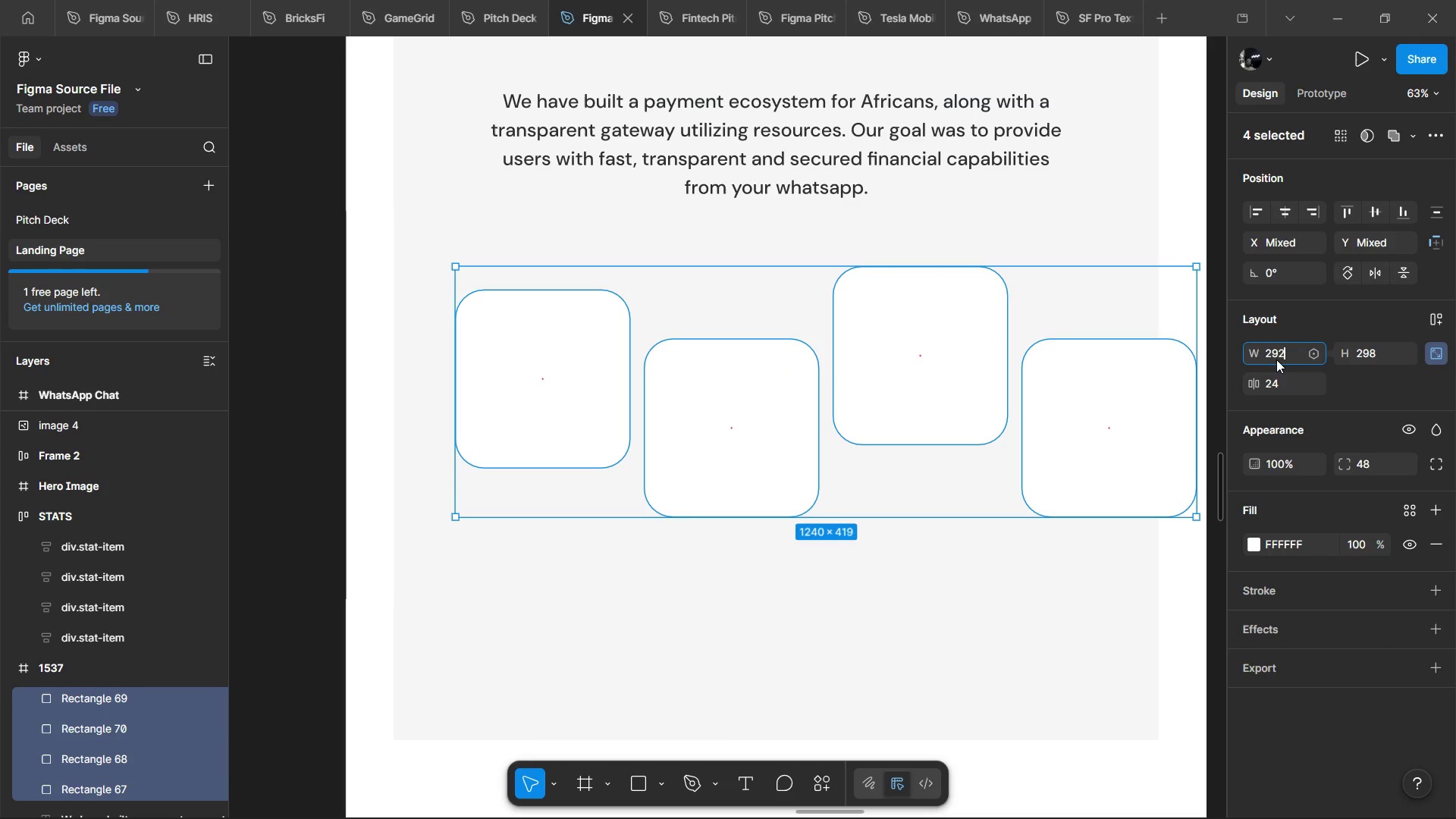 
key(ArrowRight)
 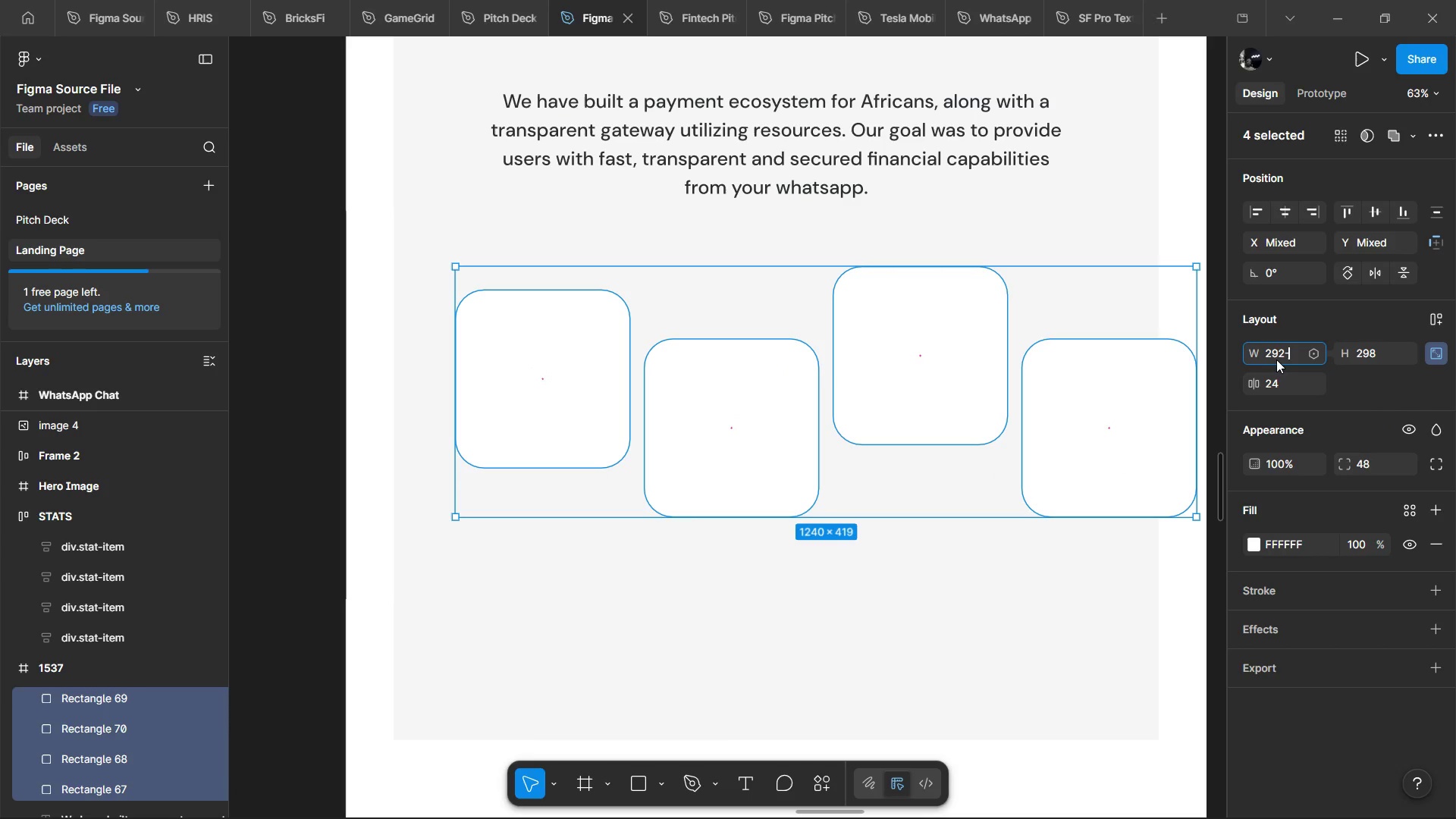 
type(-16)
 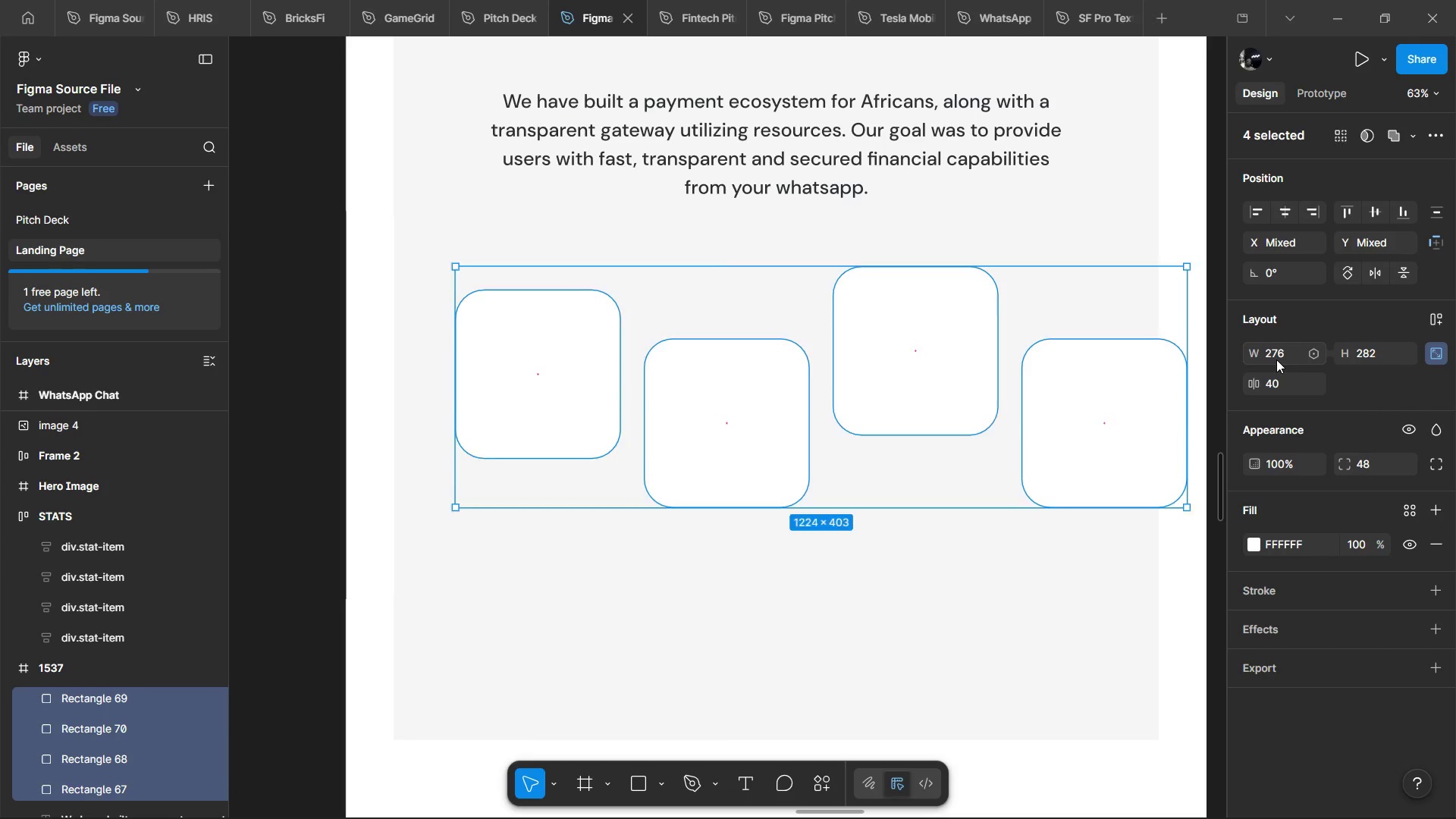 
key(Enter)
 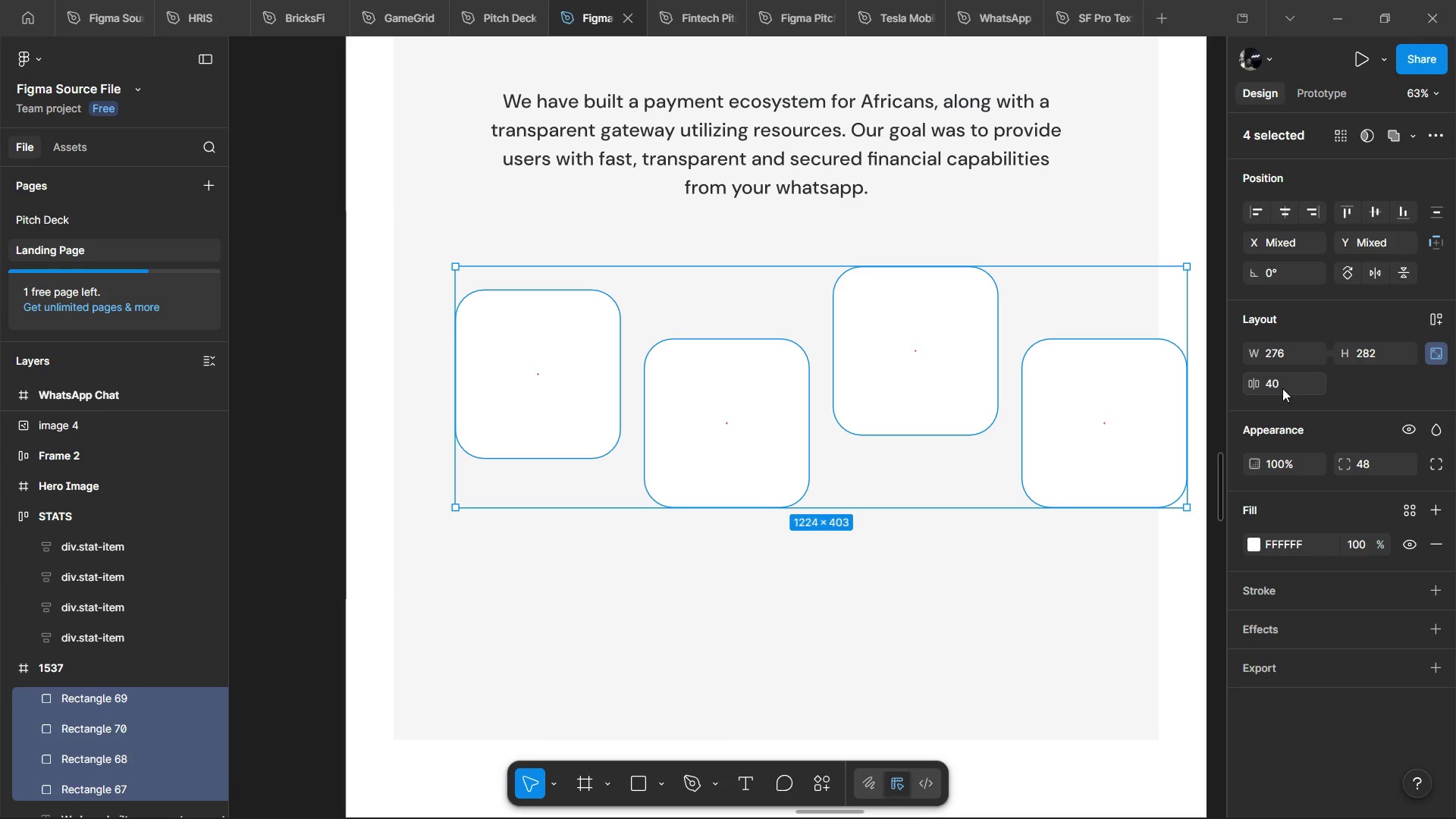 
left_click([1282, 390])
 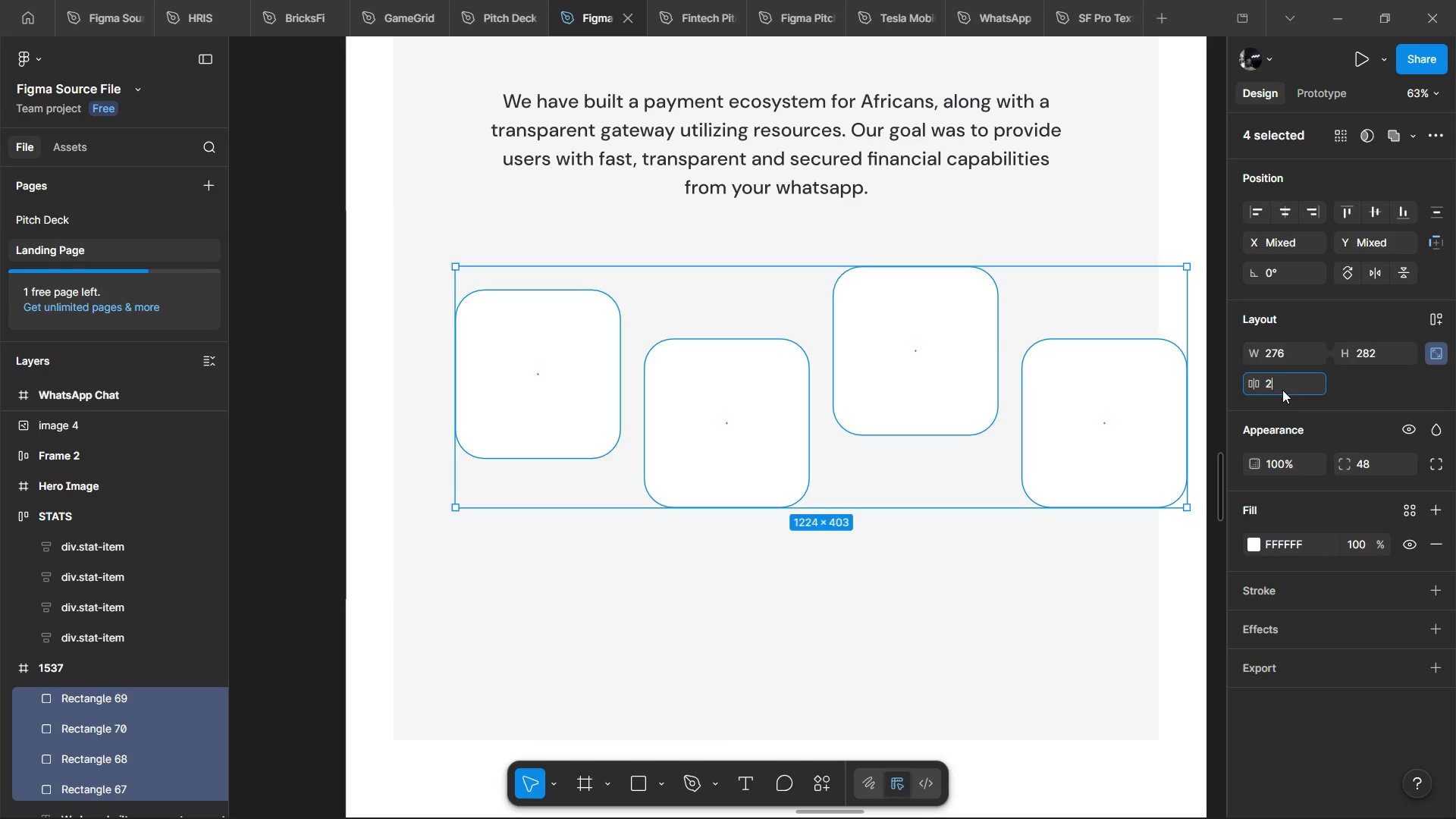 
type(24)
 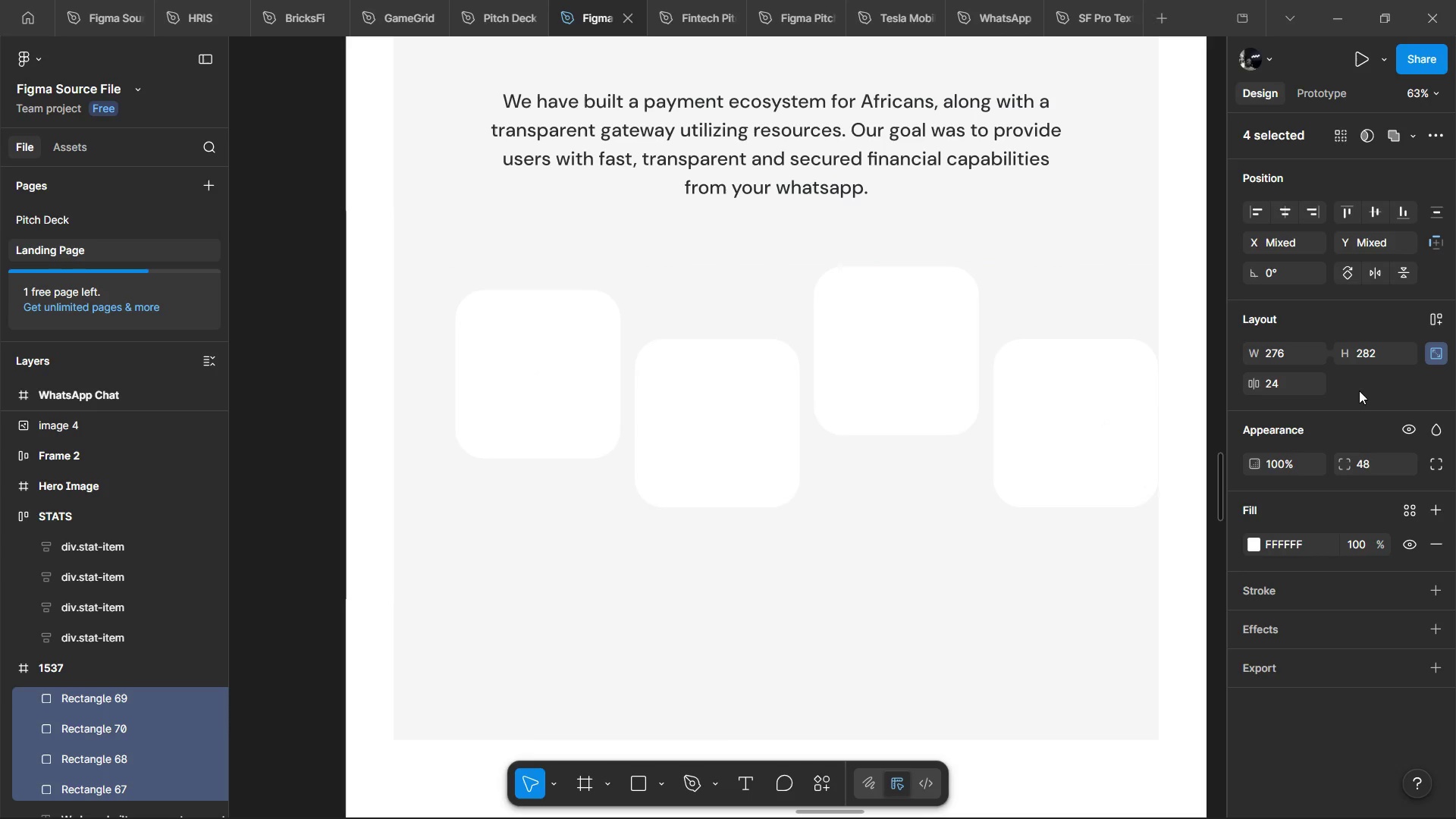 
left_click([1359, 391])
 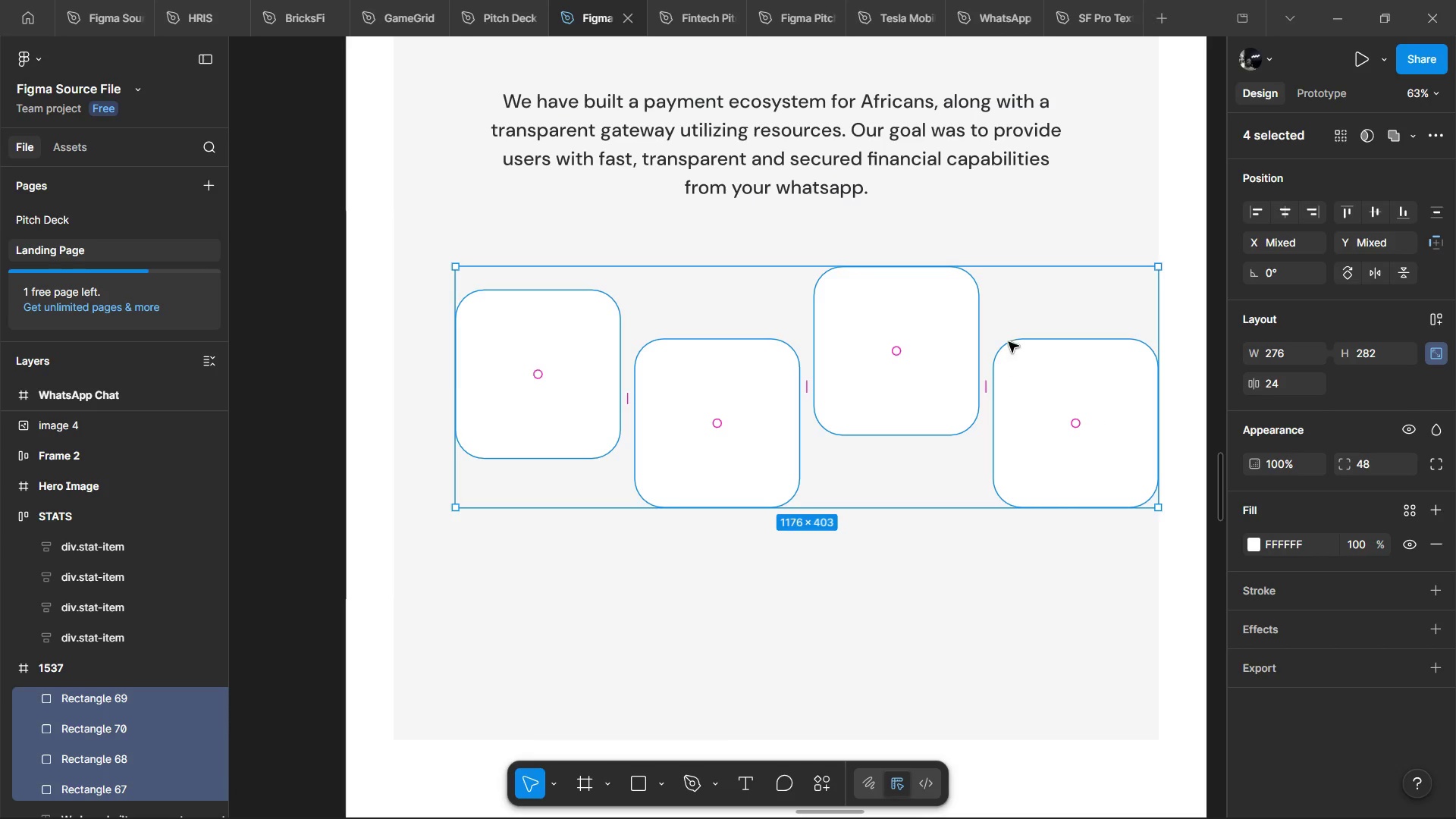 
hold_key(key=AltLeft, duration=1.86)
 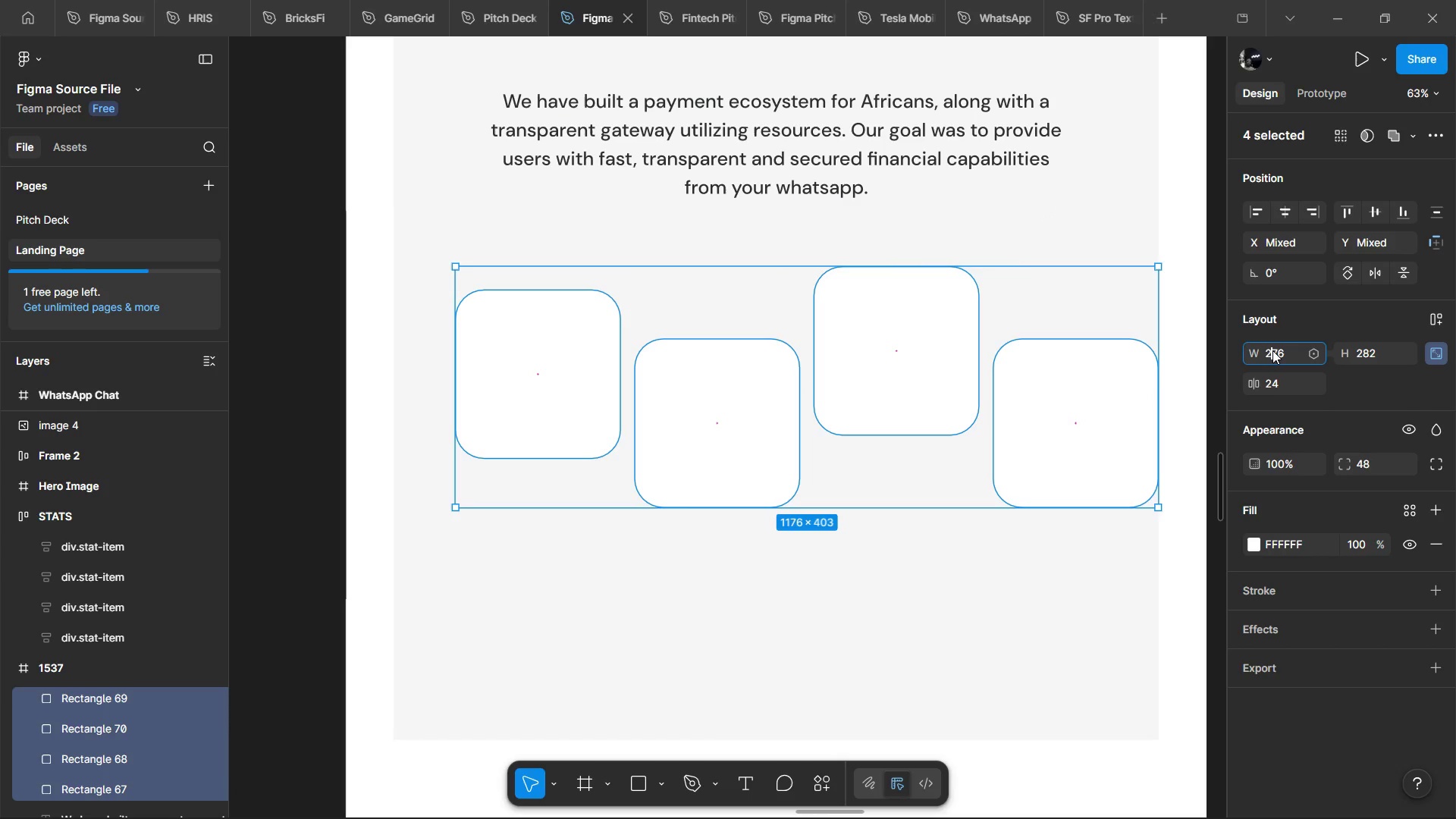 
hold_key(key=ShiftLeft, duration=0.97)
 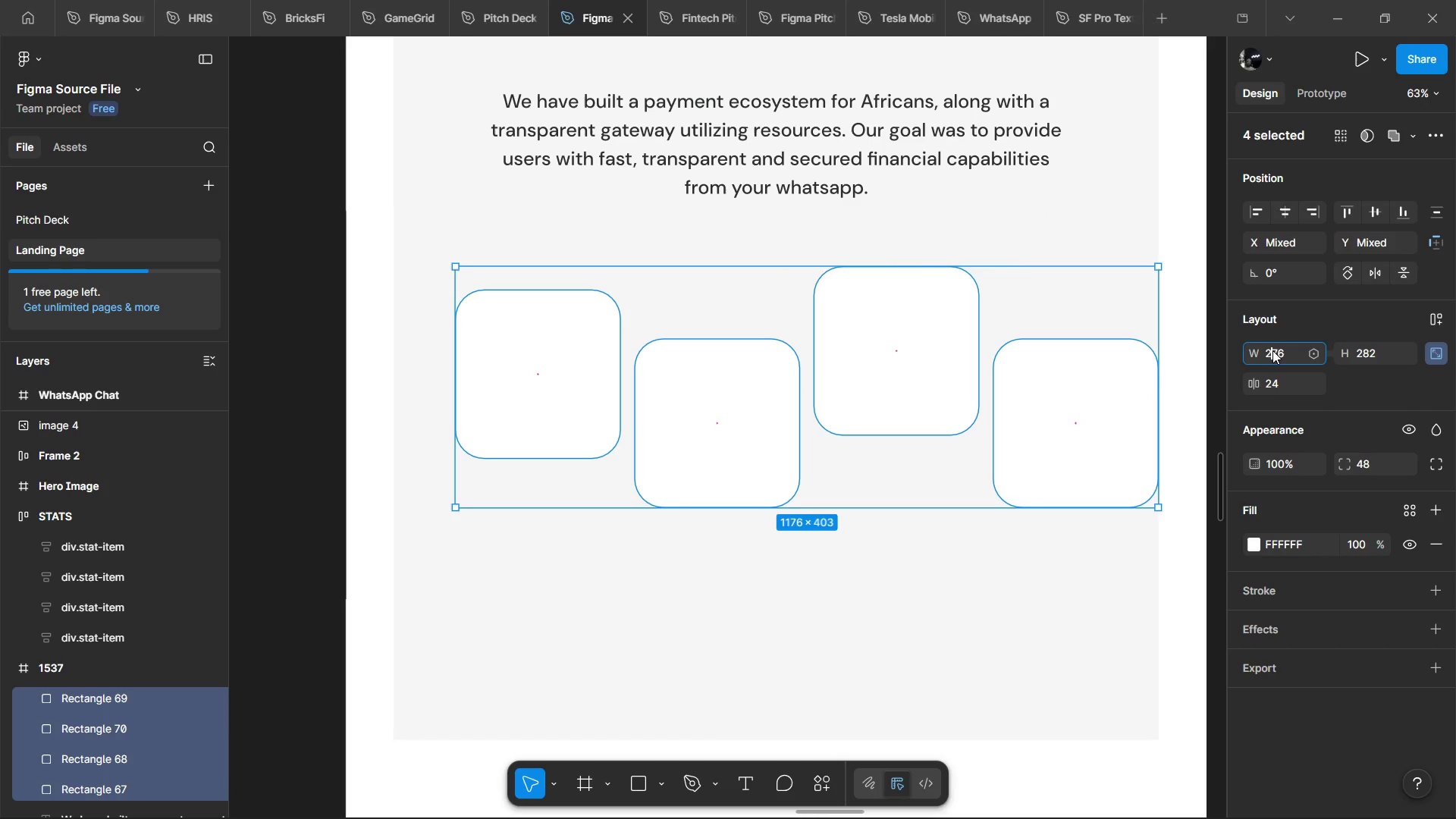 
left_click([1272, 350])
 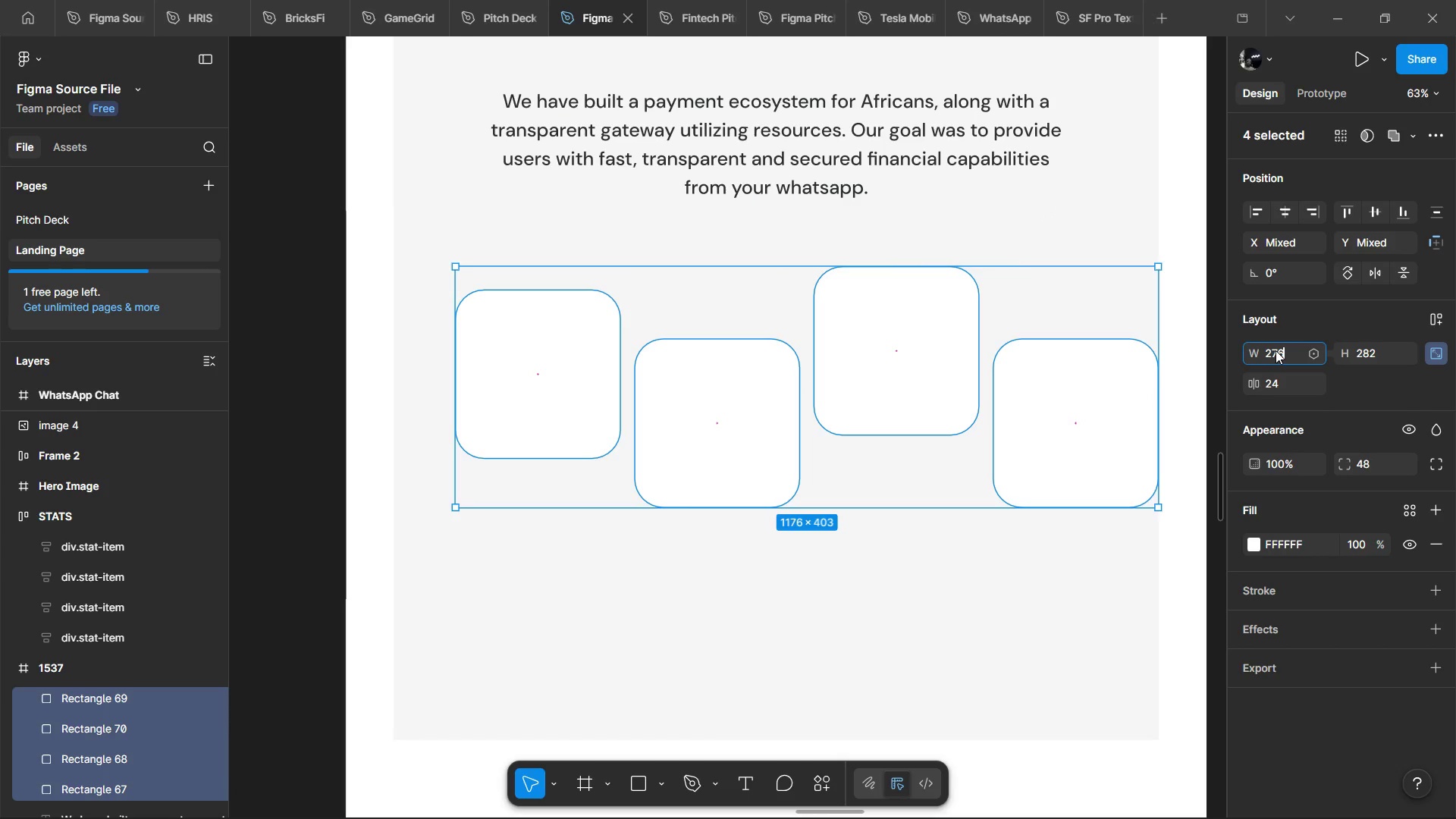 
key(ArrowRight)
 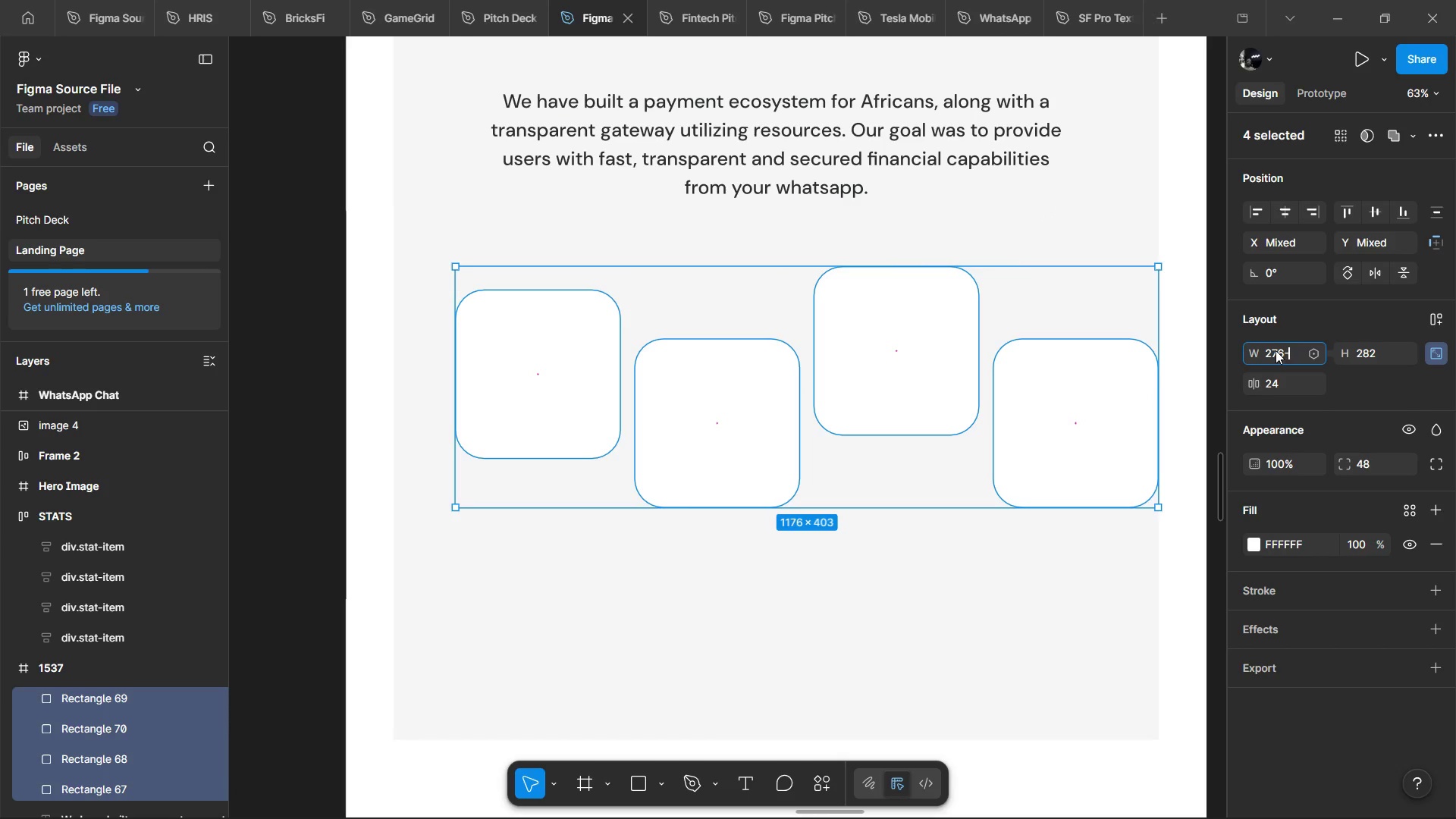 
type(-16)
 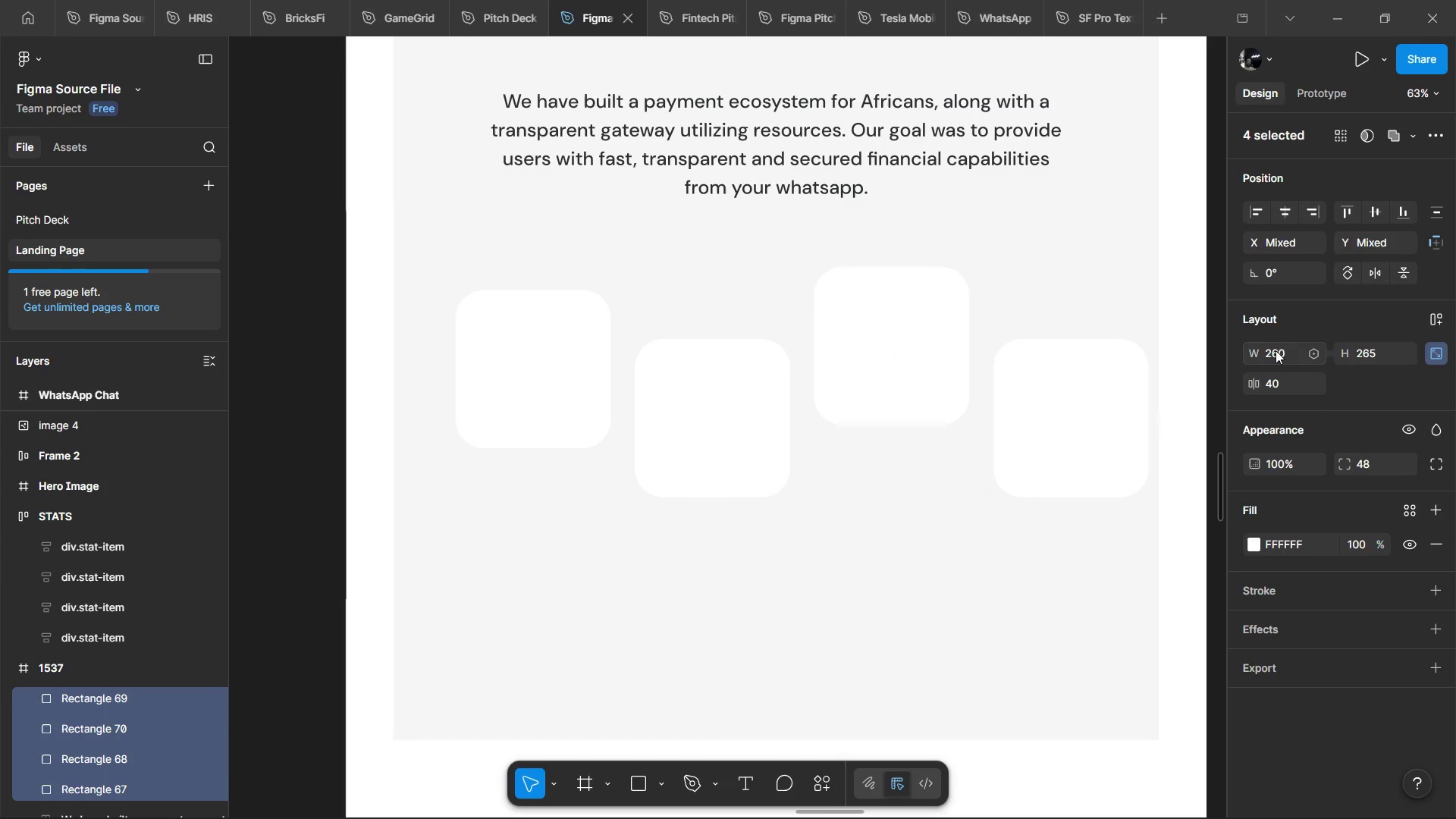 
key(Enter)
 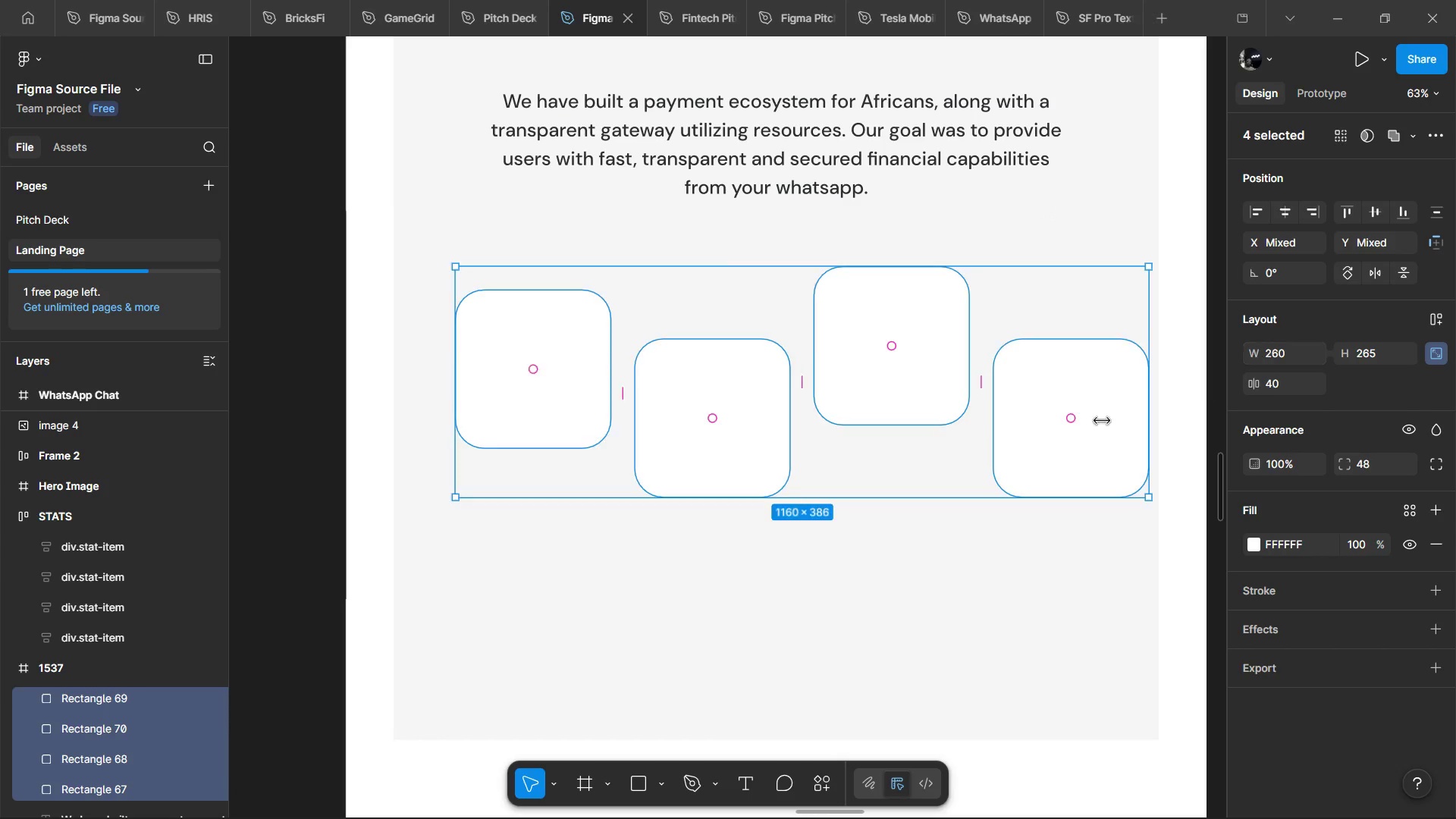 
hold_key(key=AltLeft, duration=0.98)
 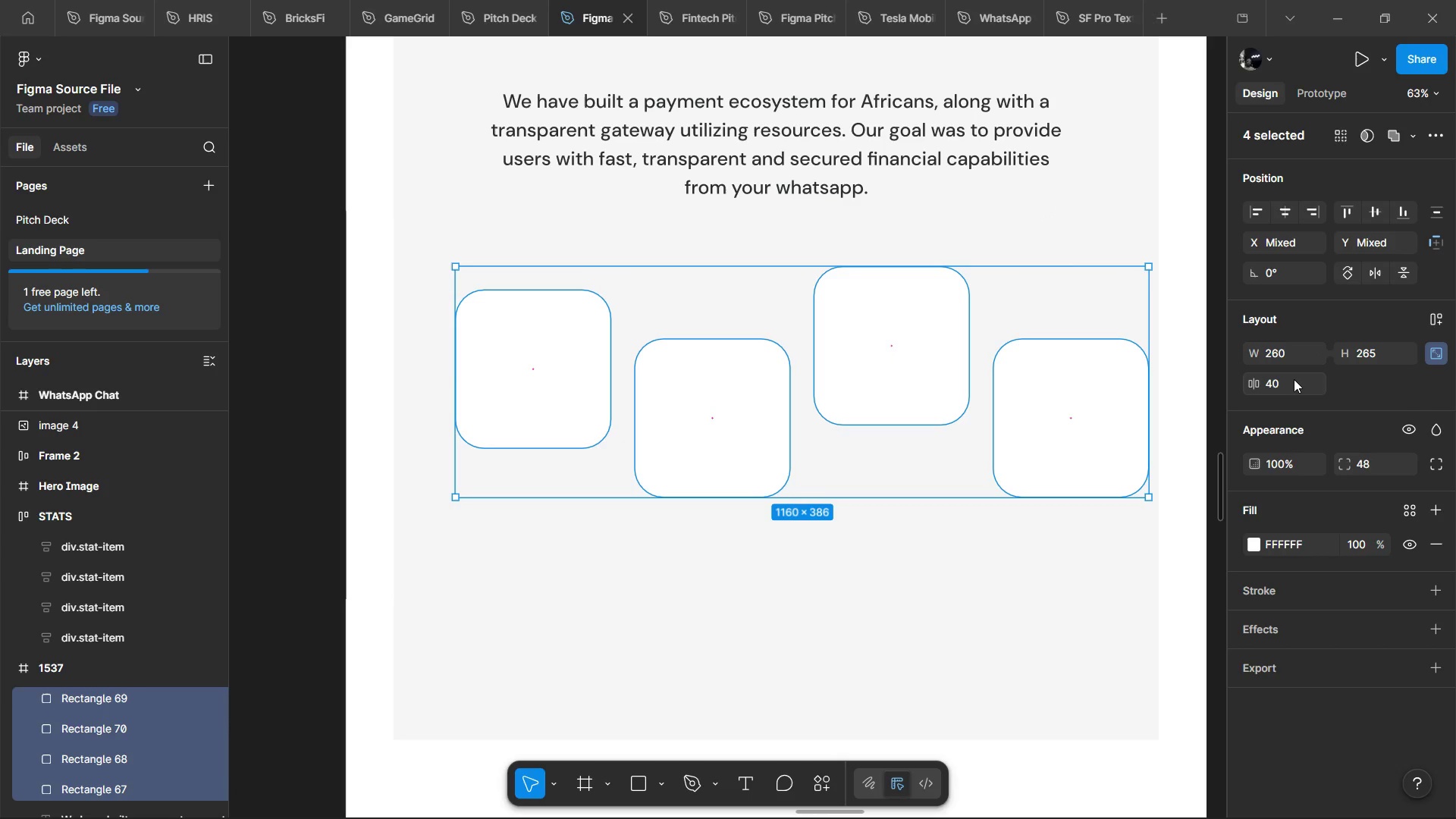 
left_click([1294, 379])
 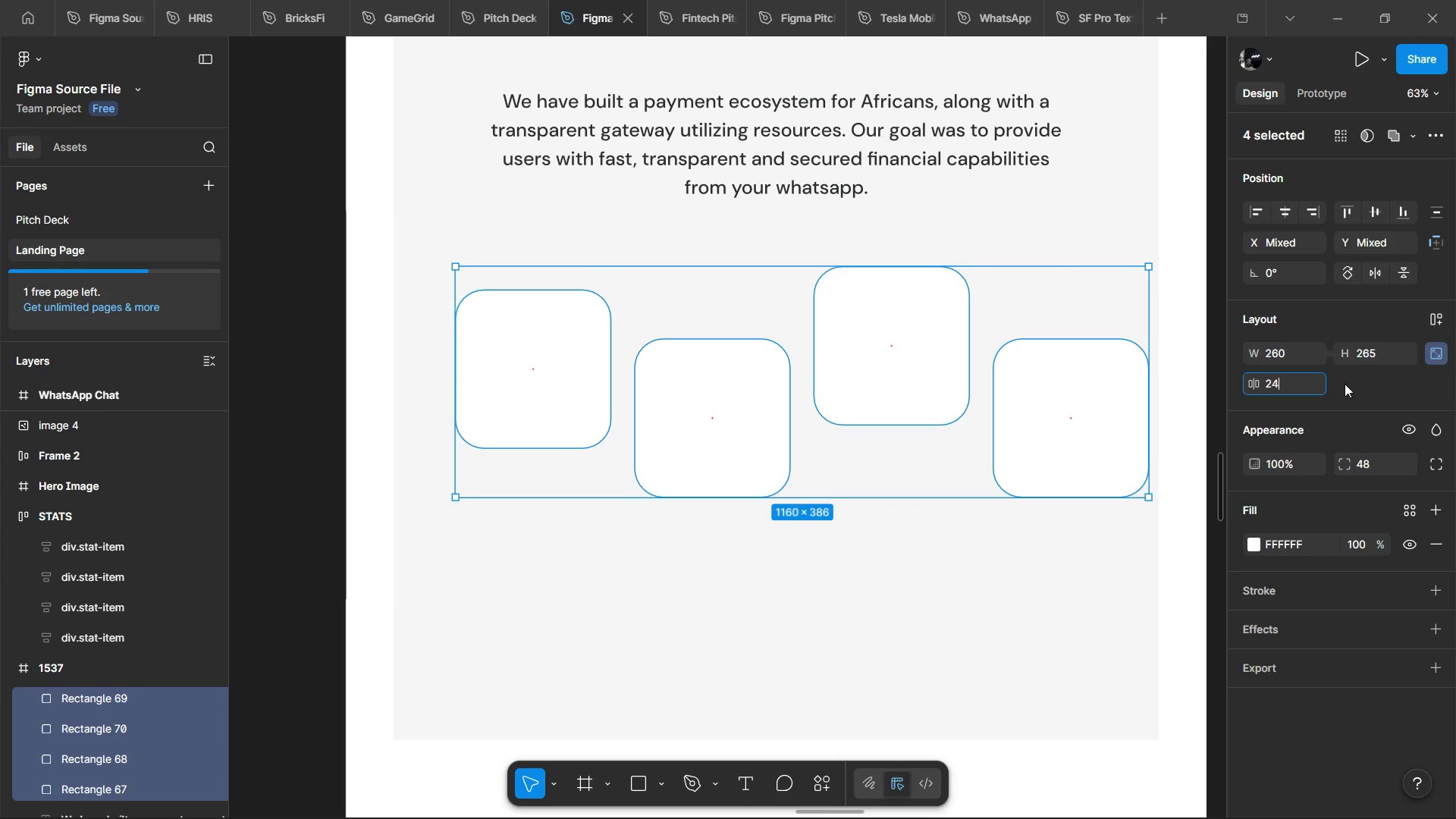 
type(24)
 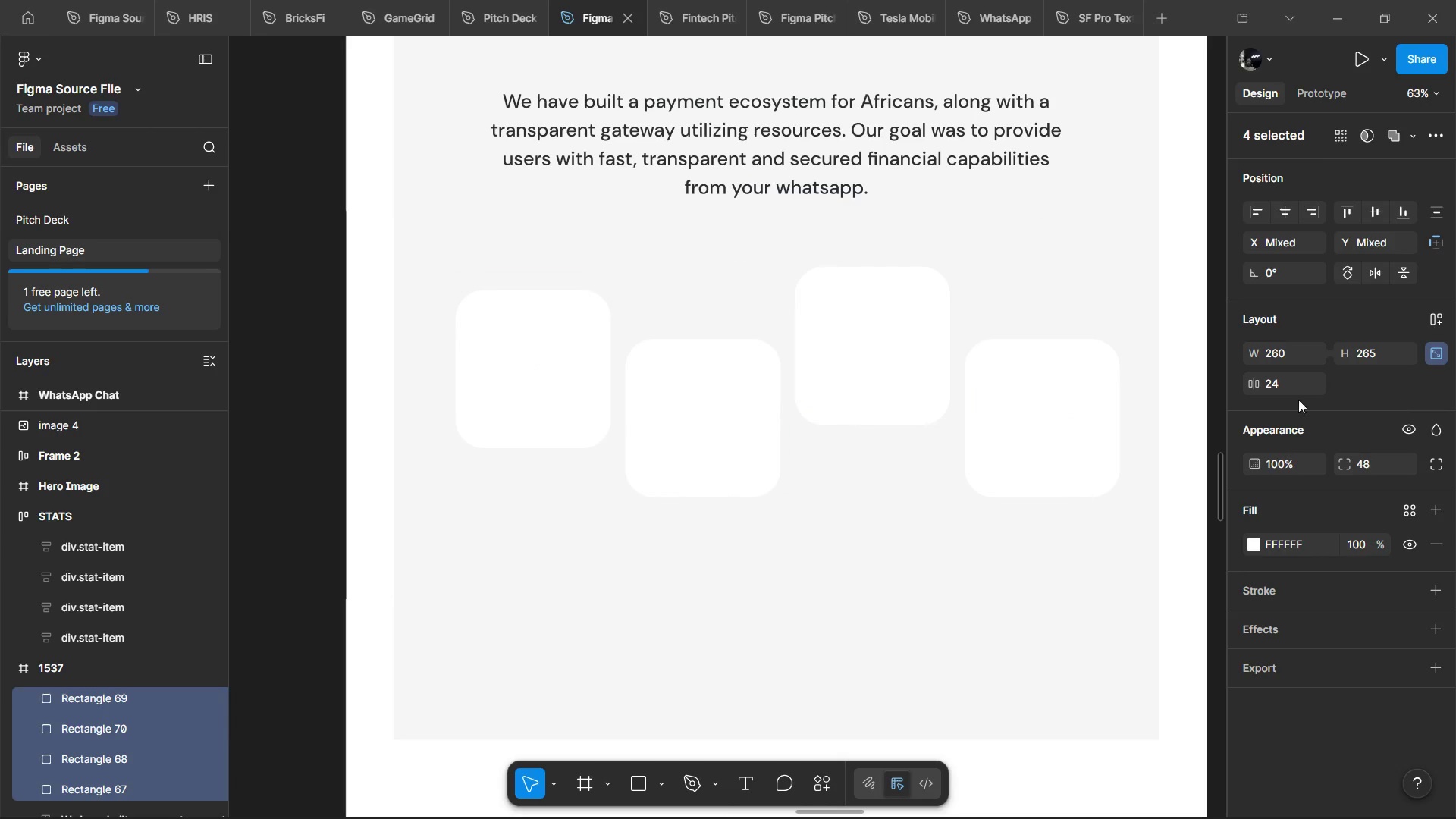 
left_click([1391, 397])
 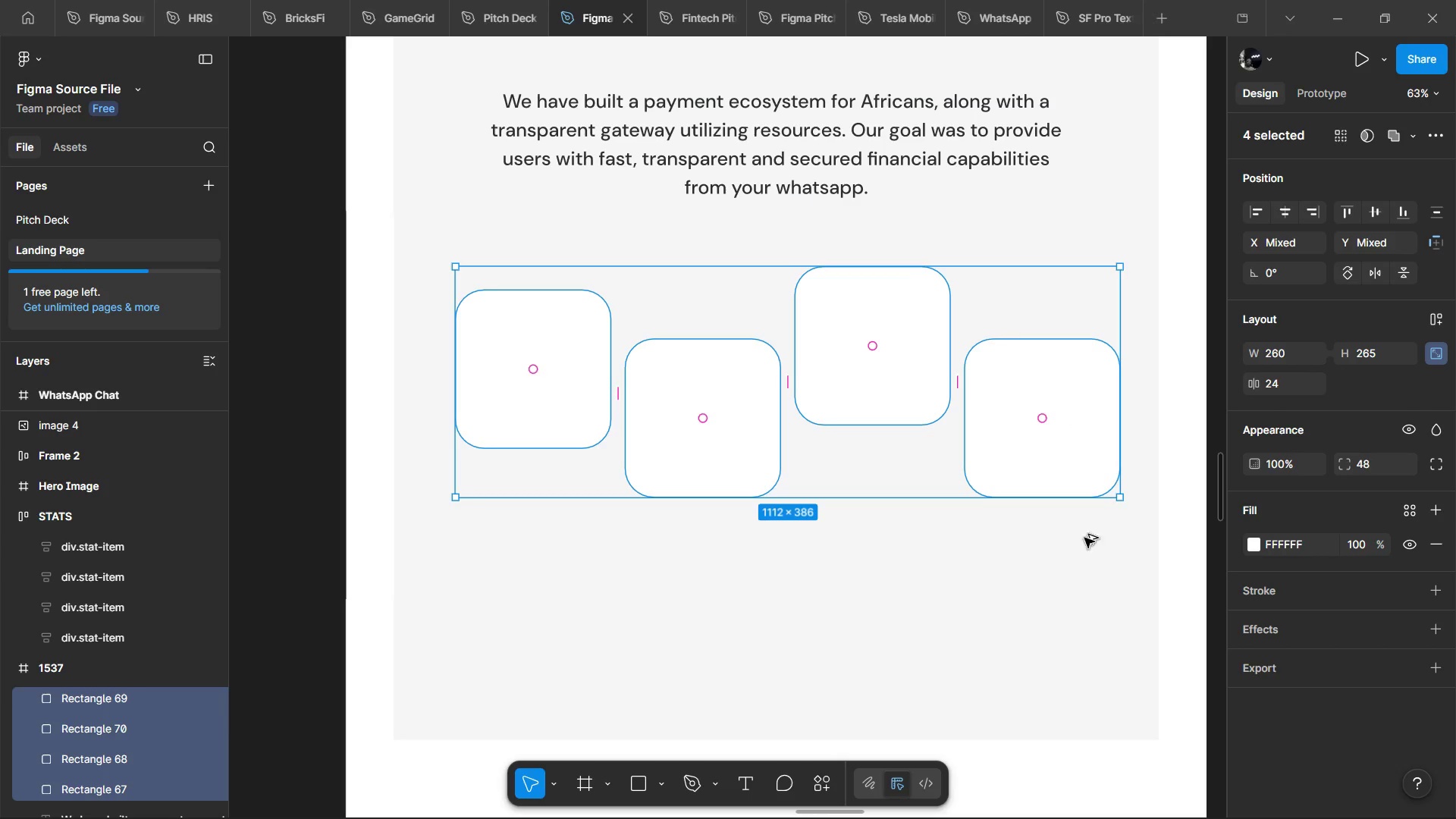 
key(Alt+Shift+ArrowLeft)
 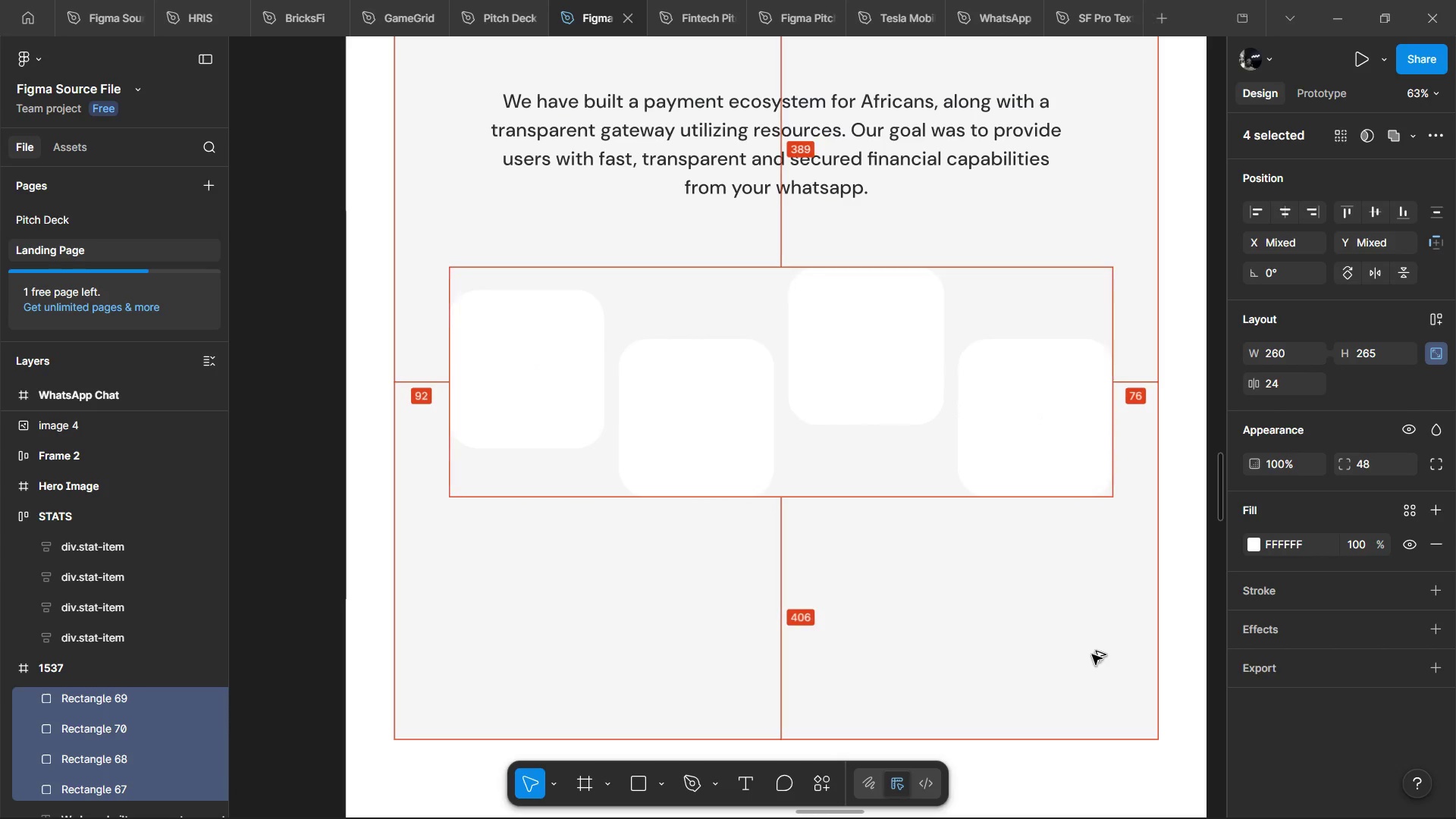 
key(Alt+ArrowLeft)
 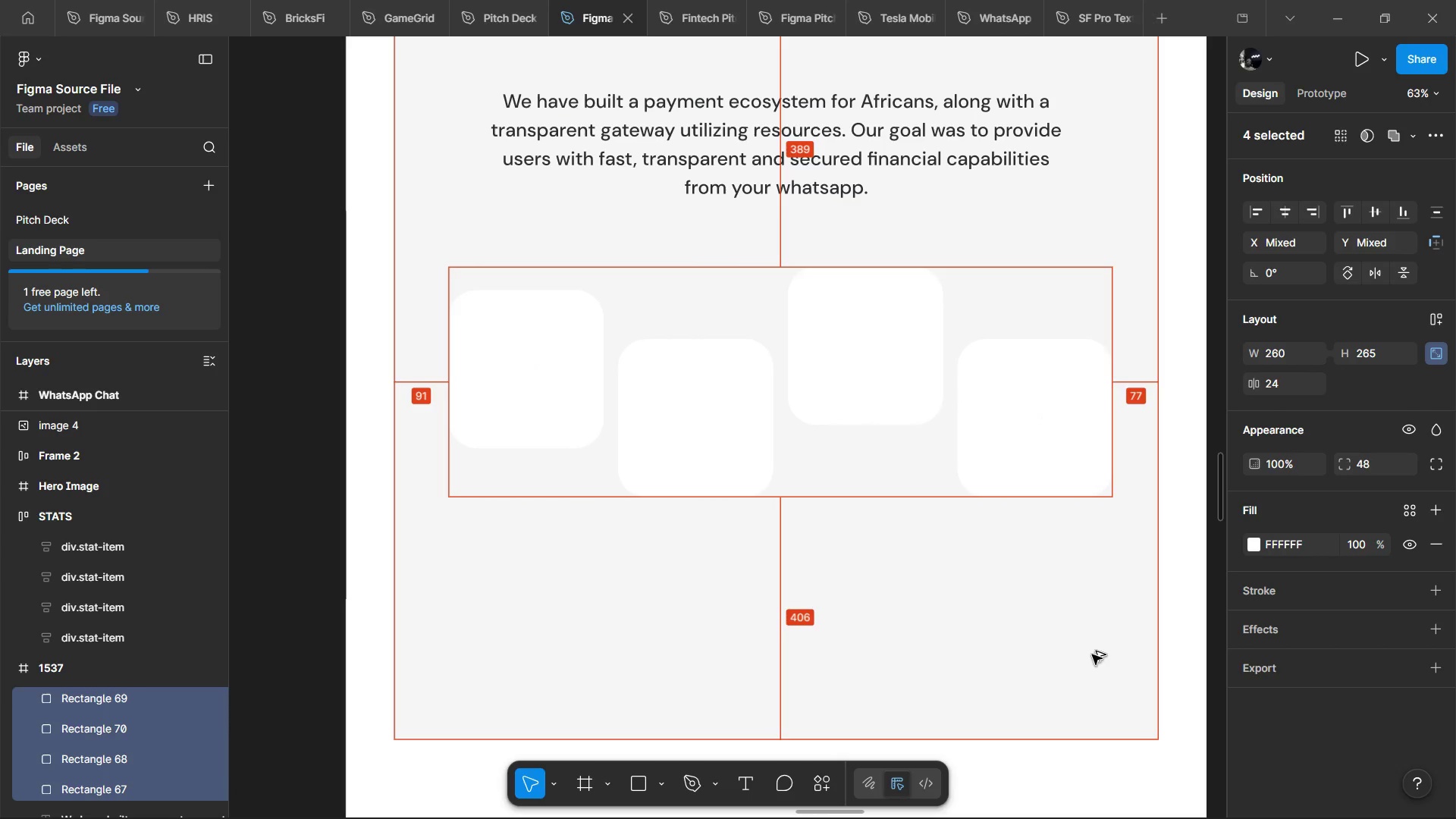 
key(Alt+ArrowLeft)
 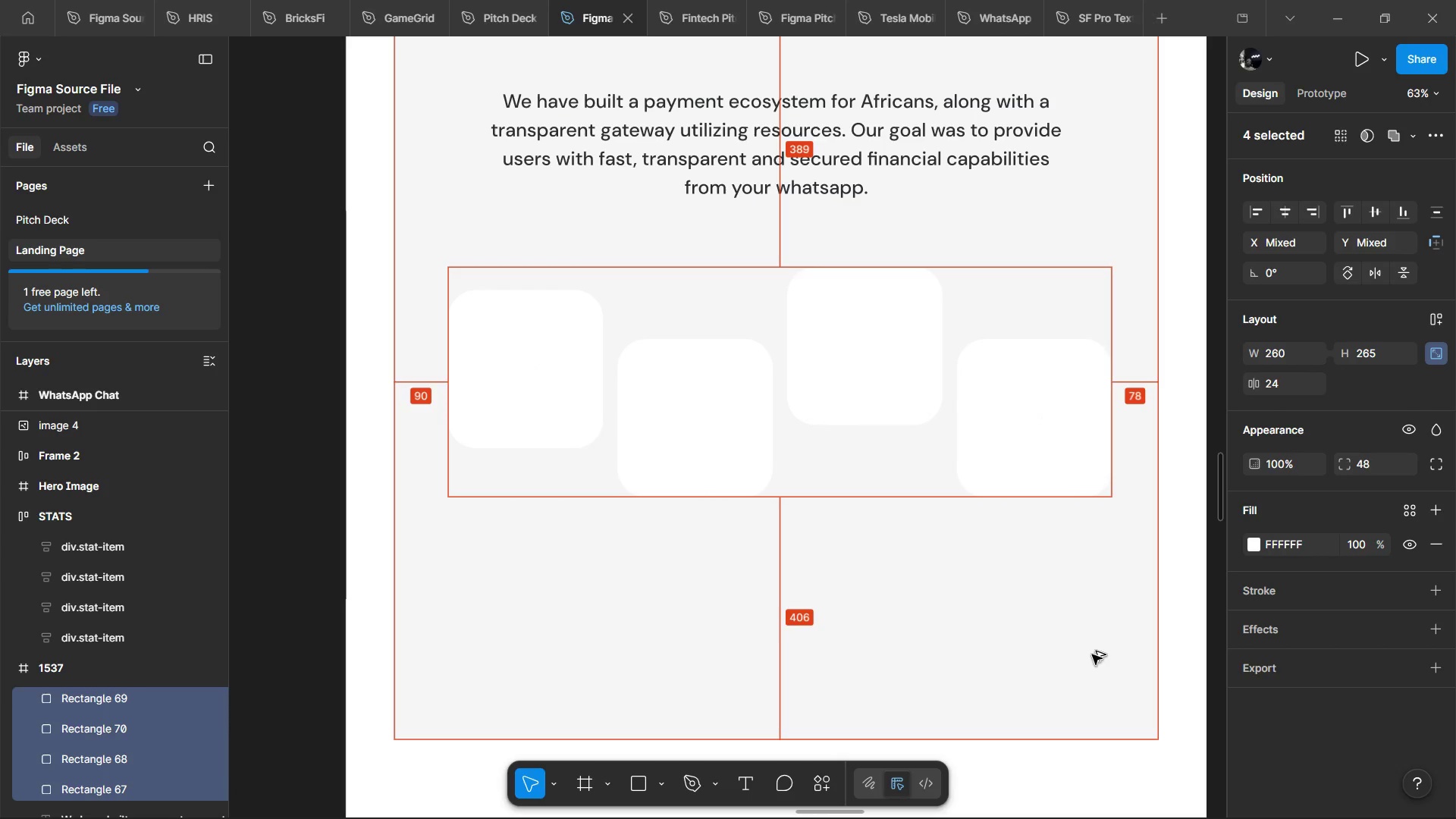 
key(Alt+ArrowLeft)
 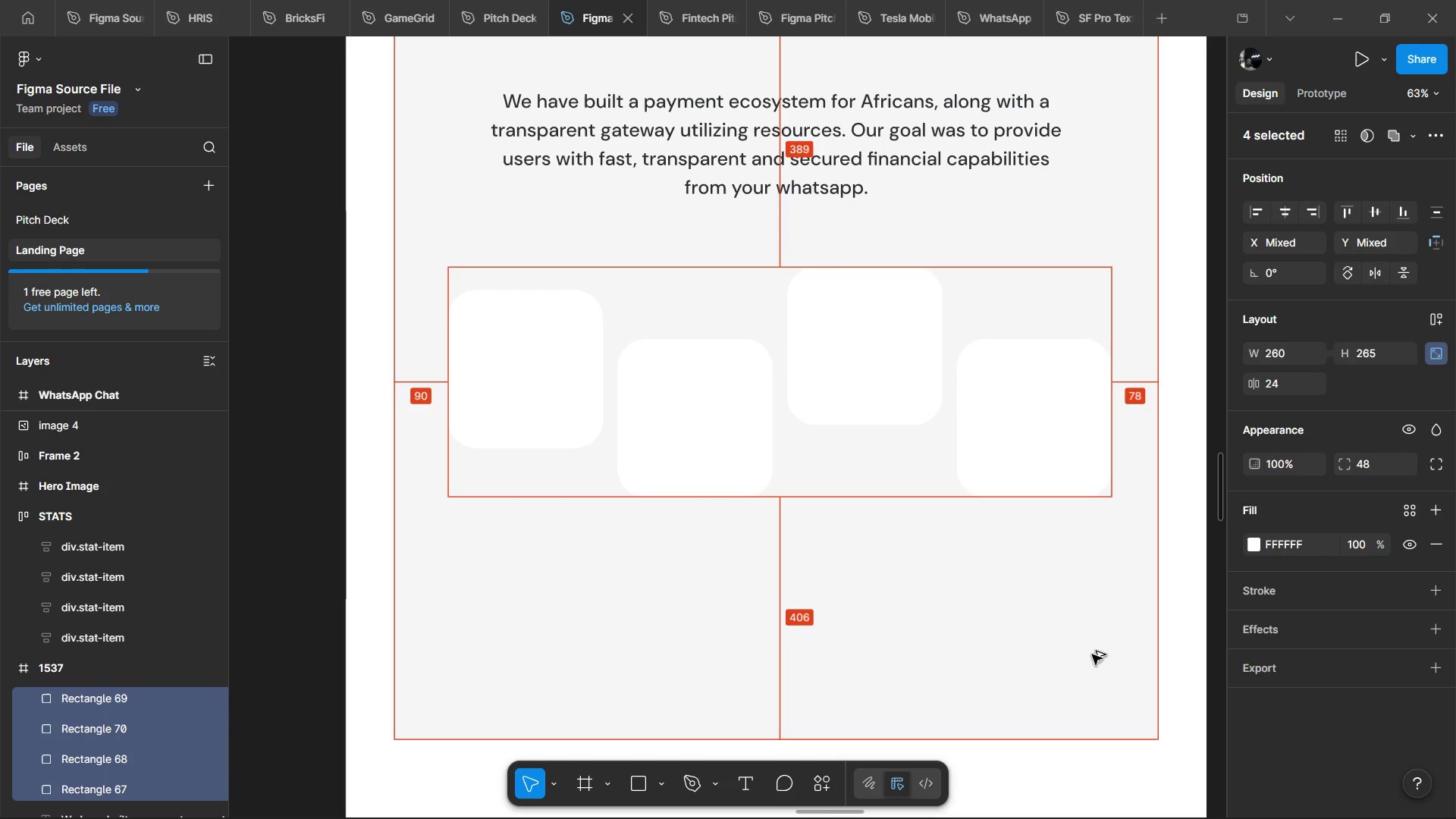 
key(Alt+ArrowLeft)
 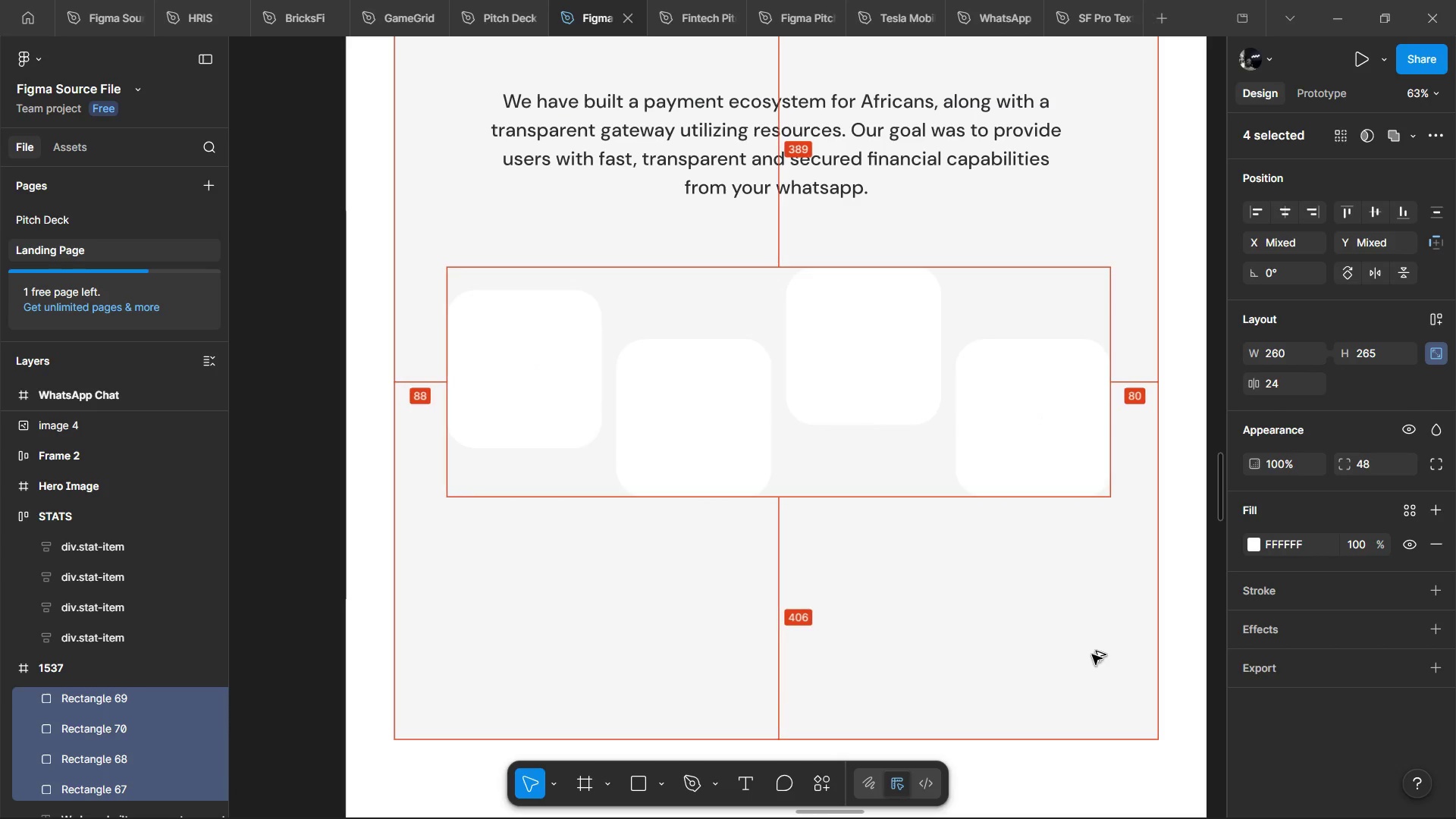 
key(Alt+ArrowLeft)
 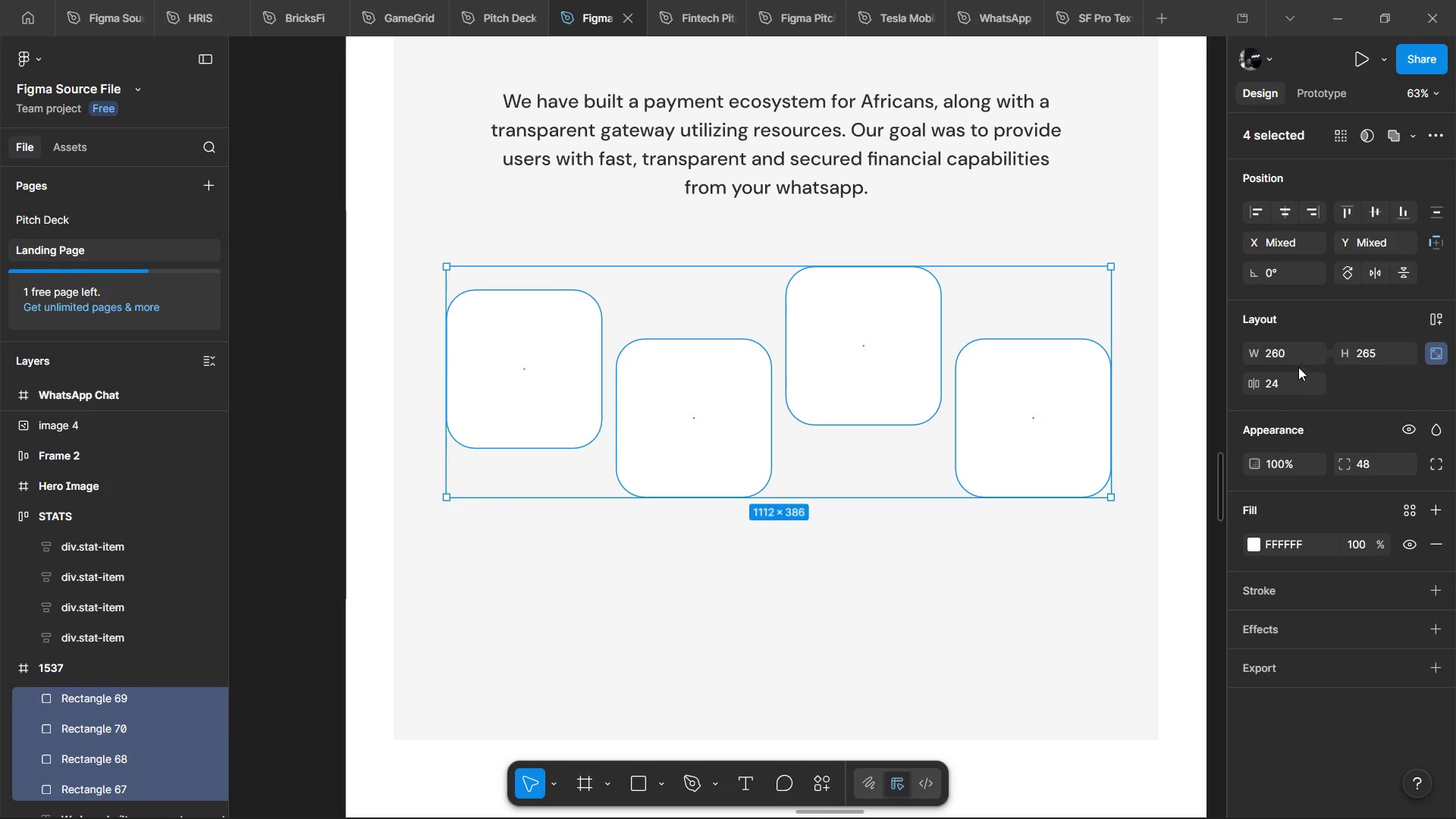 
left_click([1298, 361])
 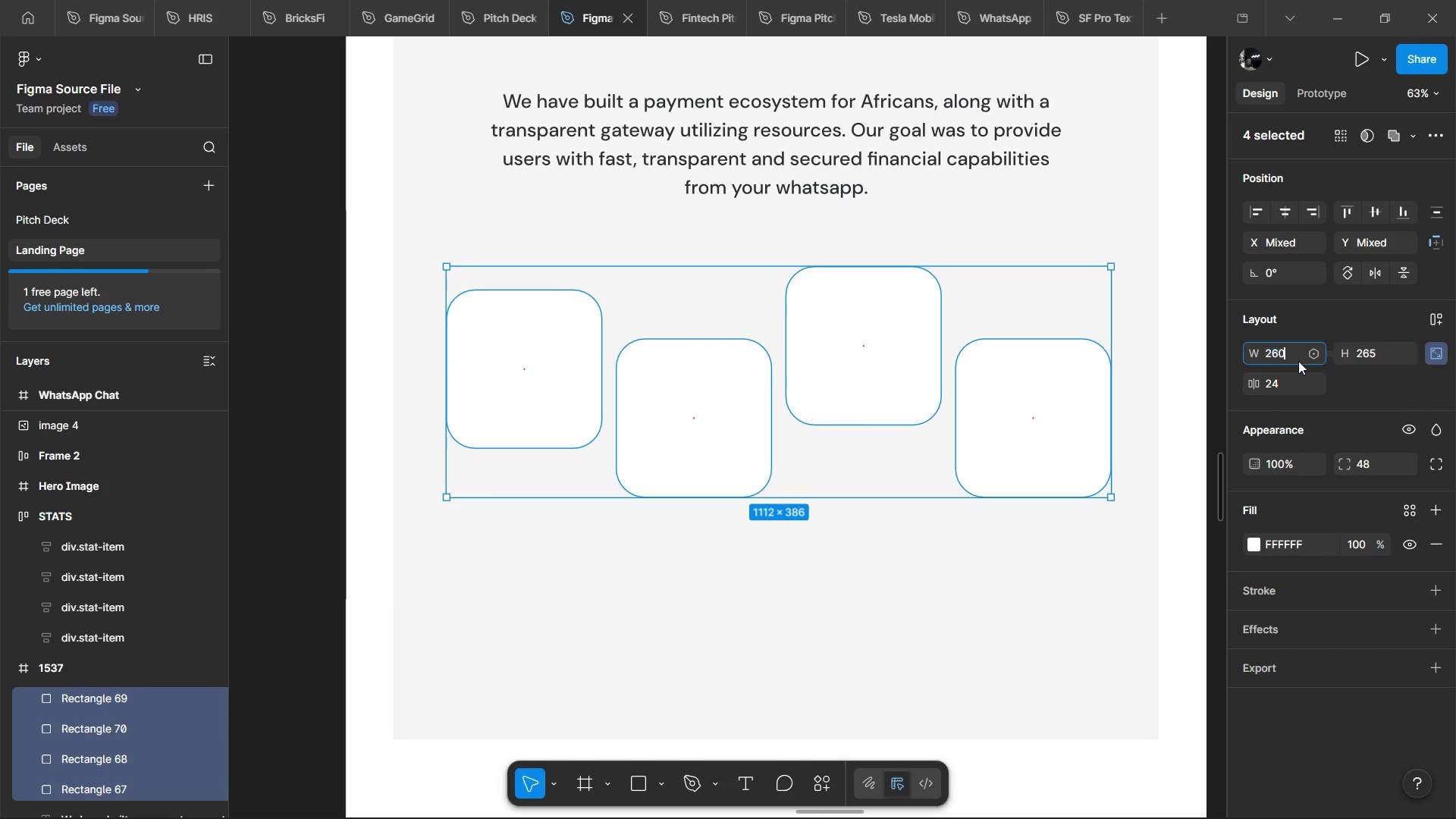 
key(ArrowRight)
 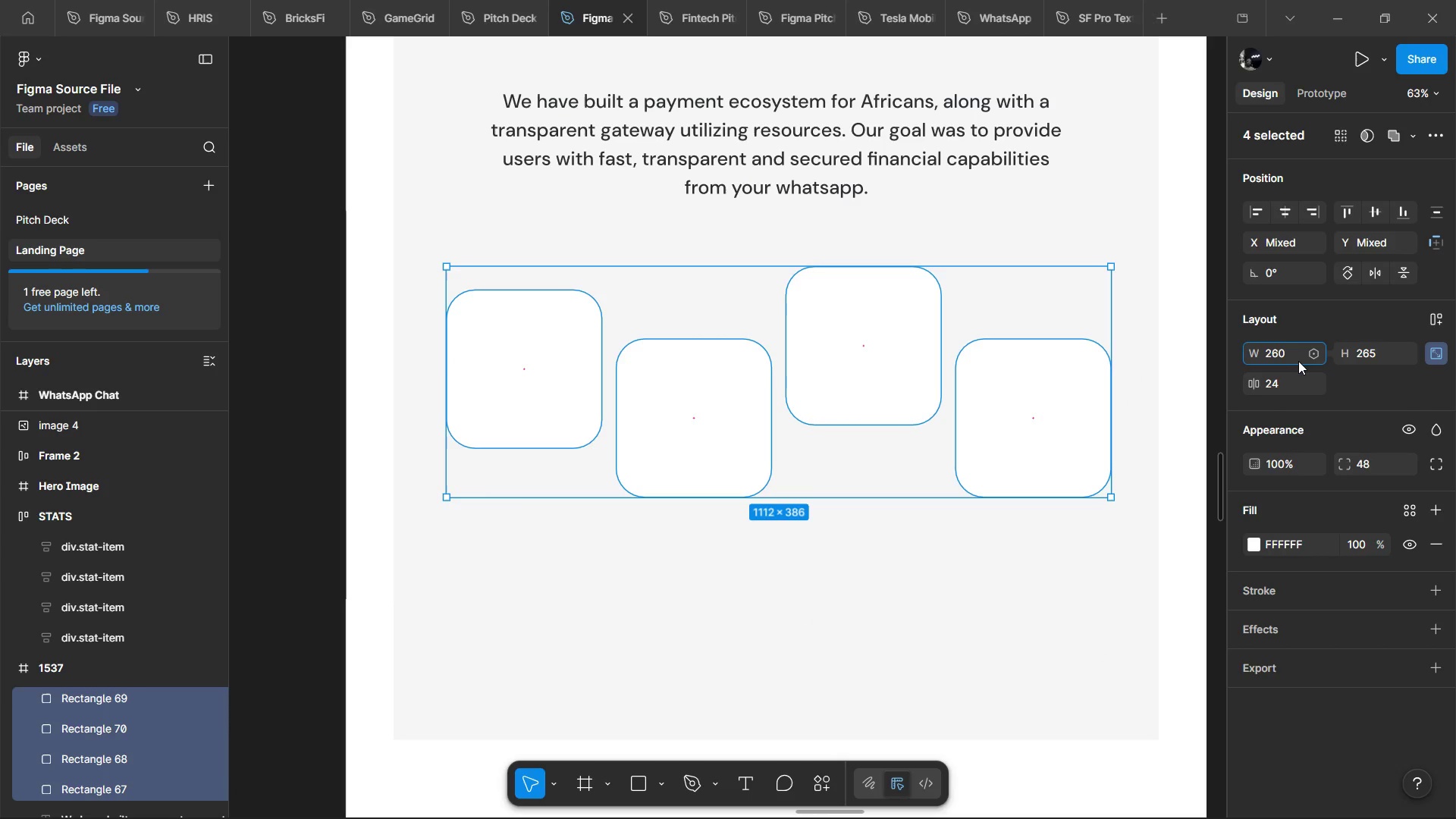 
key(Shift+Equal)
 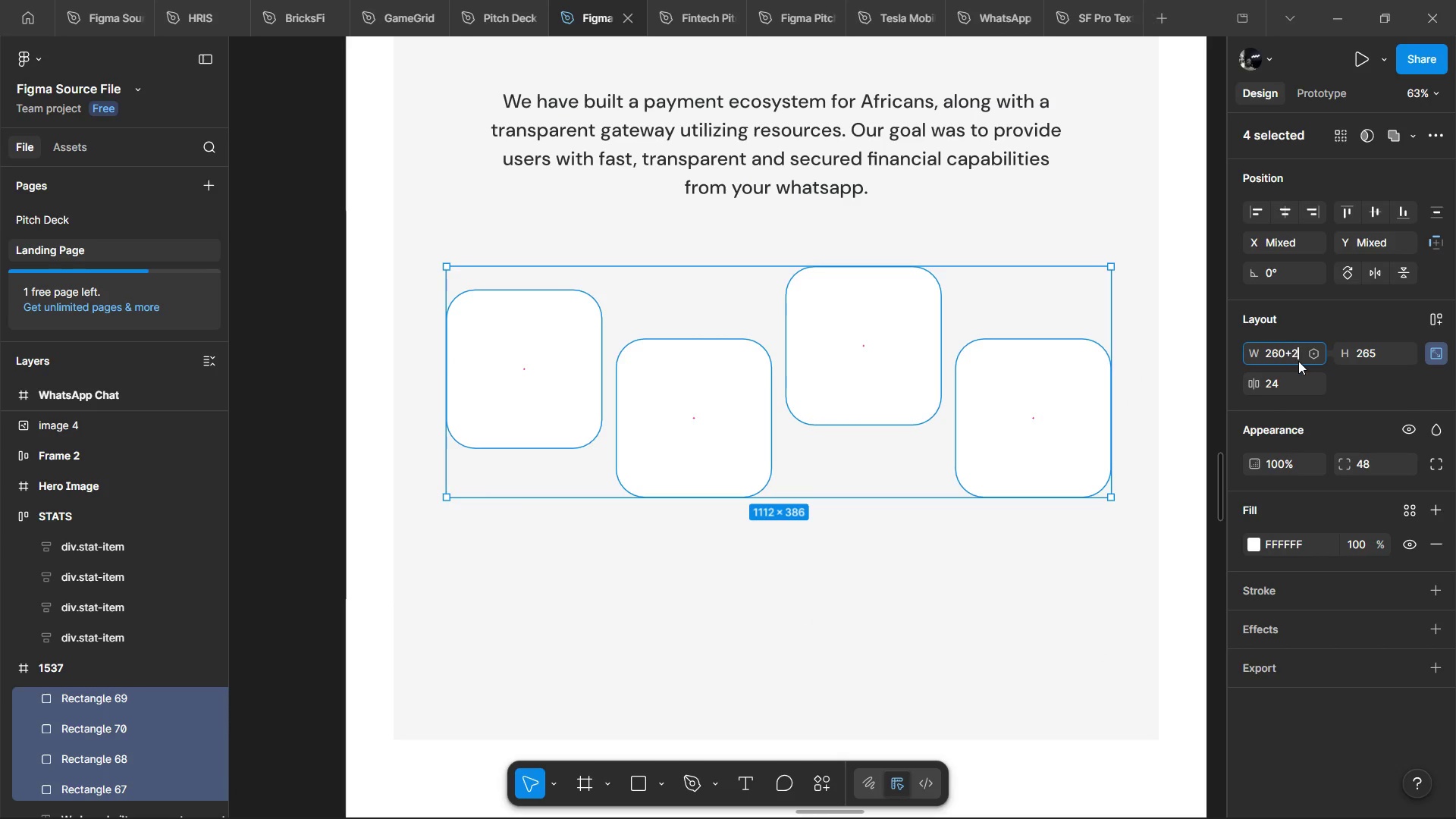 
key(2)
 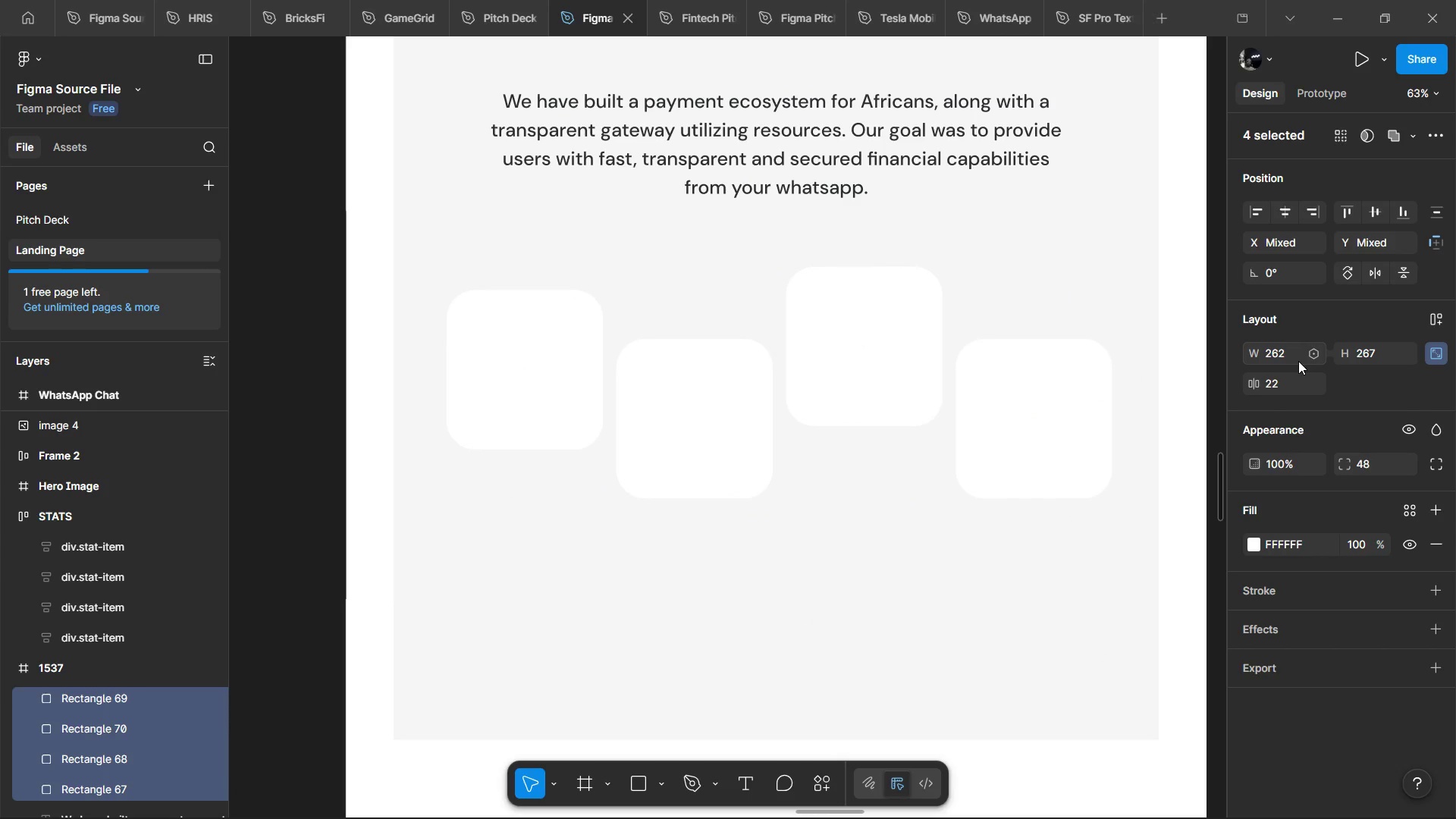 
key(Enter)
 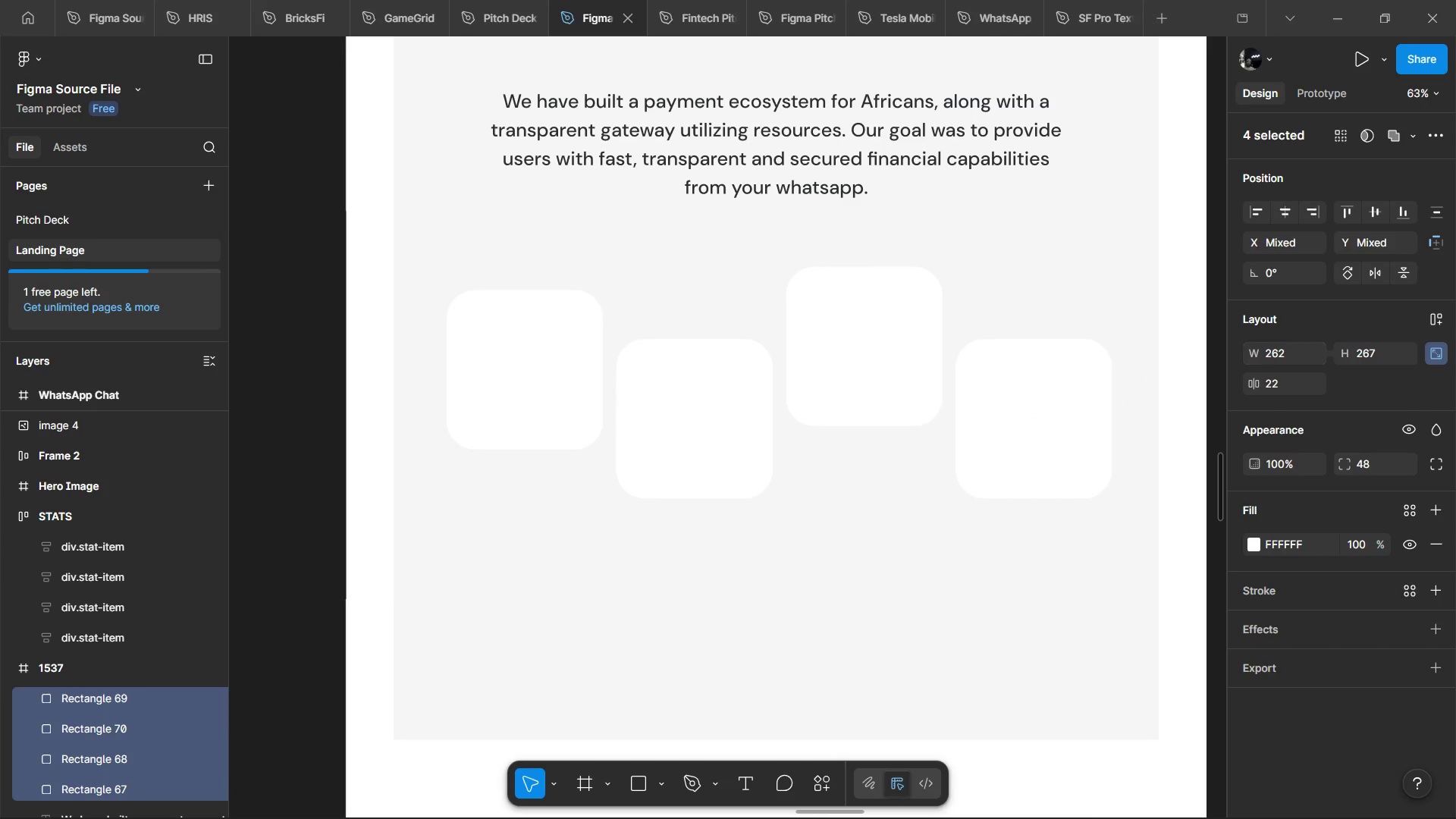 
hold_key(key=AltLeft, duration=1.2)
 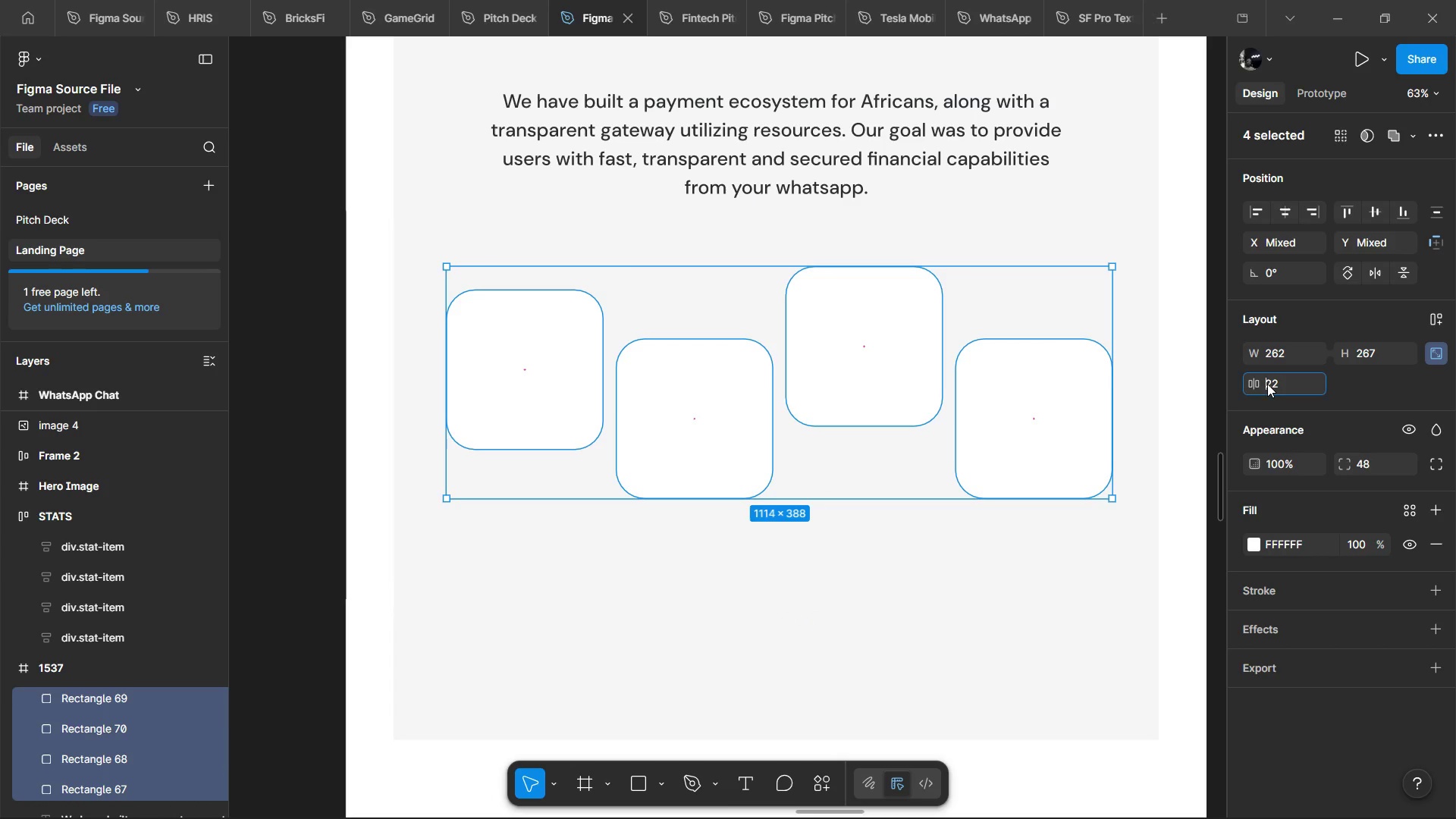 
left_click([1267, 384])
 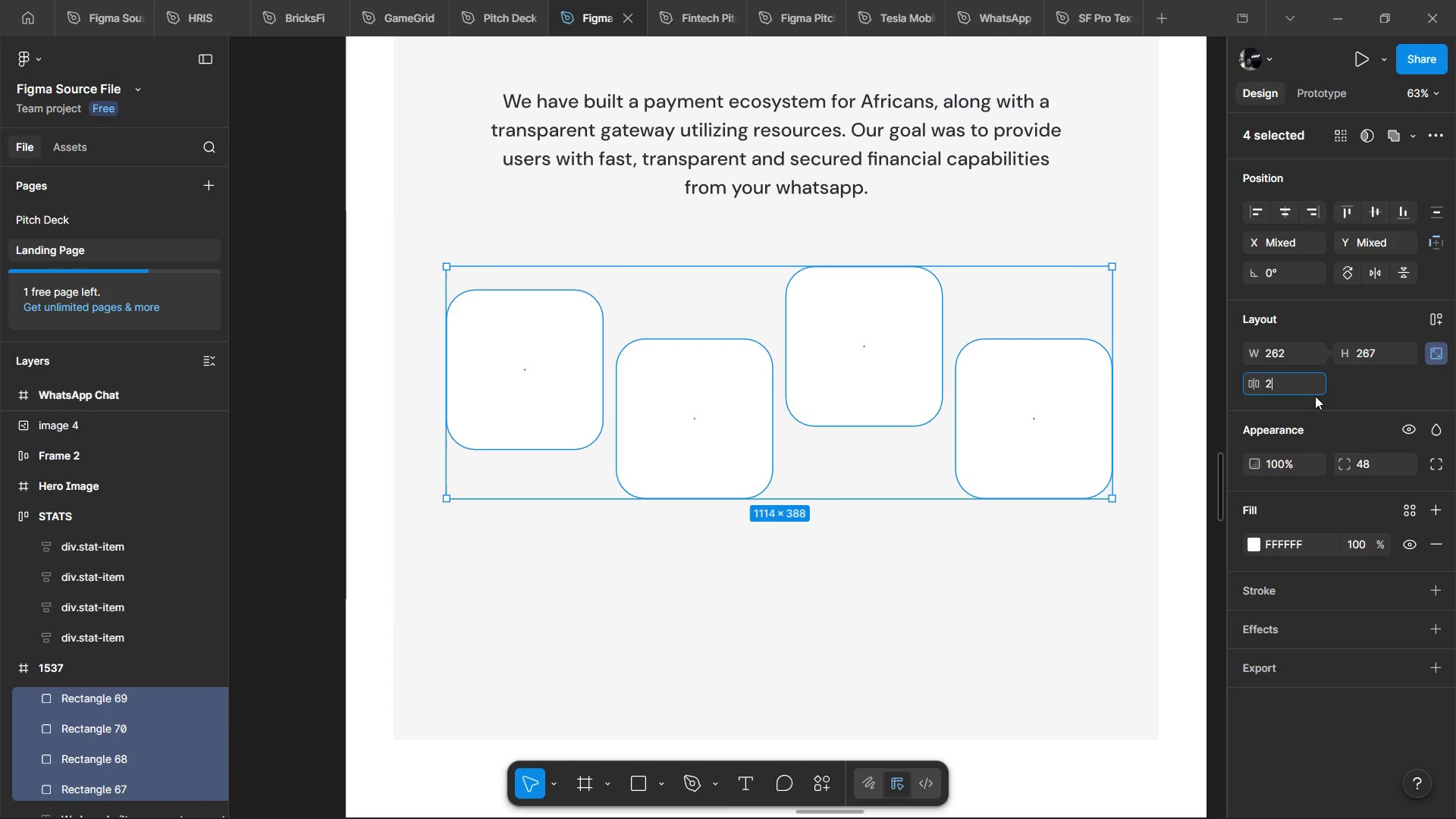 
type(24)
 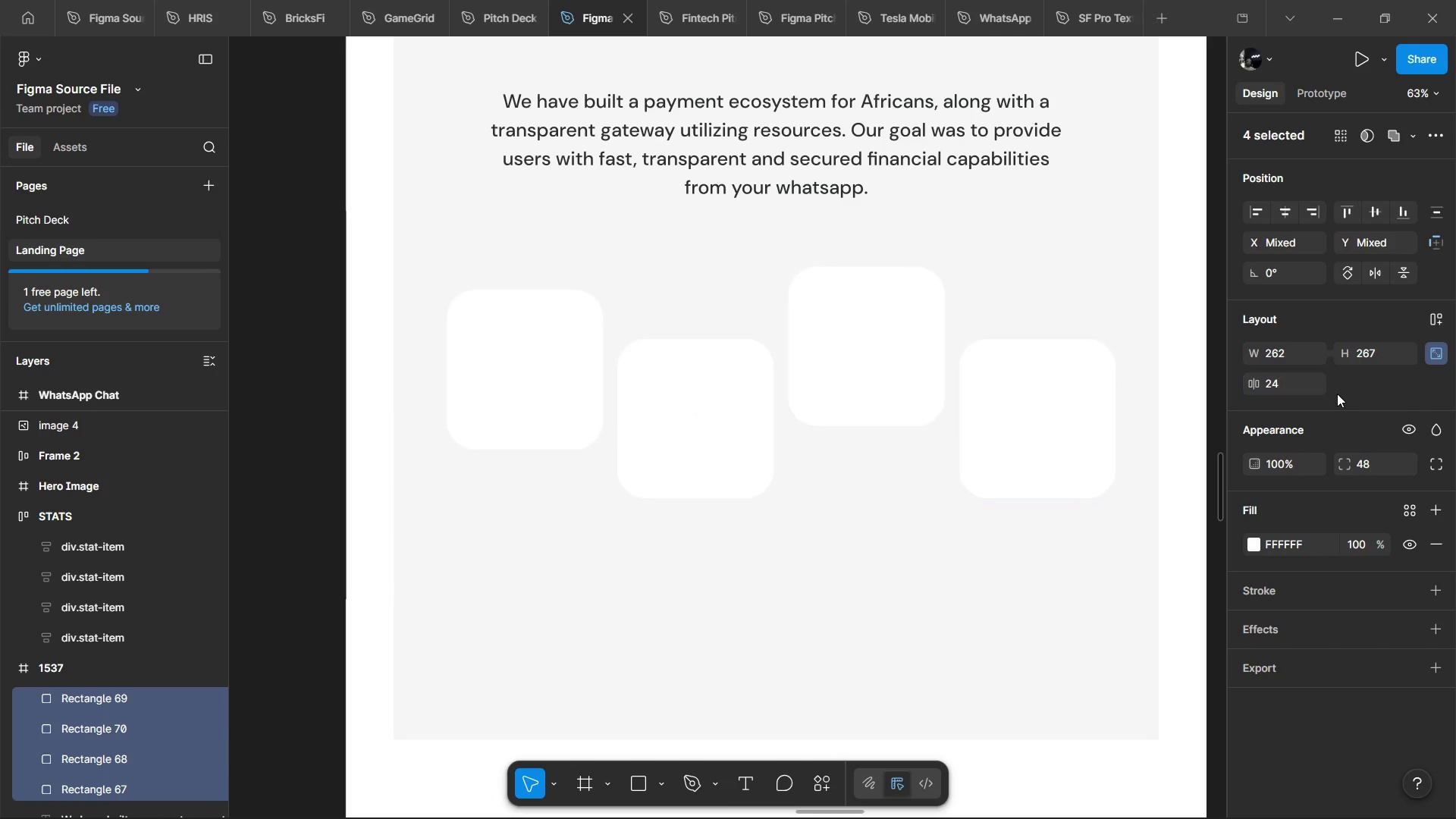 
left_click([1337, 394])
 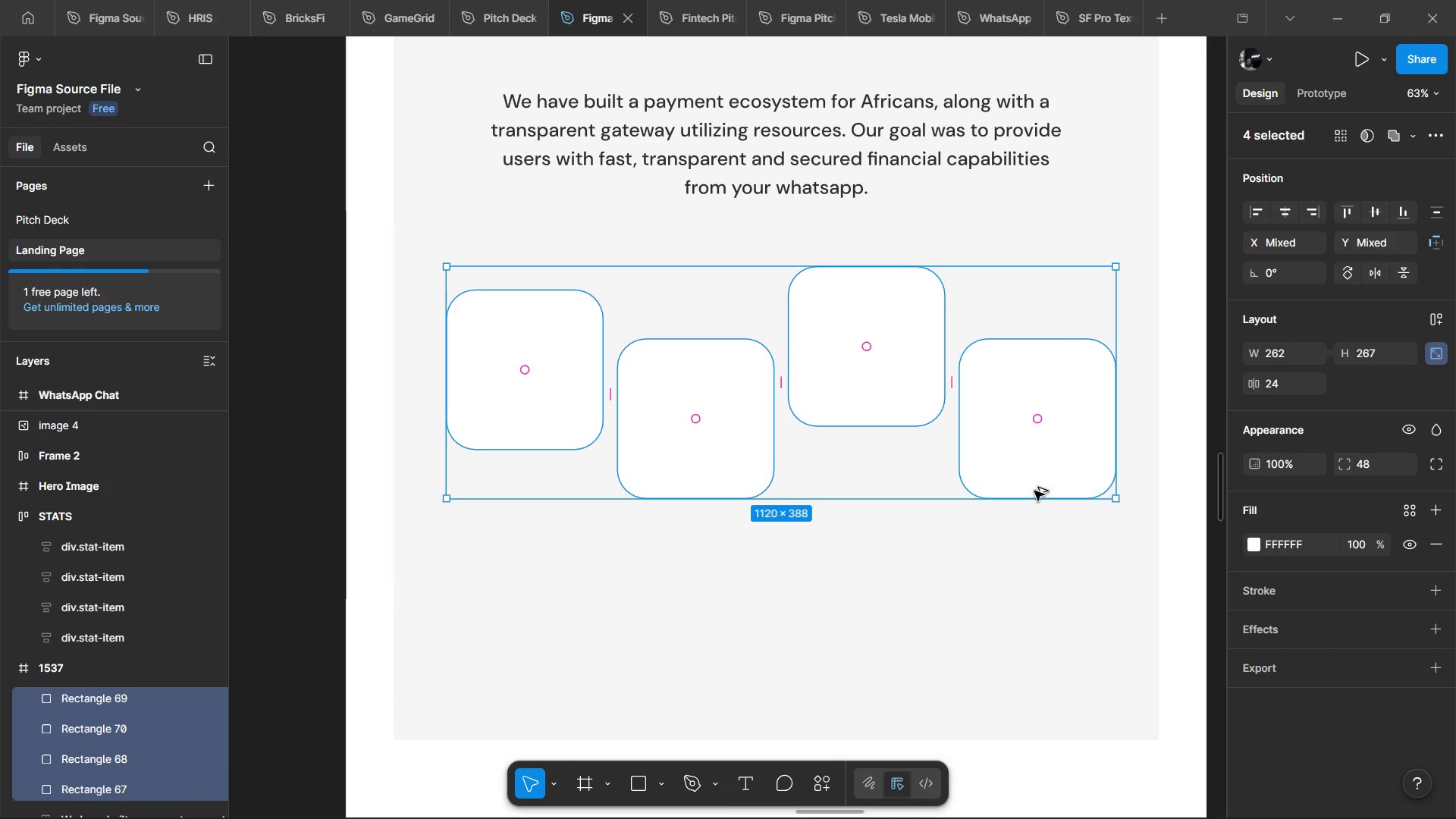 
key(Alt+Shift+ArrowLeft)
 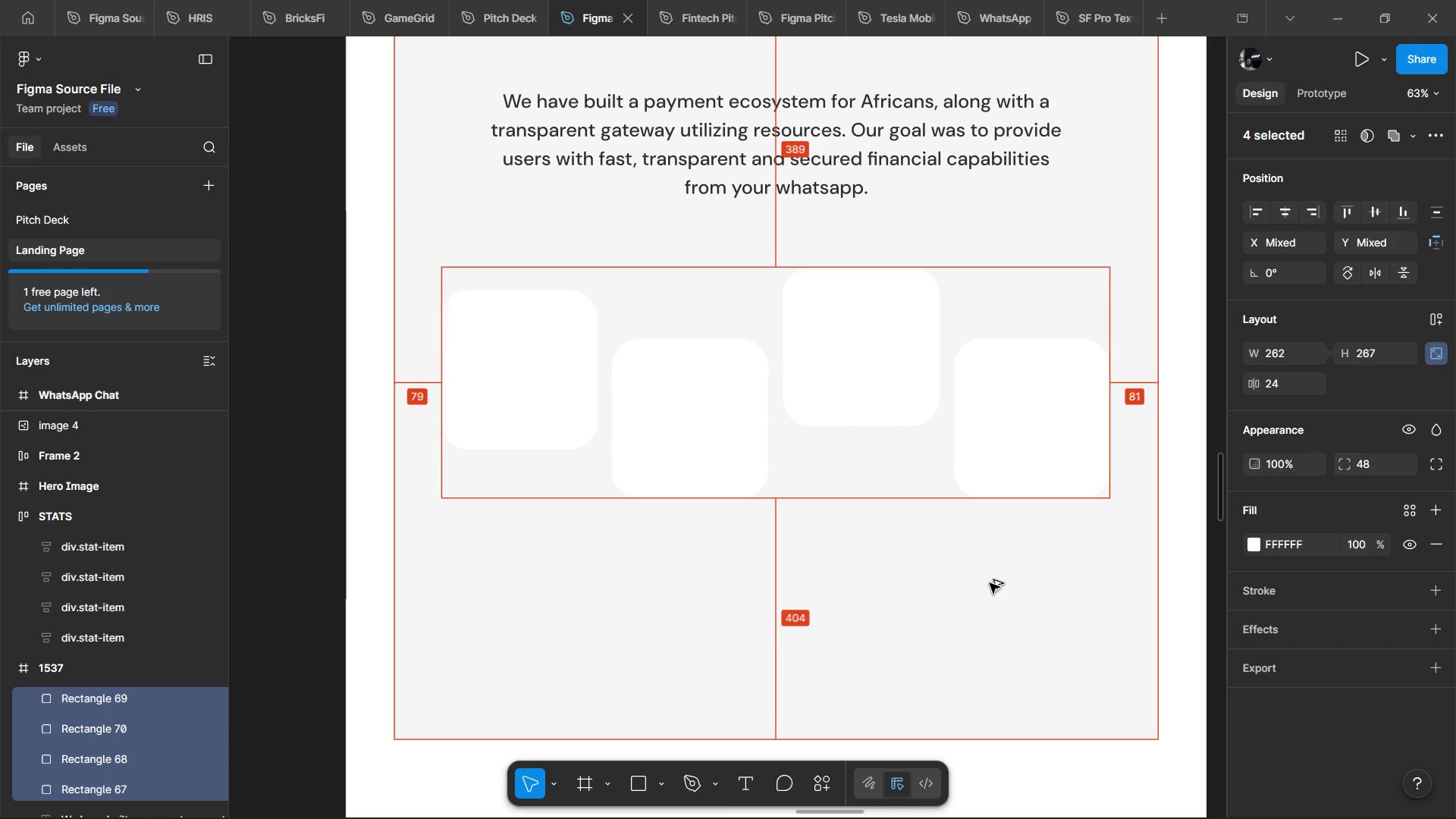 
key(Alt+ArrowRight)
 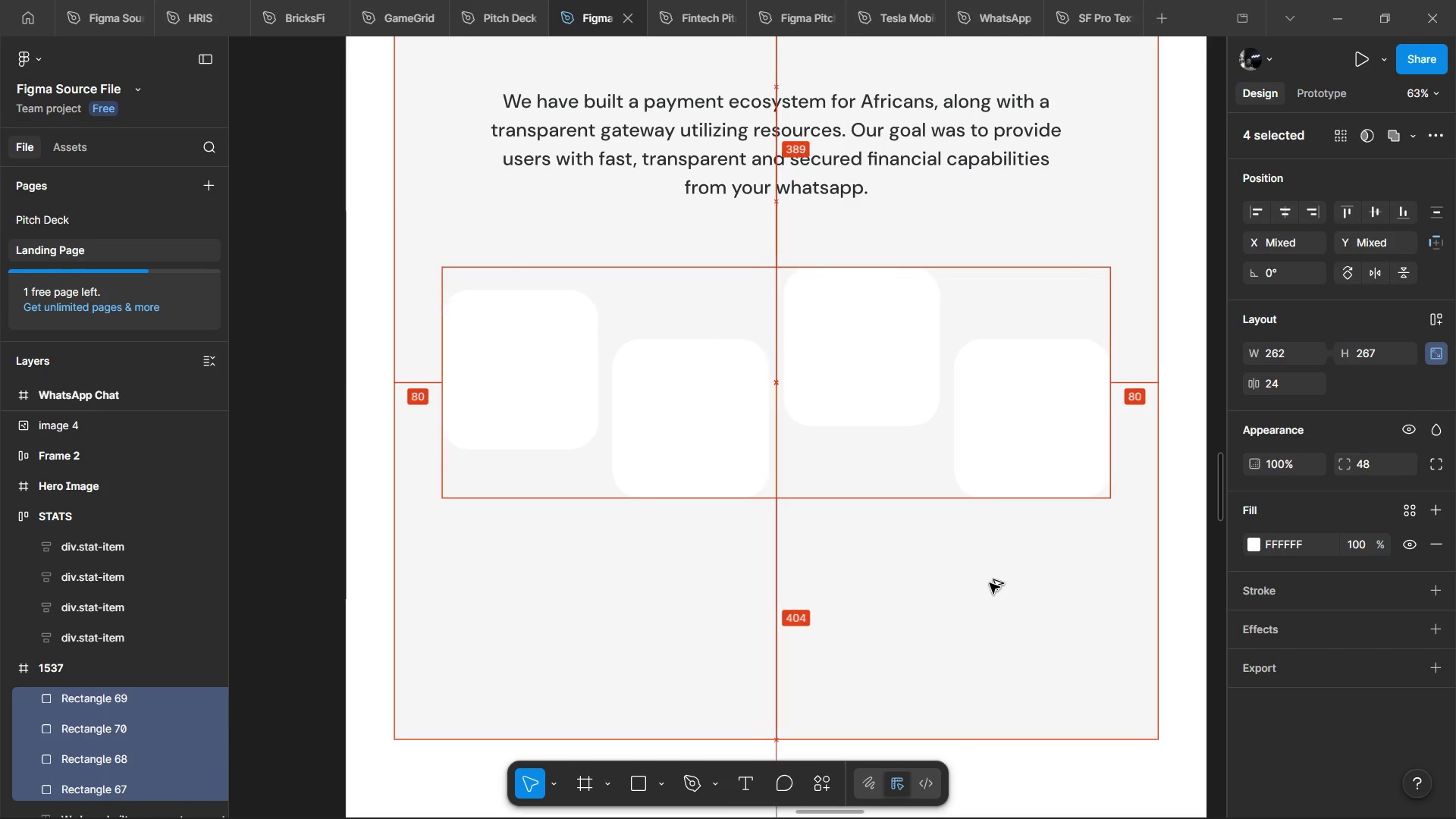 
key(Alt+ArrowRight)
 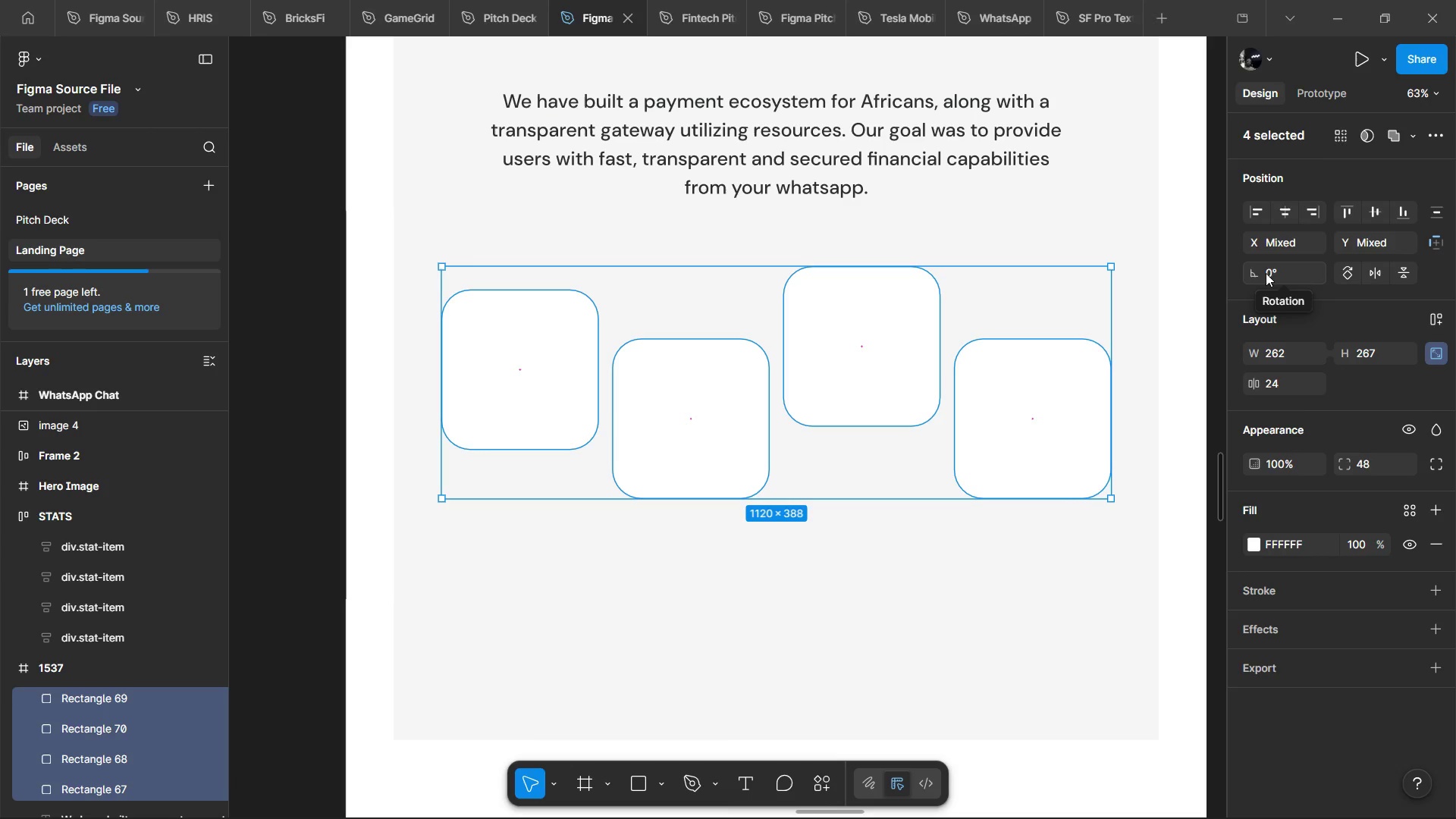 
wait(55.02)
 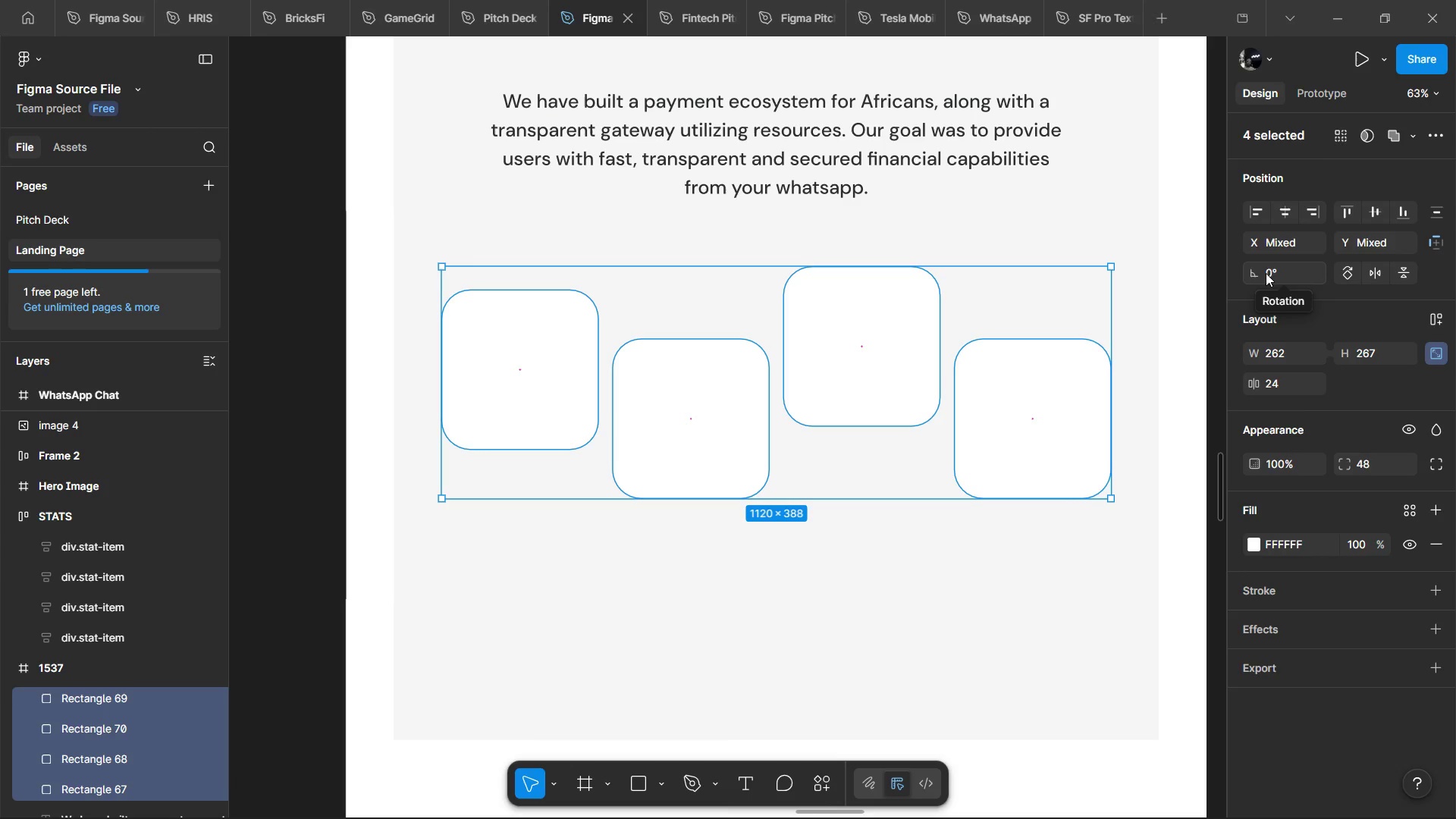 
hold_key(key=ControlLeft, duration=1.5)
scroll: coordinate [1122, 395], scroll_direction: down, amount: 4.0
 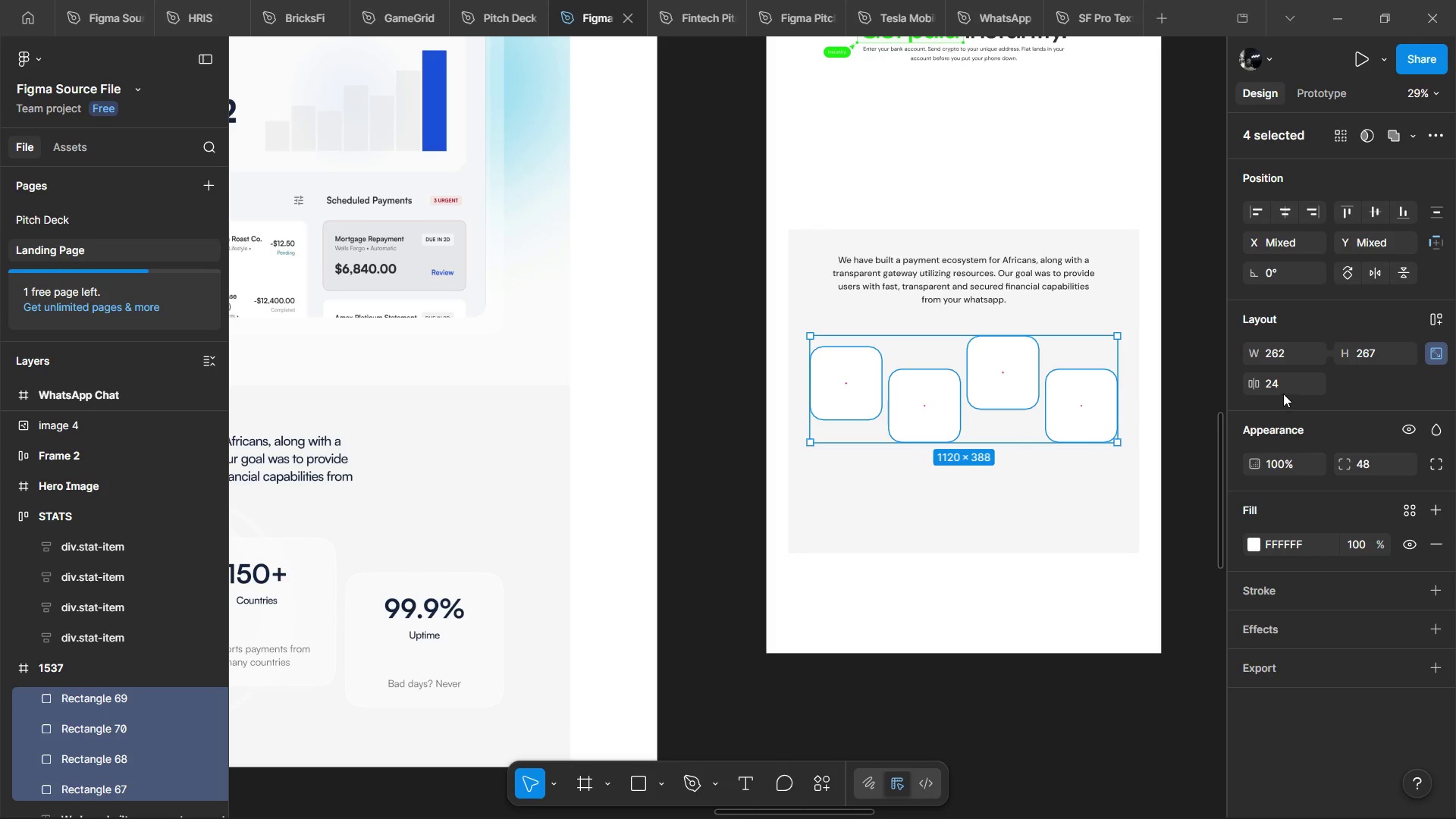 
left_click([1287, 387])
 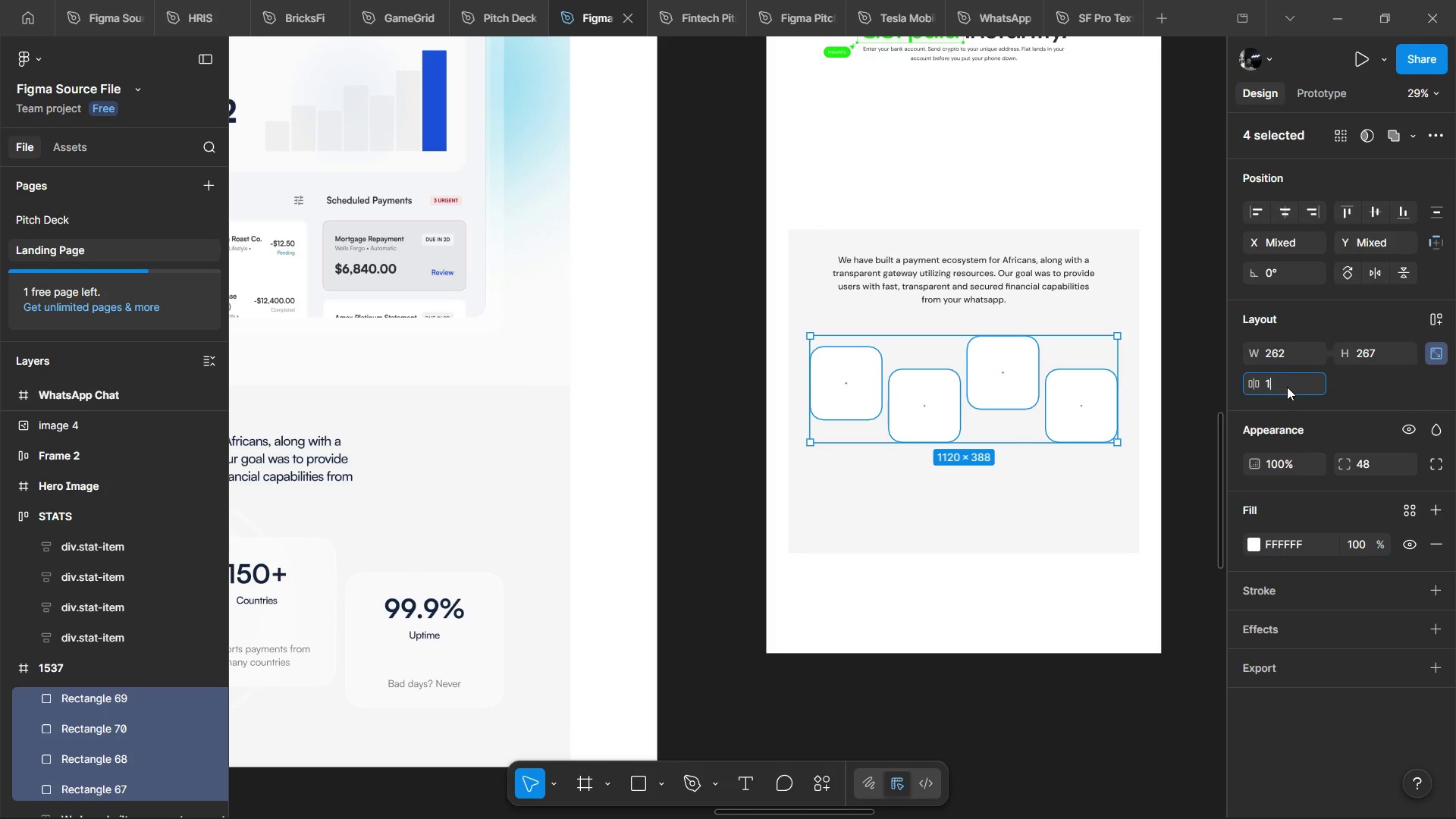 
key(1)
 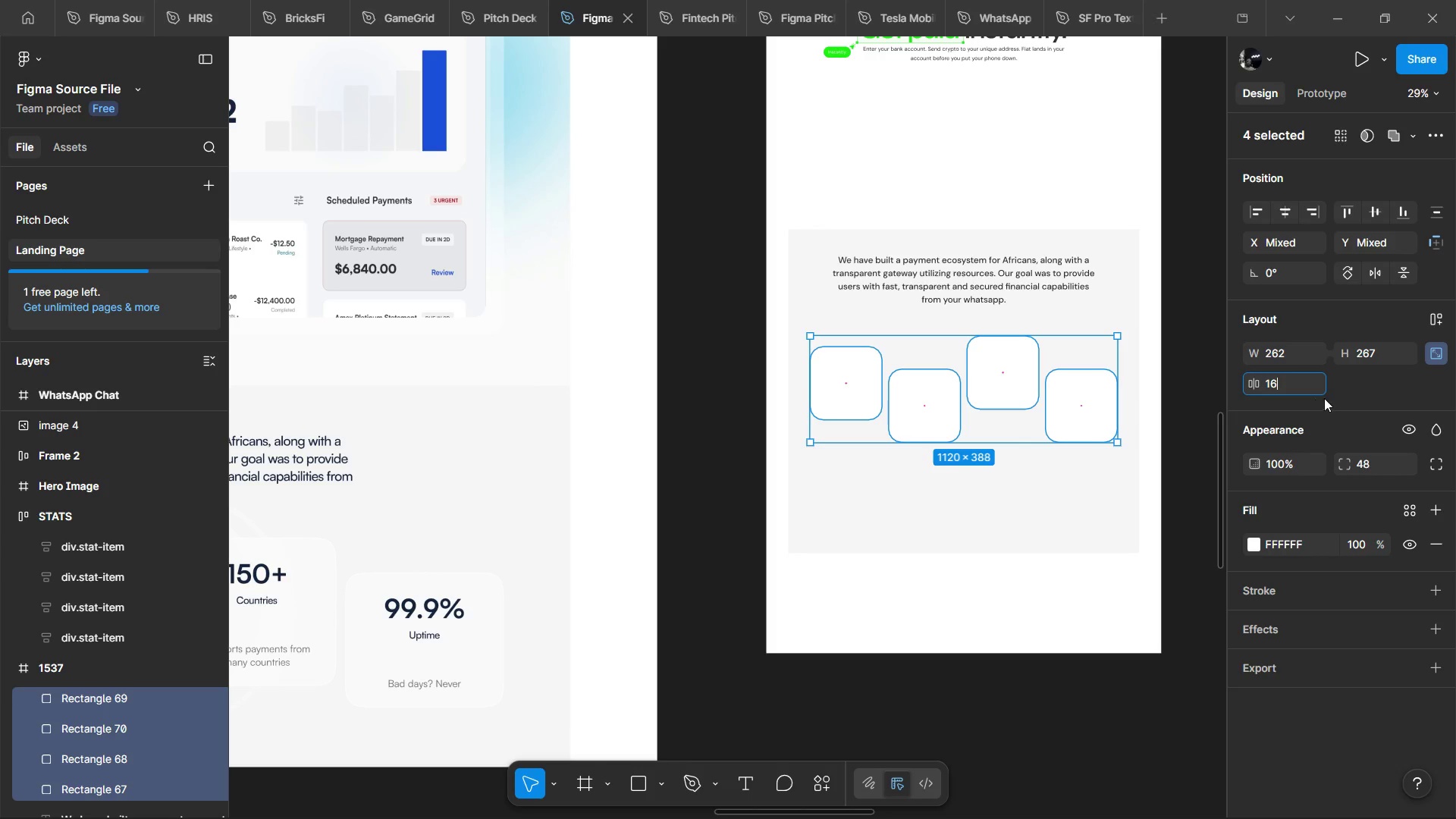 
key(6)
 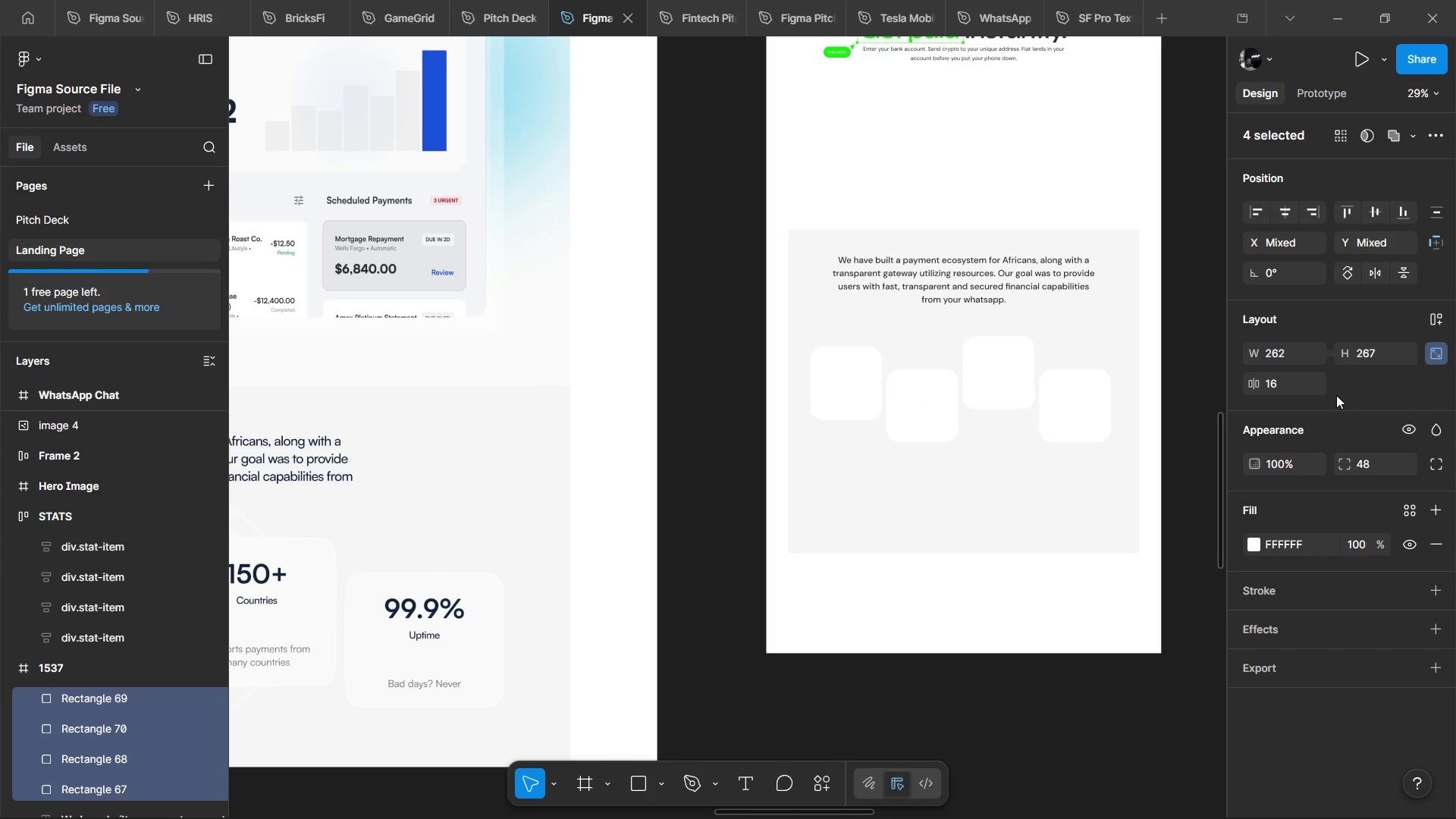 
left_click([1336, 395])
 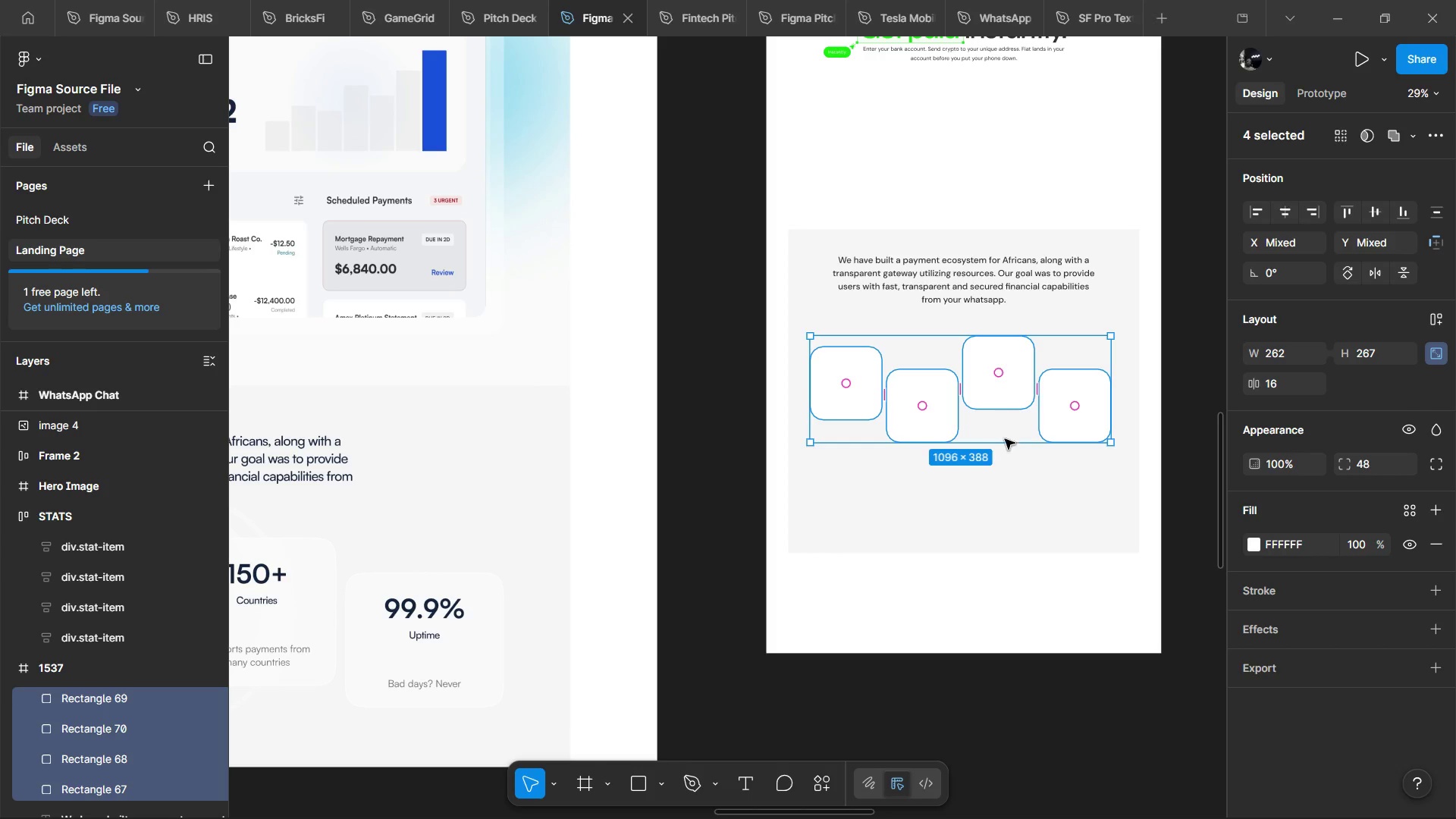 
hold_key(key=ControlLeft, duration=0.7)
 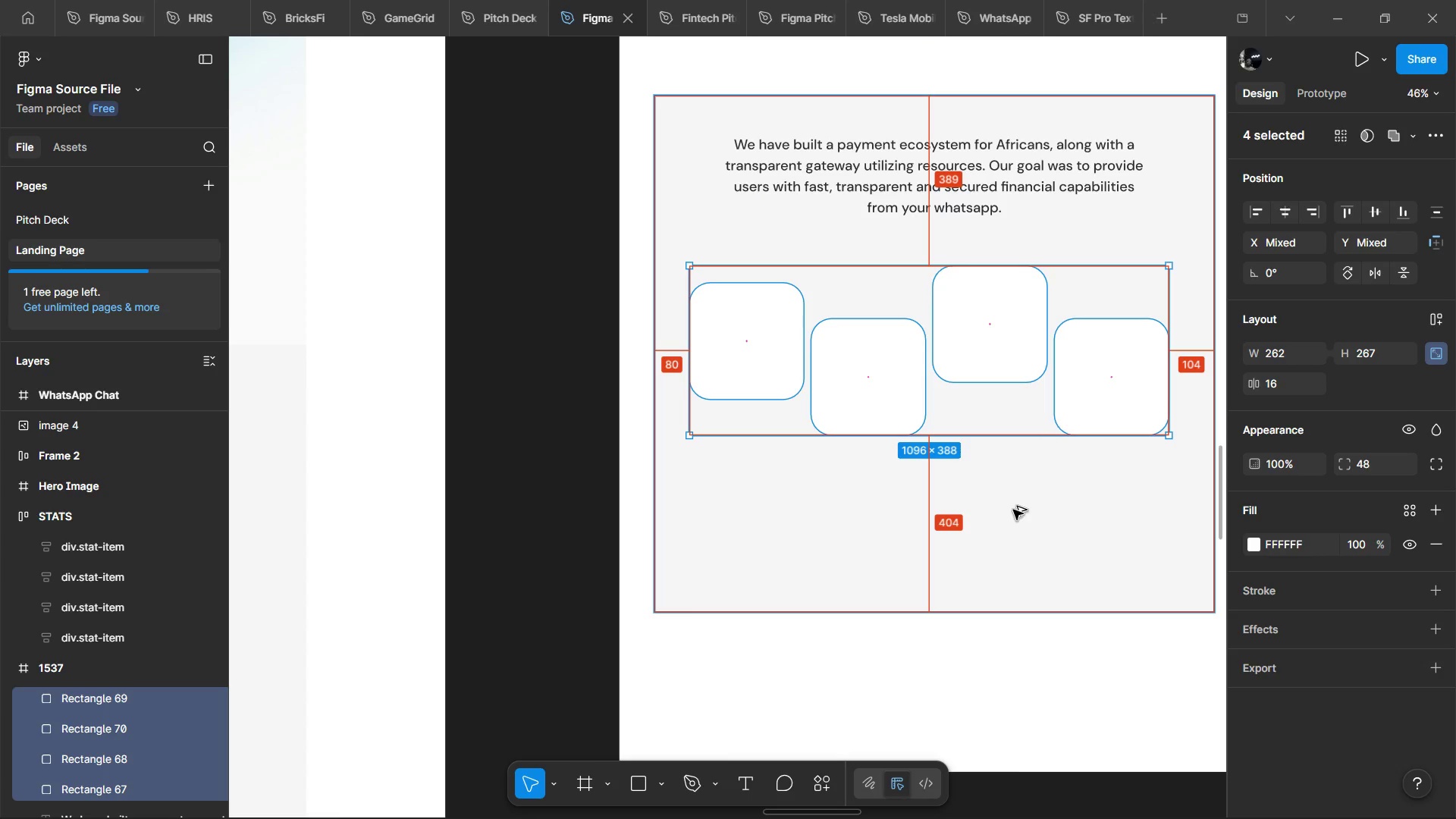 
hold_key(key=AltLeft, duration=1.5)
 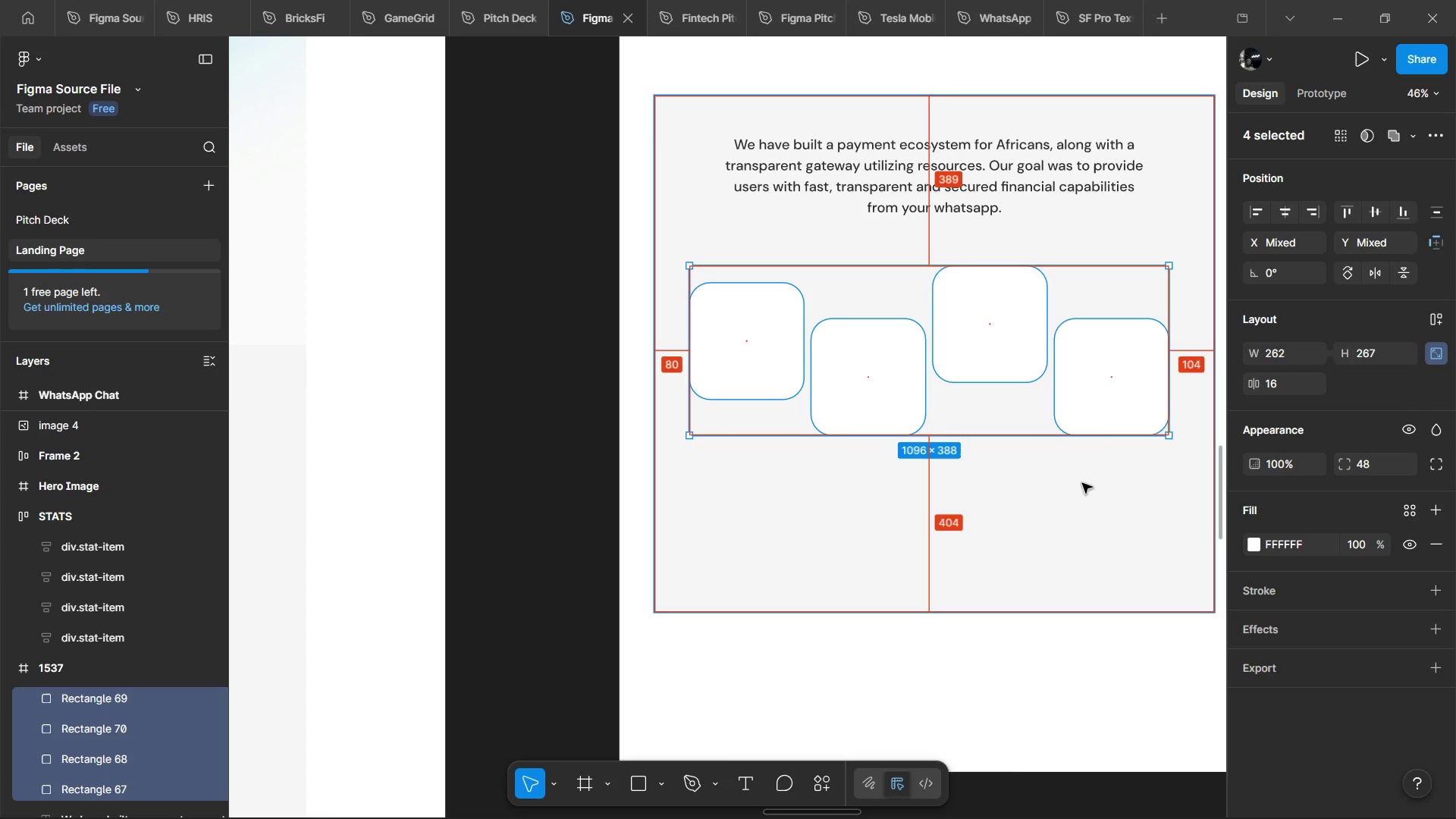 
scroll: coordinate [1012, 454], scroll_direction: up, amount: 2.0
 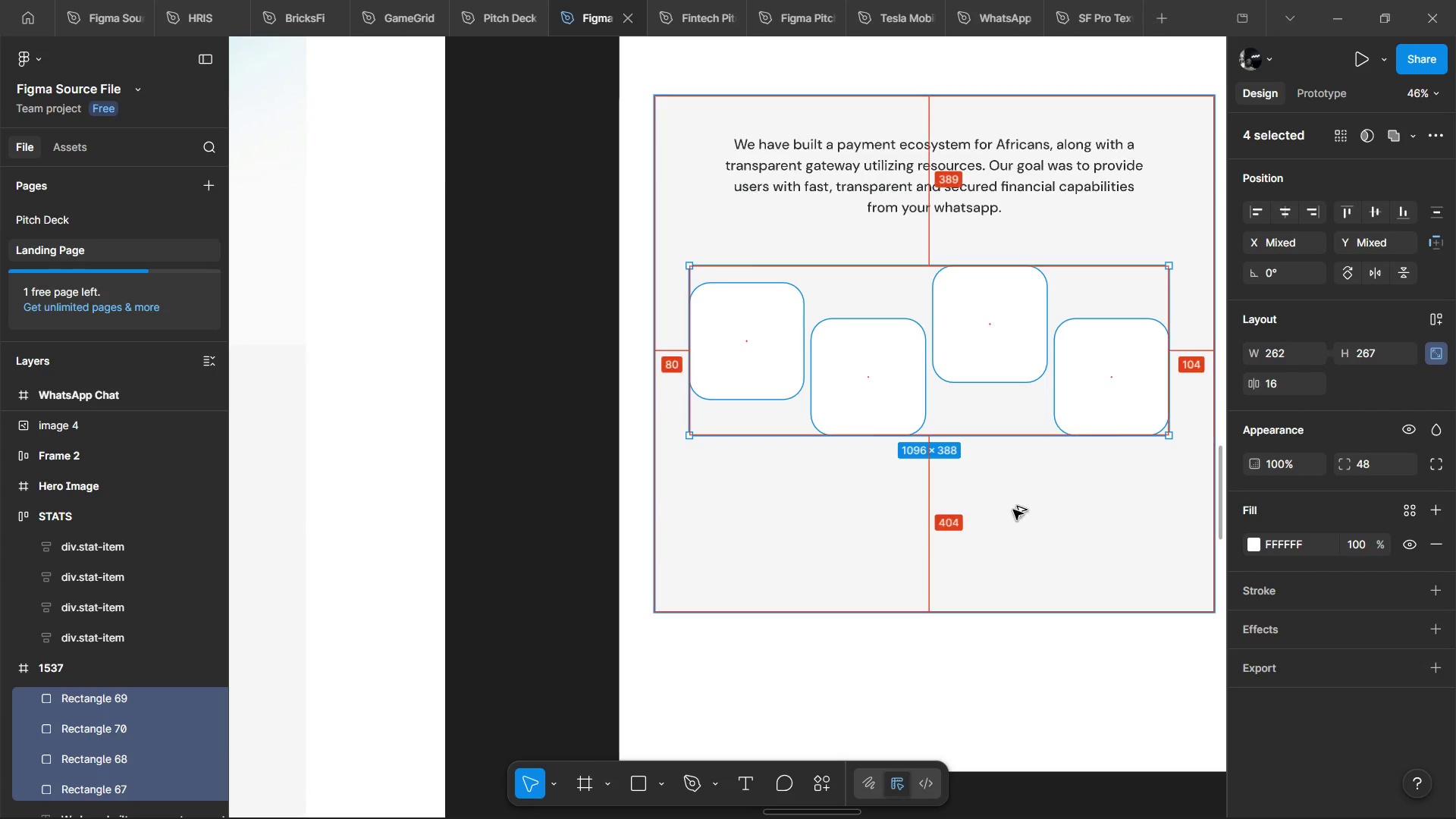 
hold_key(key=AltLeft, duration=0.77)
 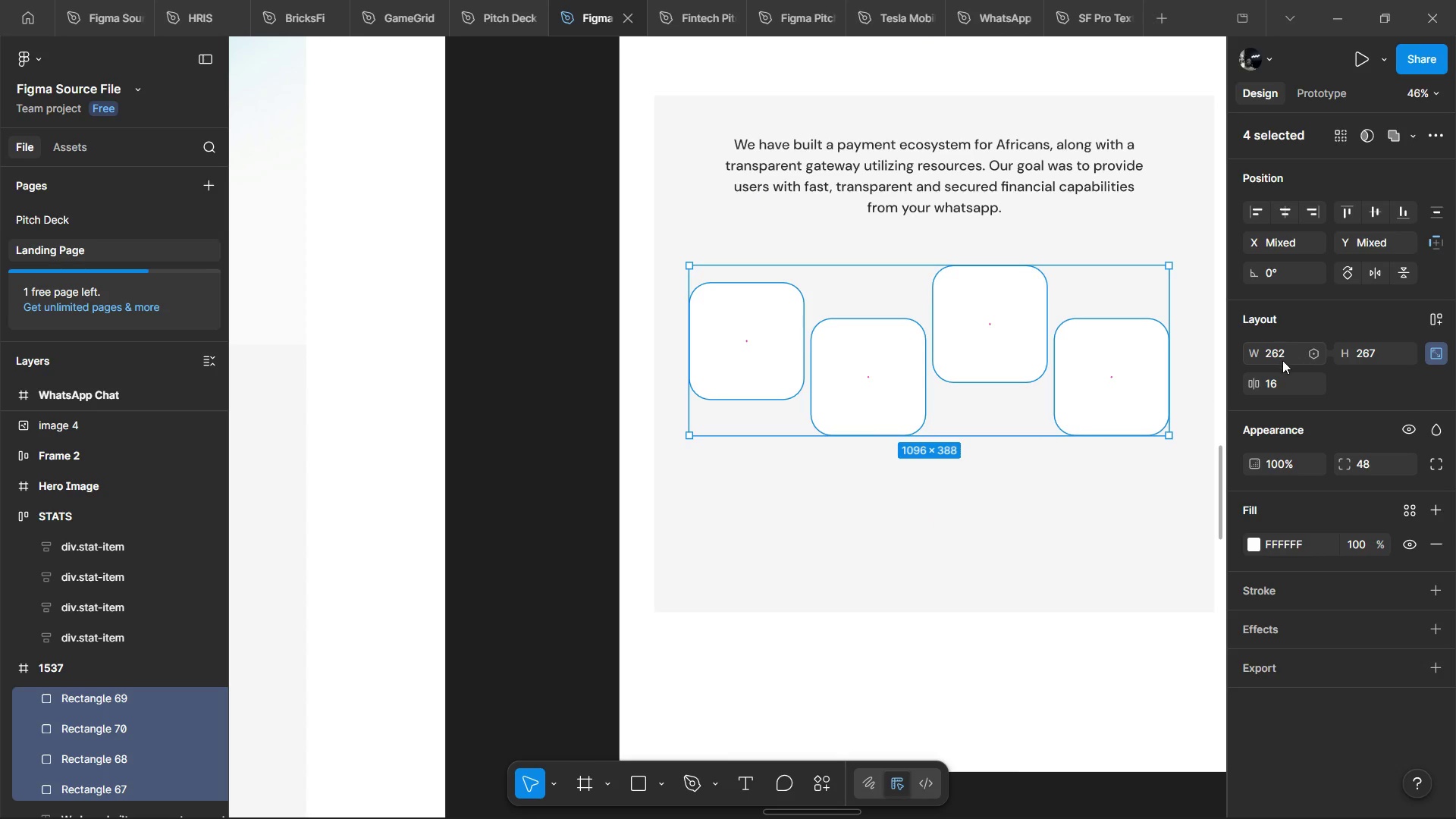 
left_click([1282, 360])
 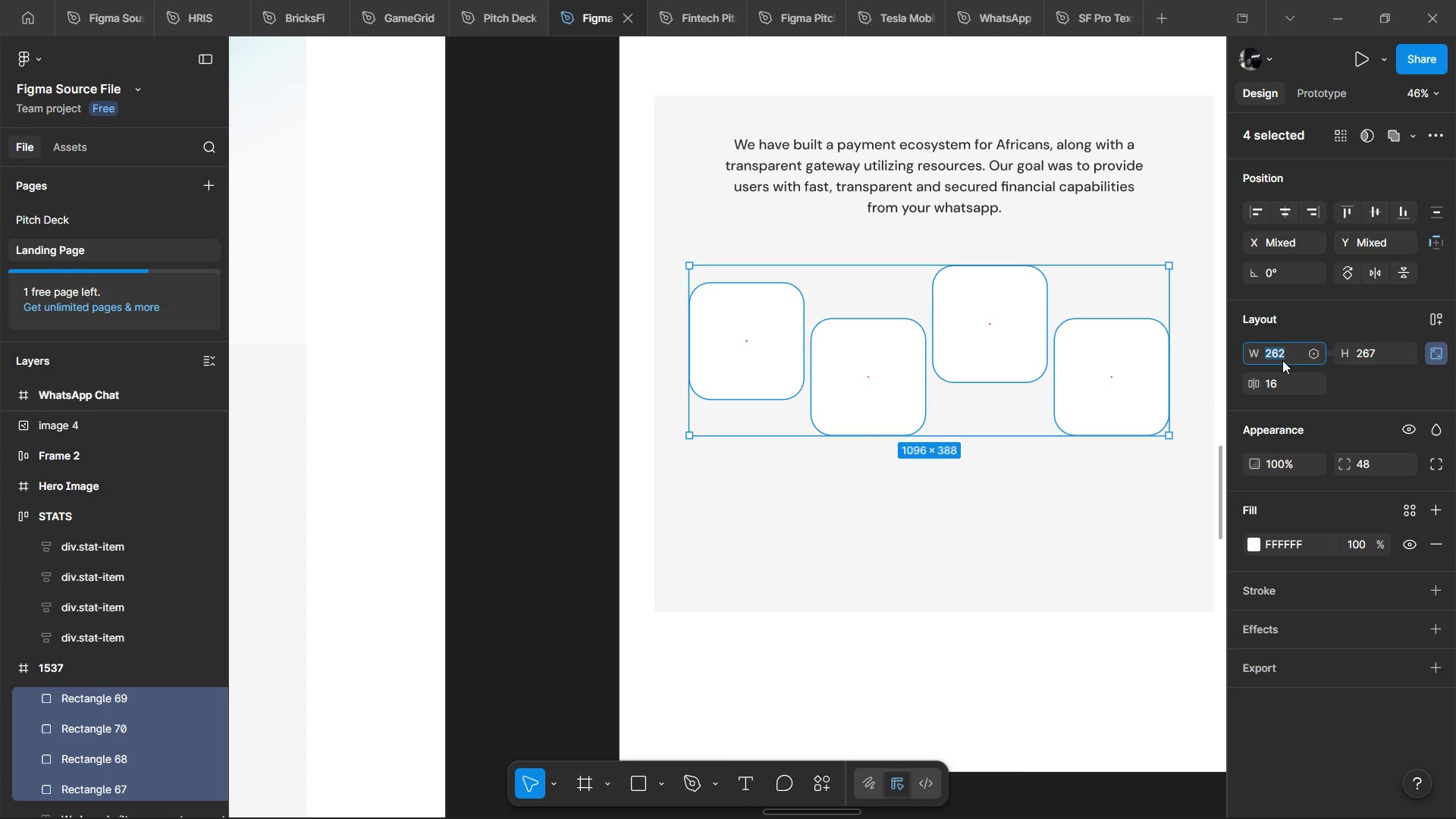 
key(ArrowRight)
 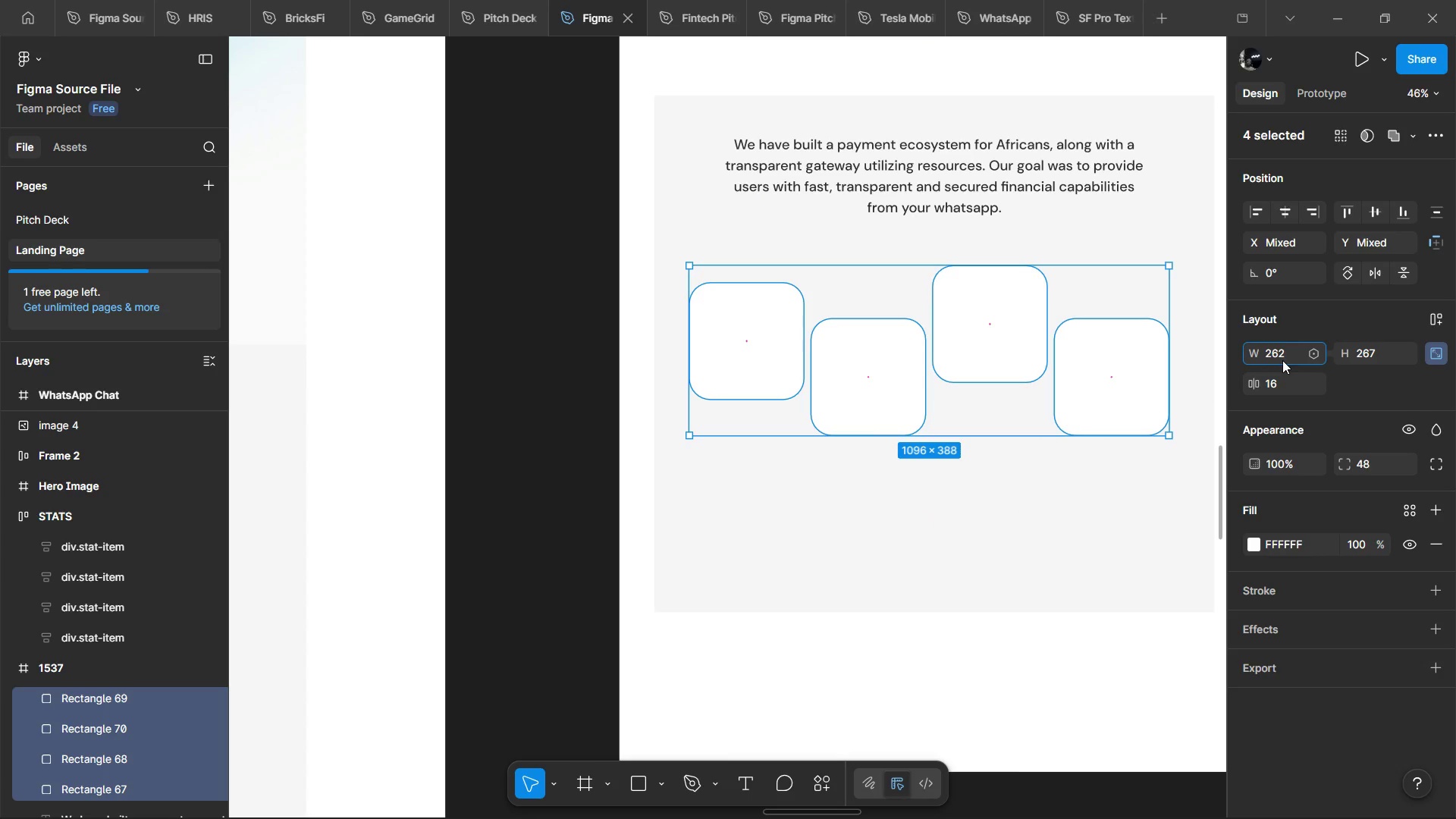 
key(Shift+Equal)
 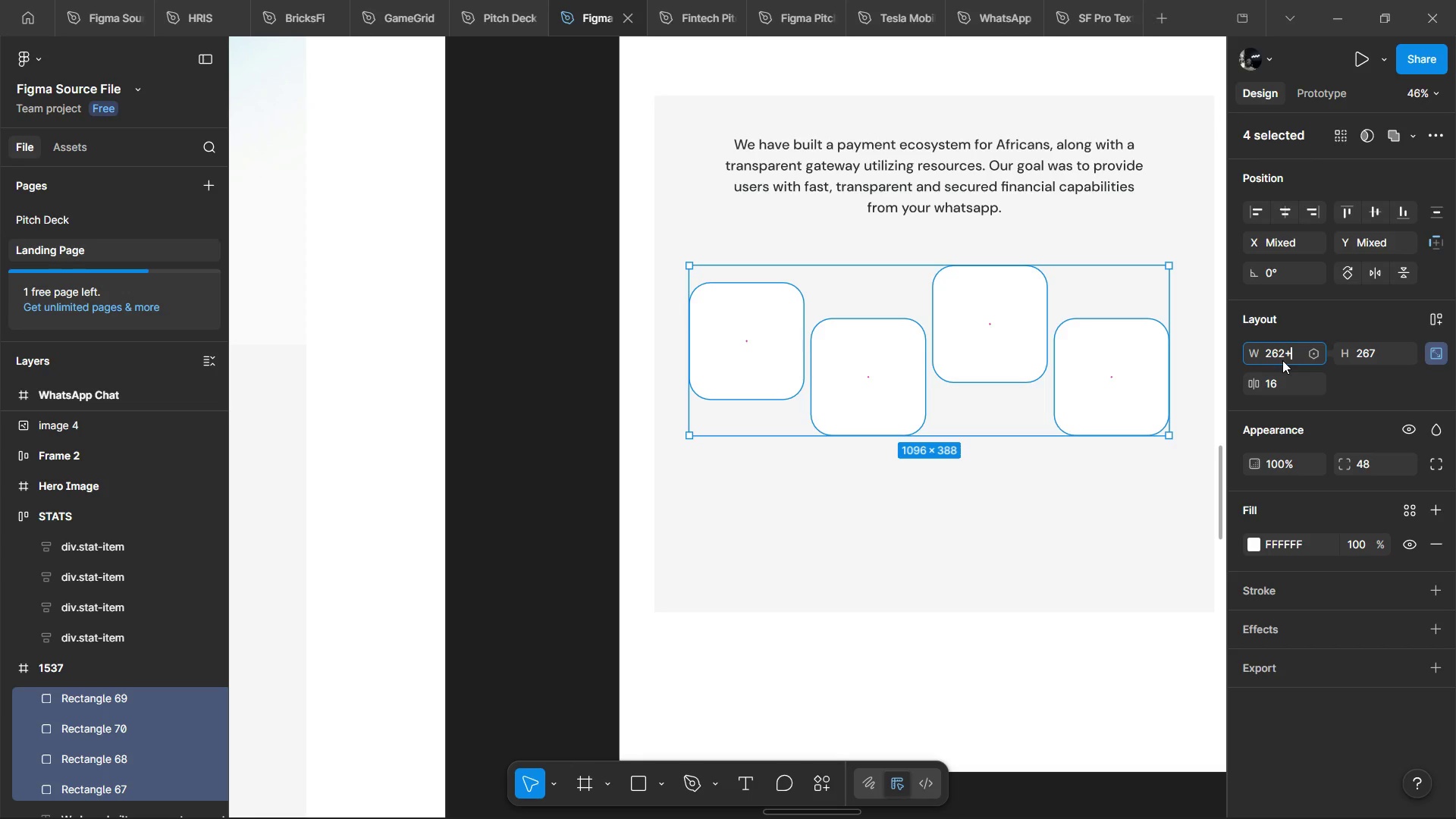 
key(4)
 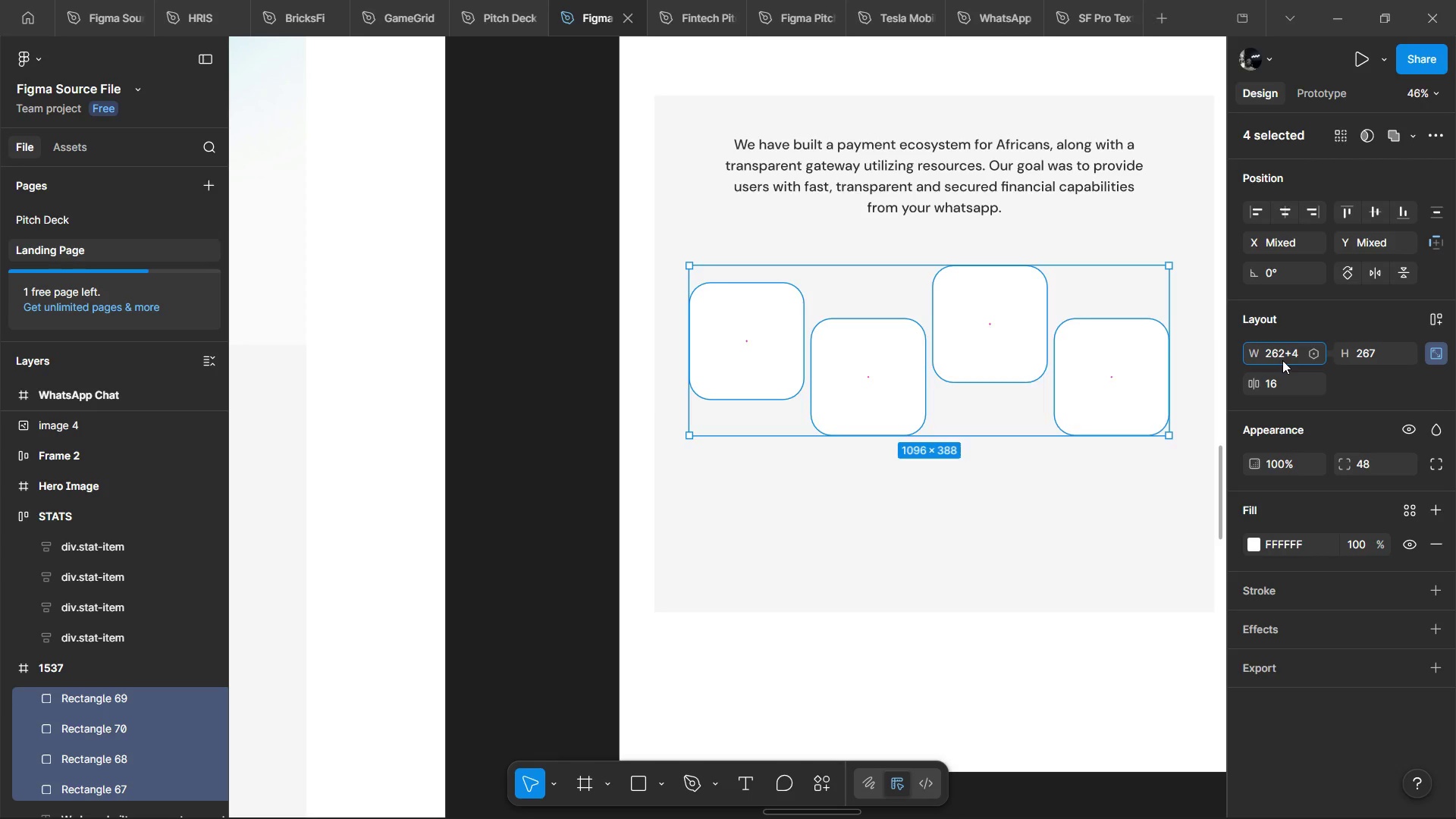 
key(Enter)
 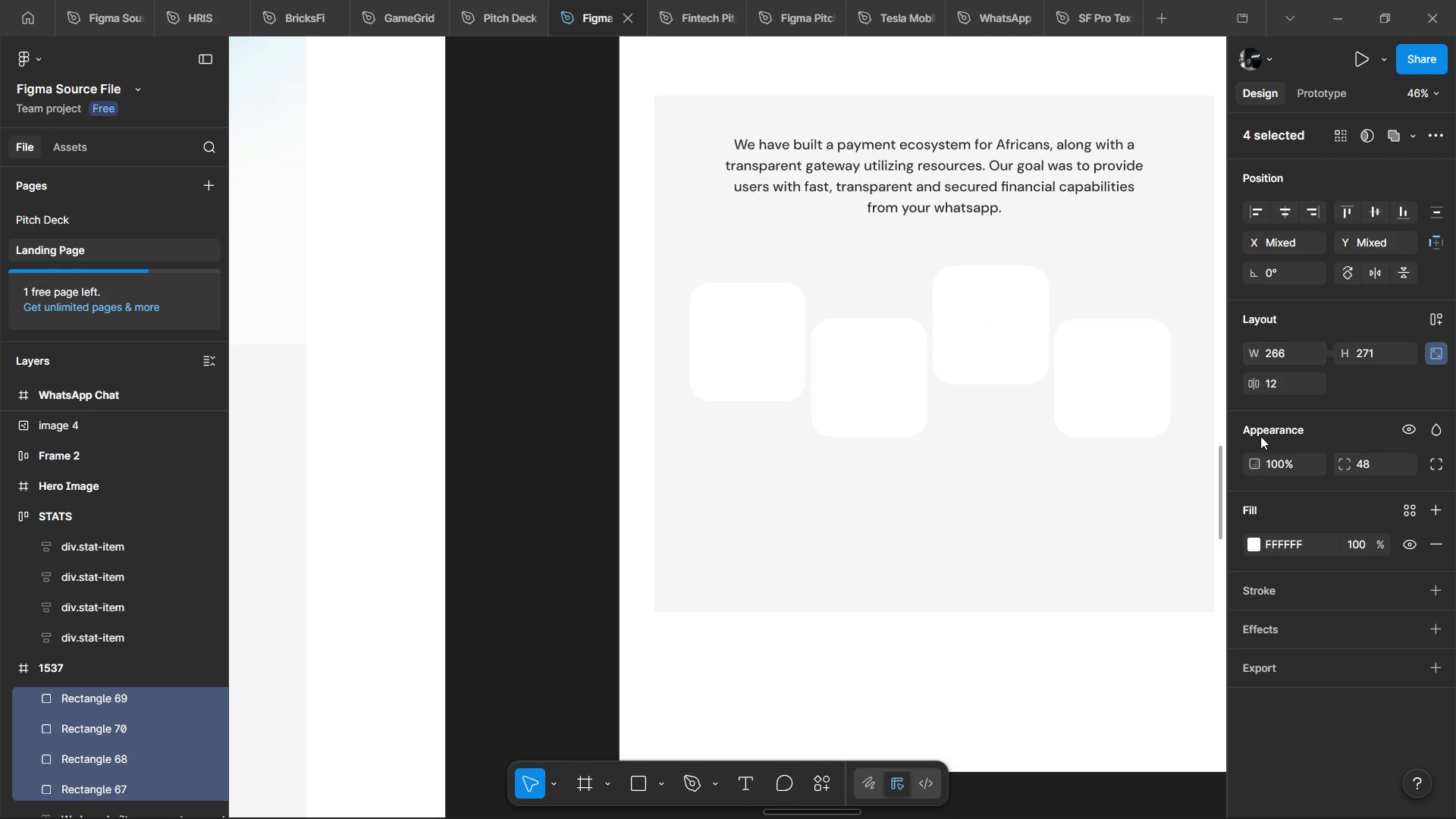 
key(Alt+AltLeft)
 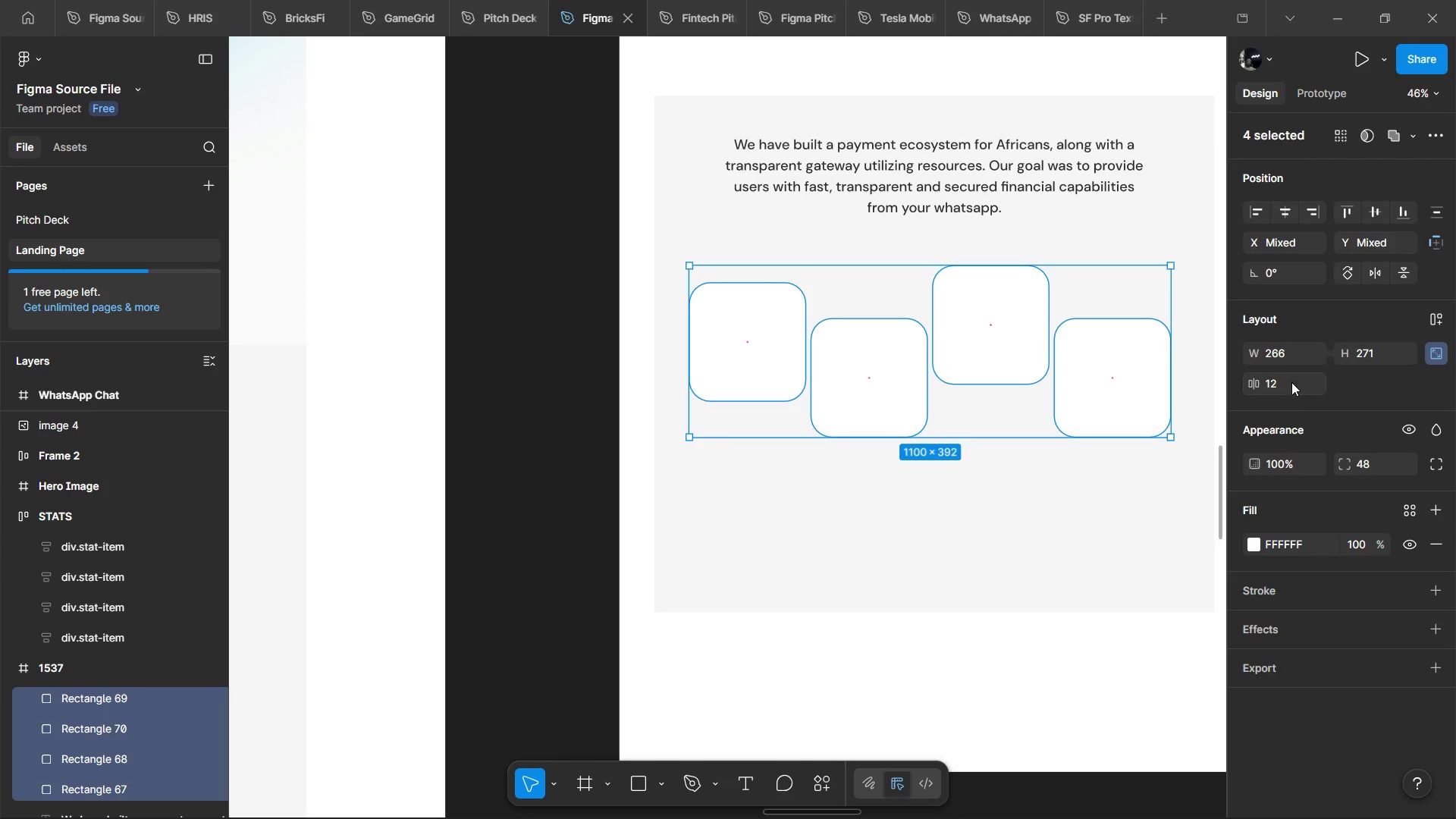 
left_click([1291, 382])
 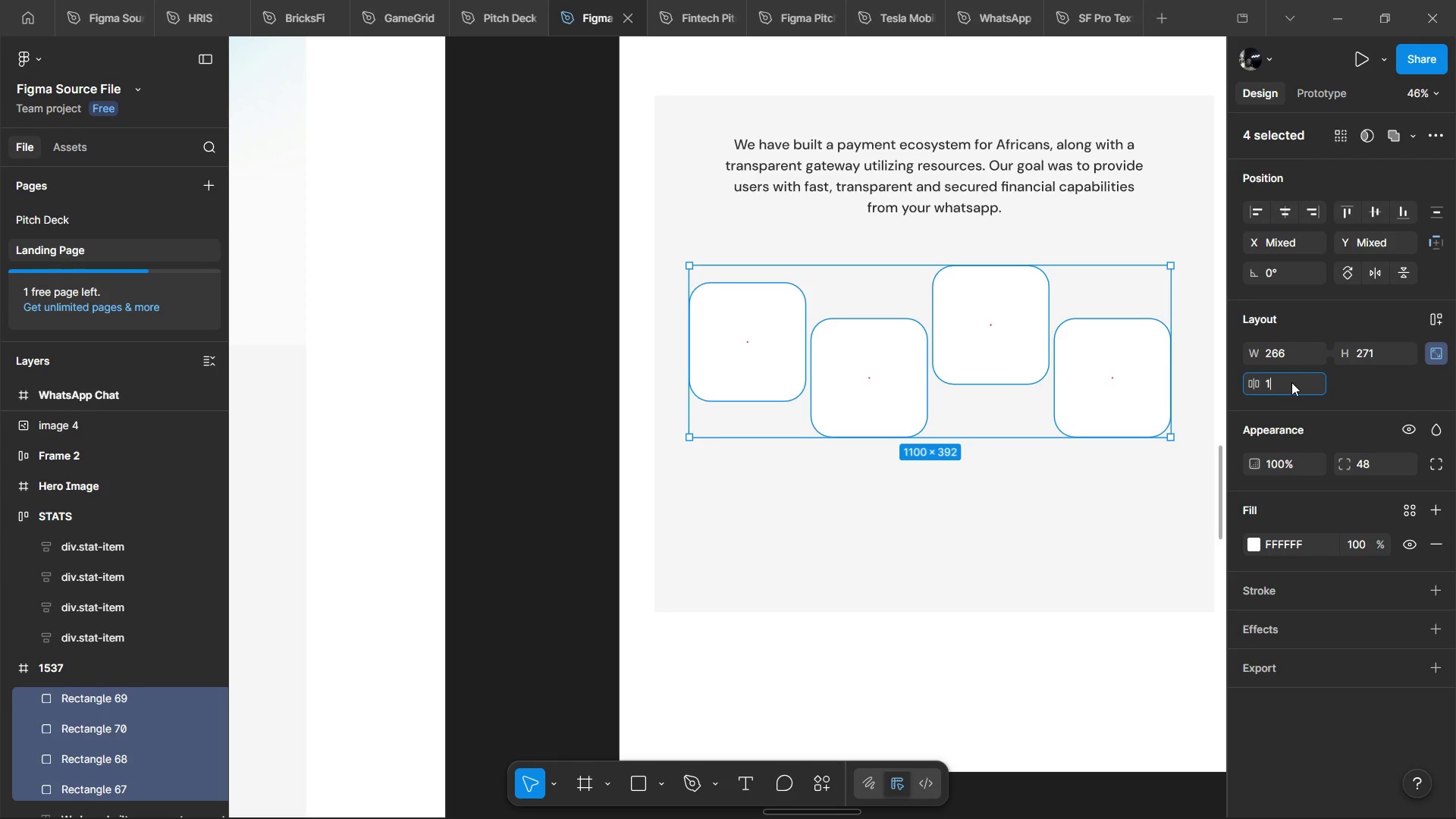 
key(1)
 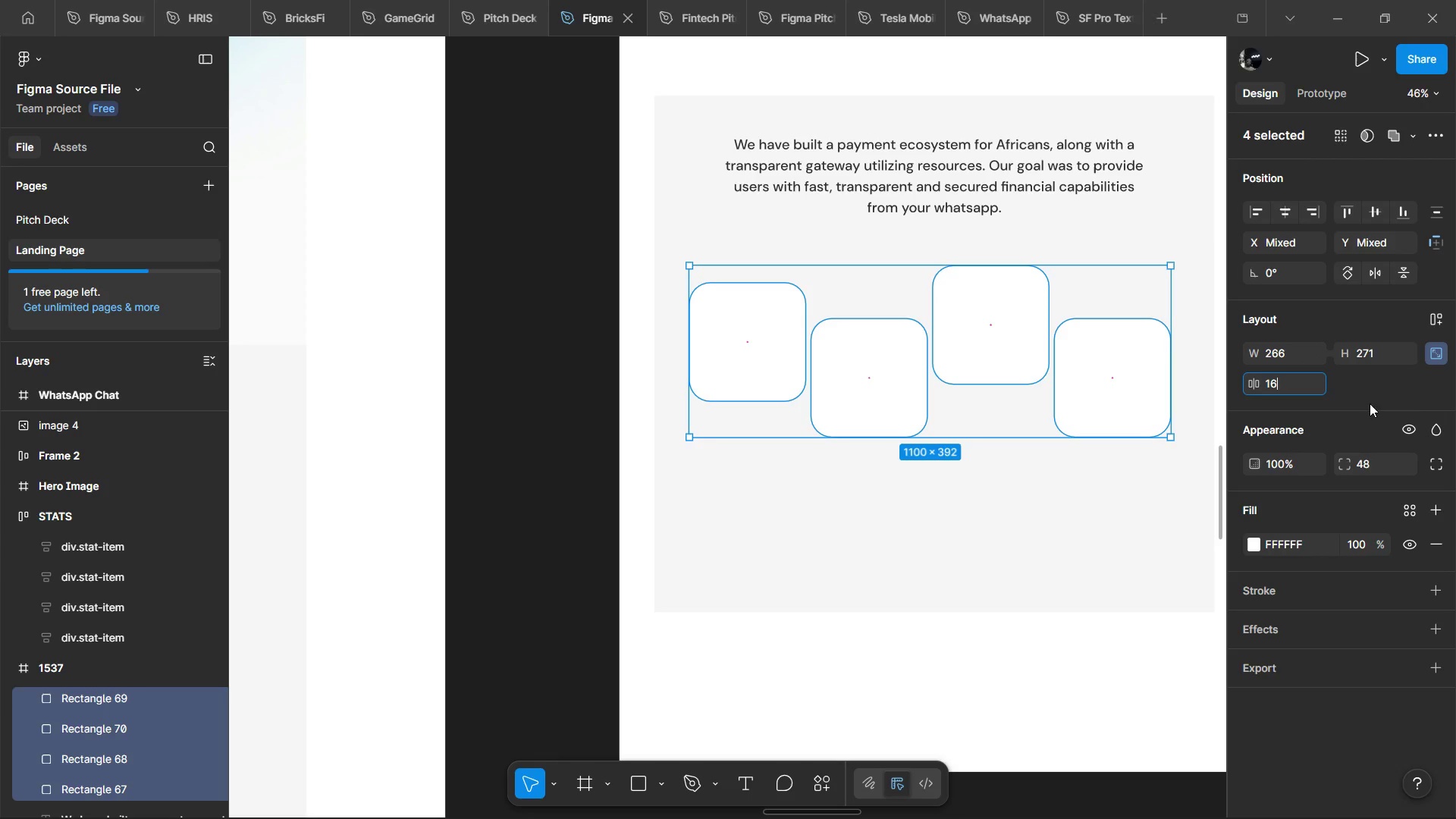 
key(6)
 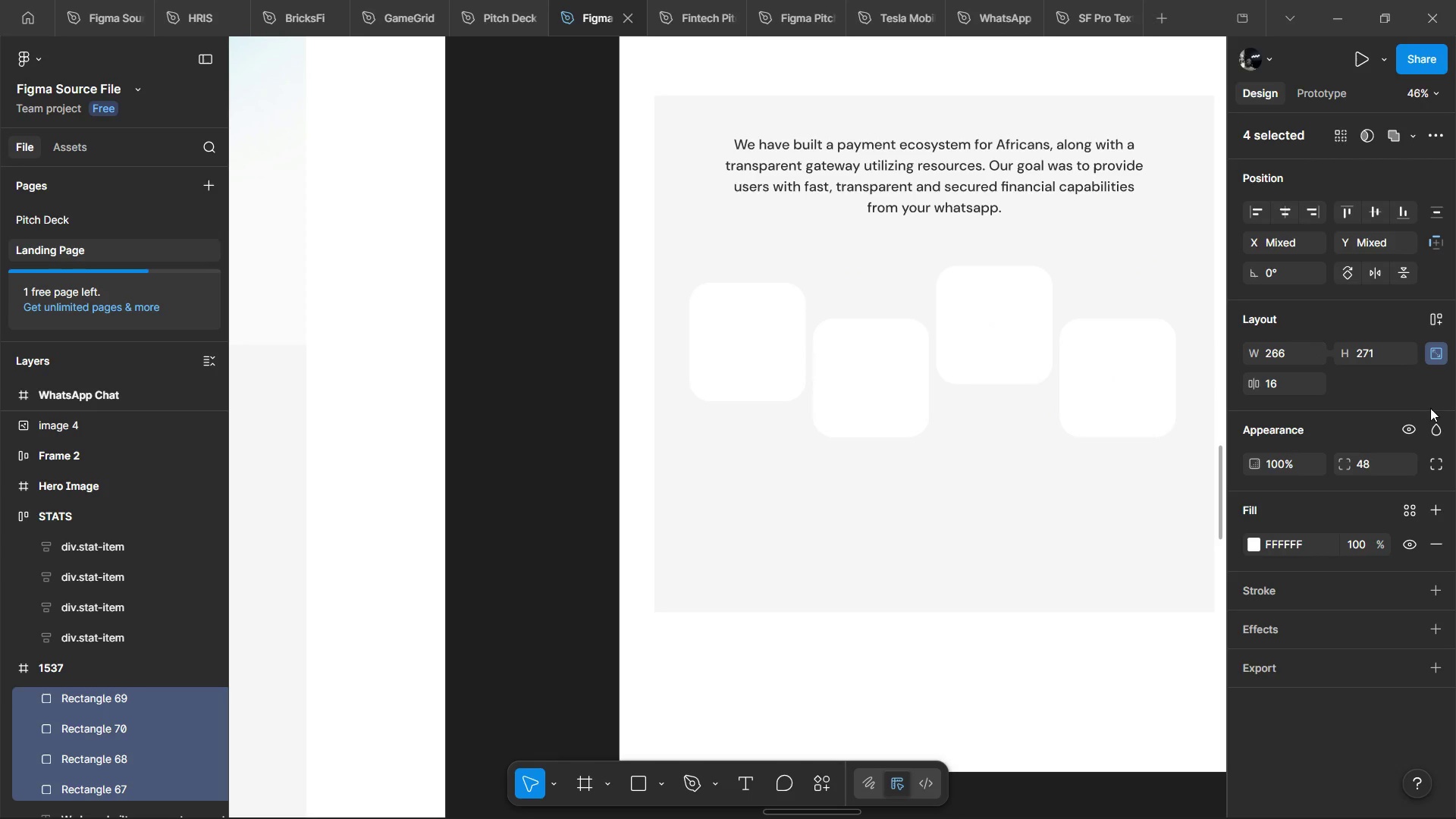 
left_click([1436, 406])
 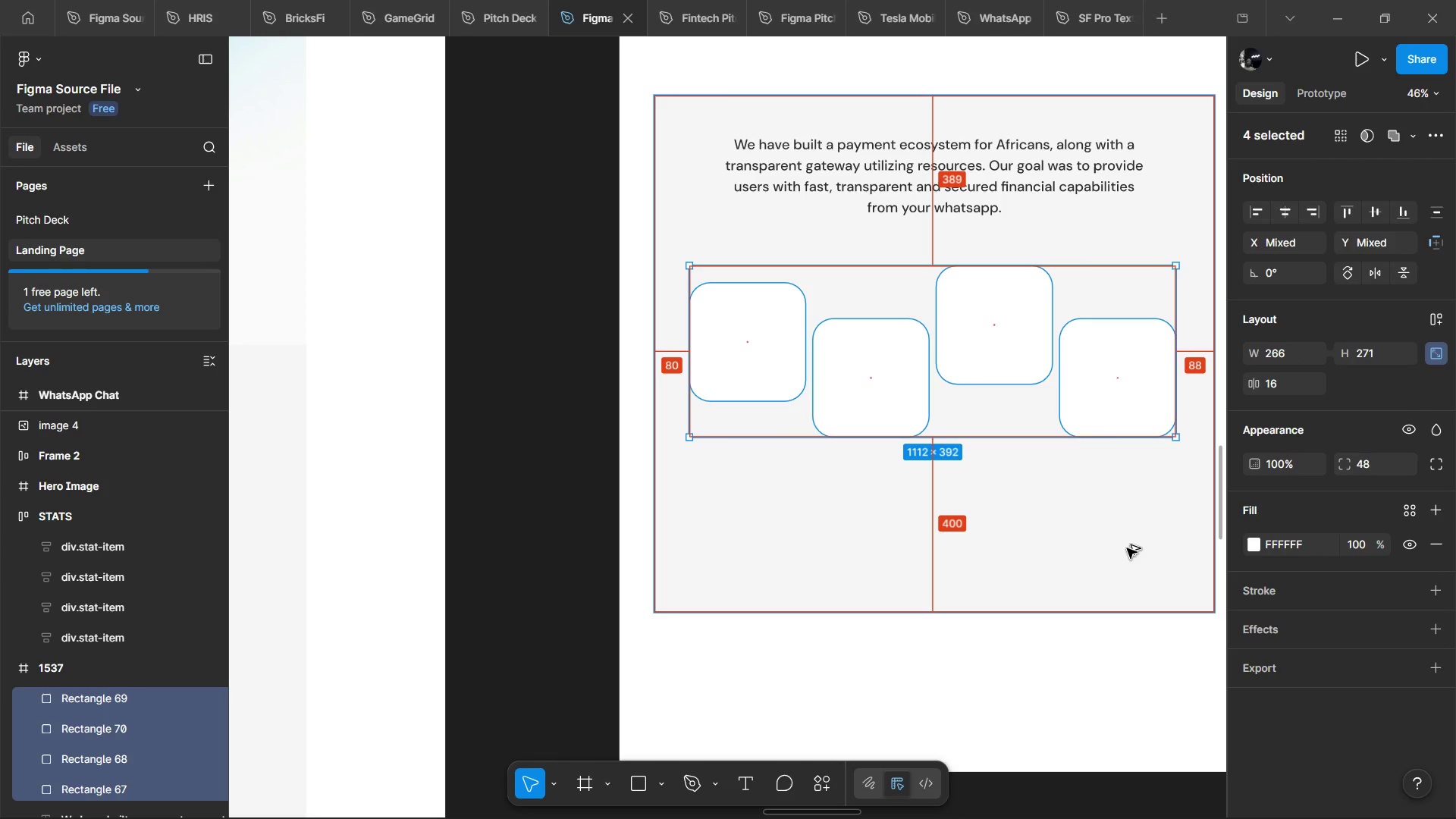 
hold_key(key=AltLeft, duration=0.94)
 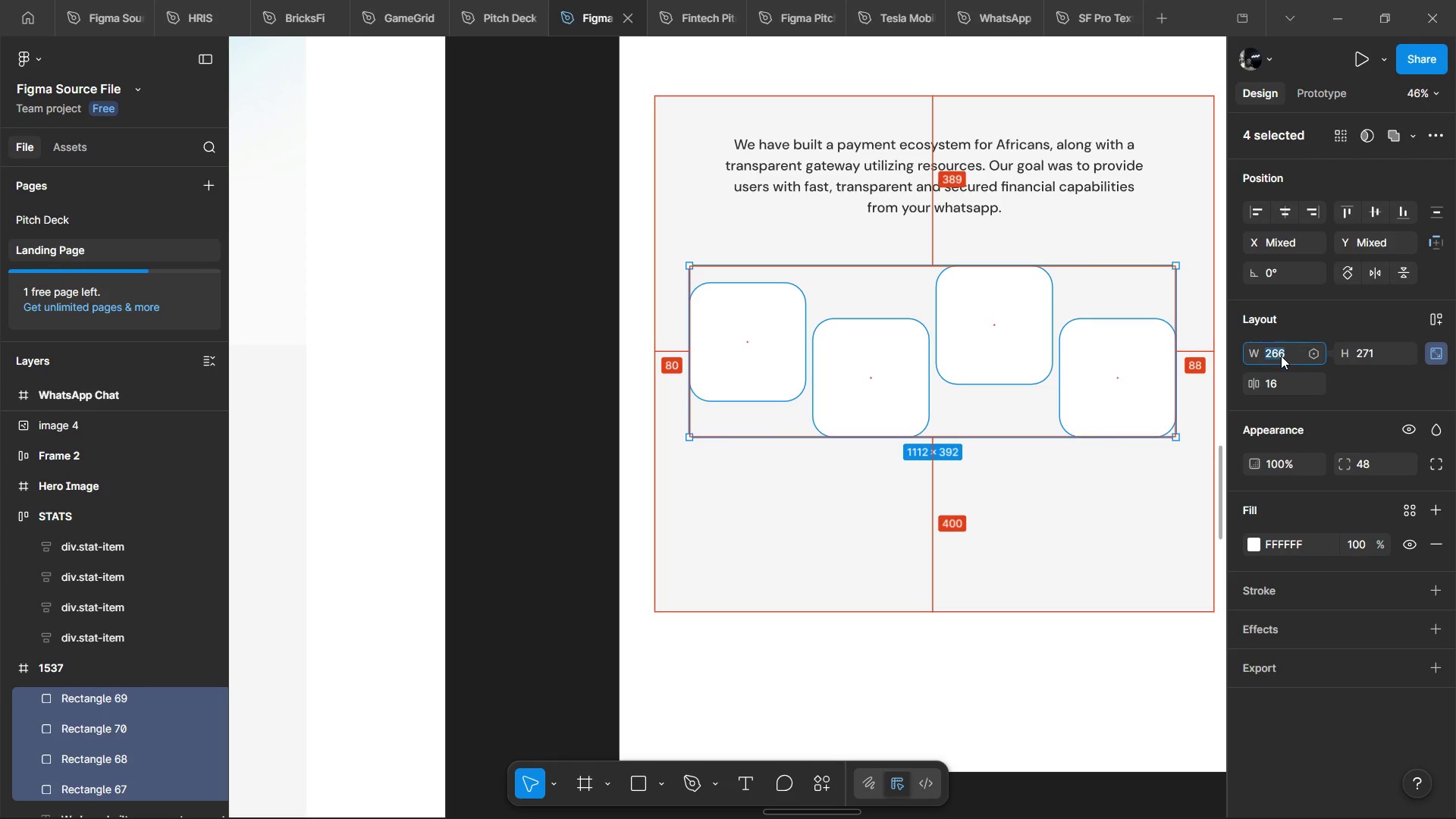 
left_click([1281, 356])
 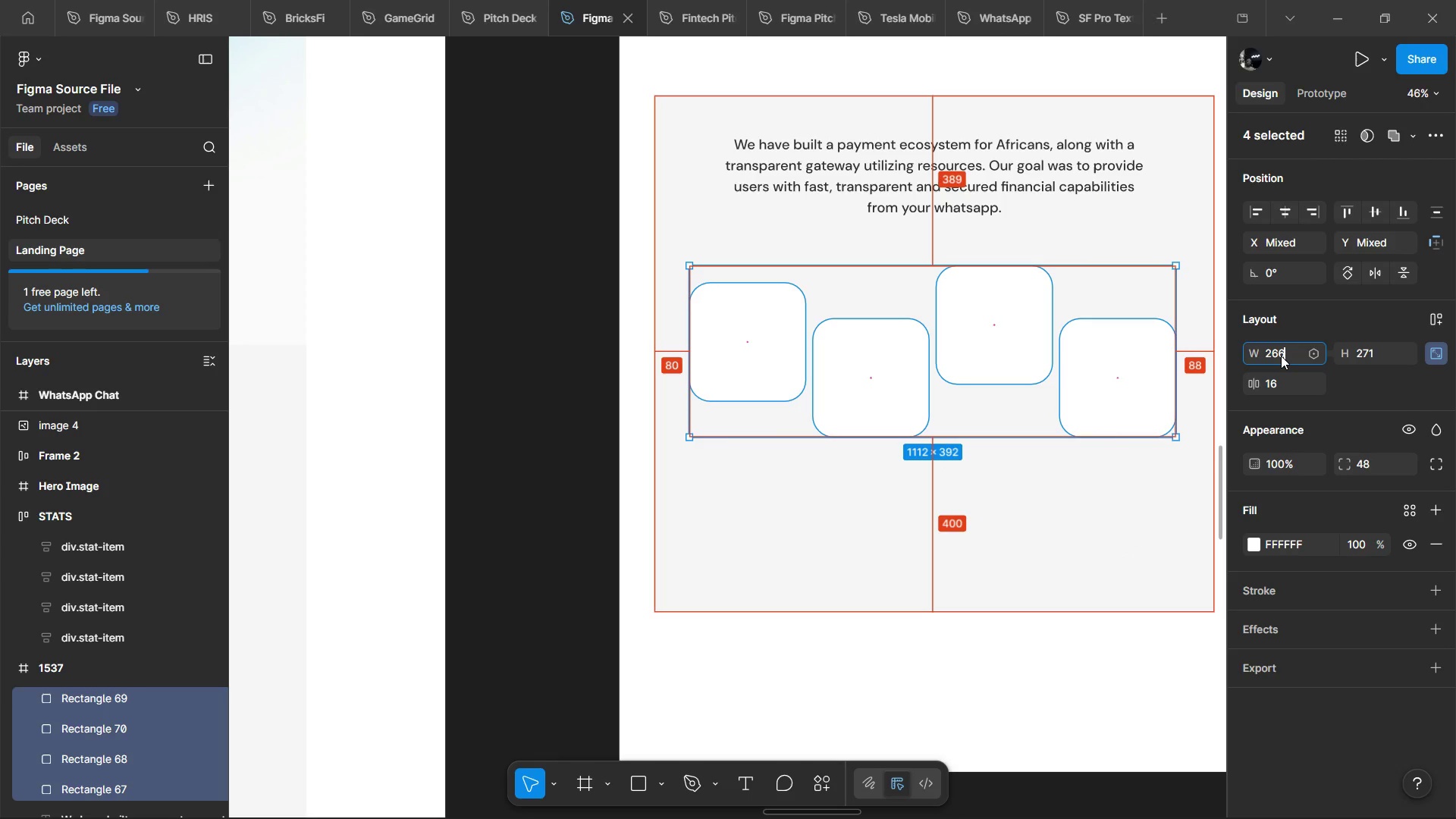 
key(ArrowRight)
 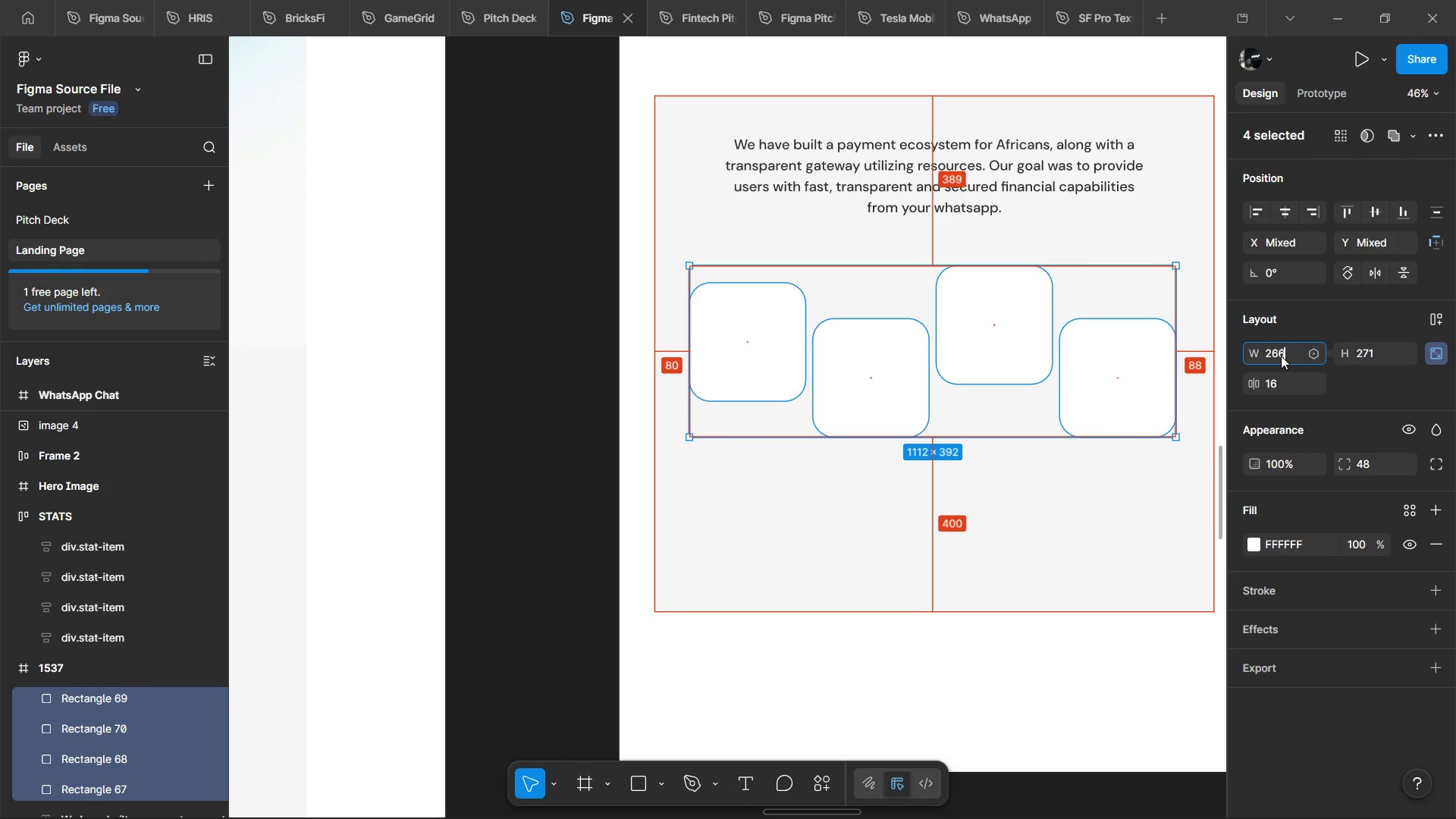 
key(Shift+Equal)
 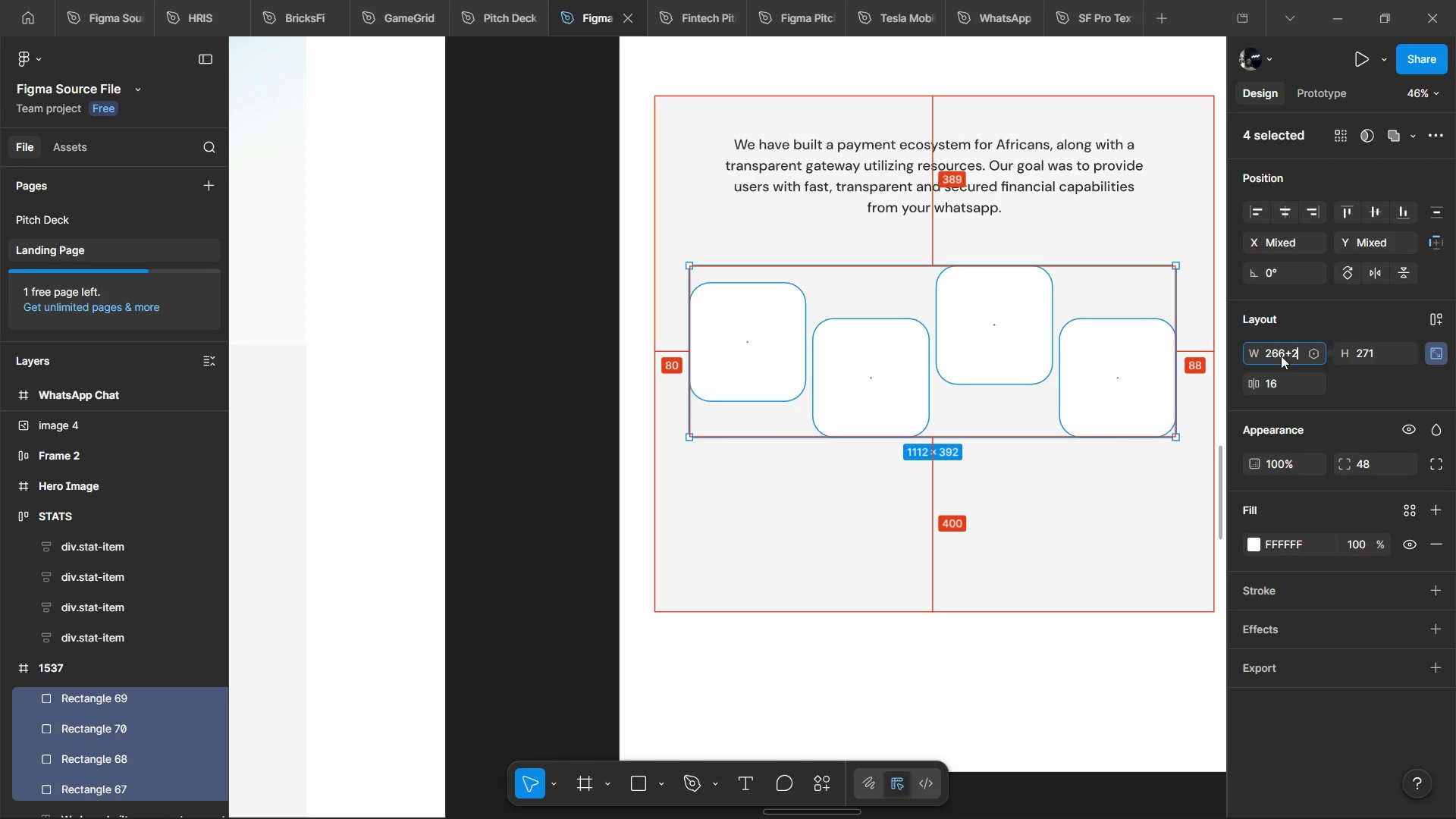 
key(2)
 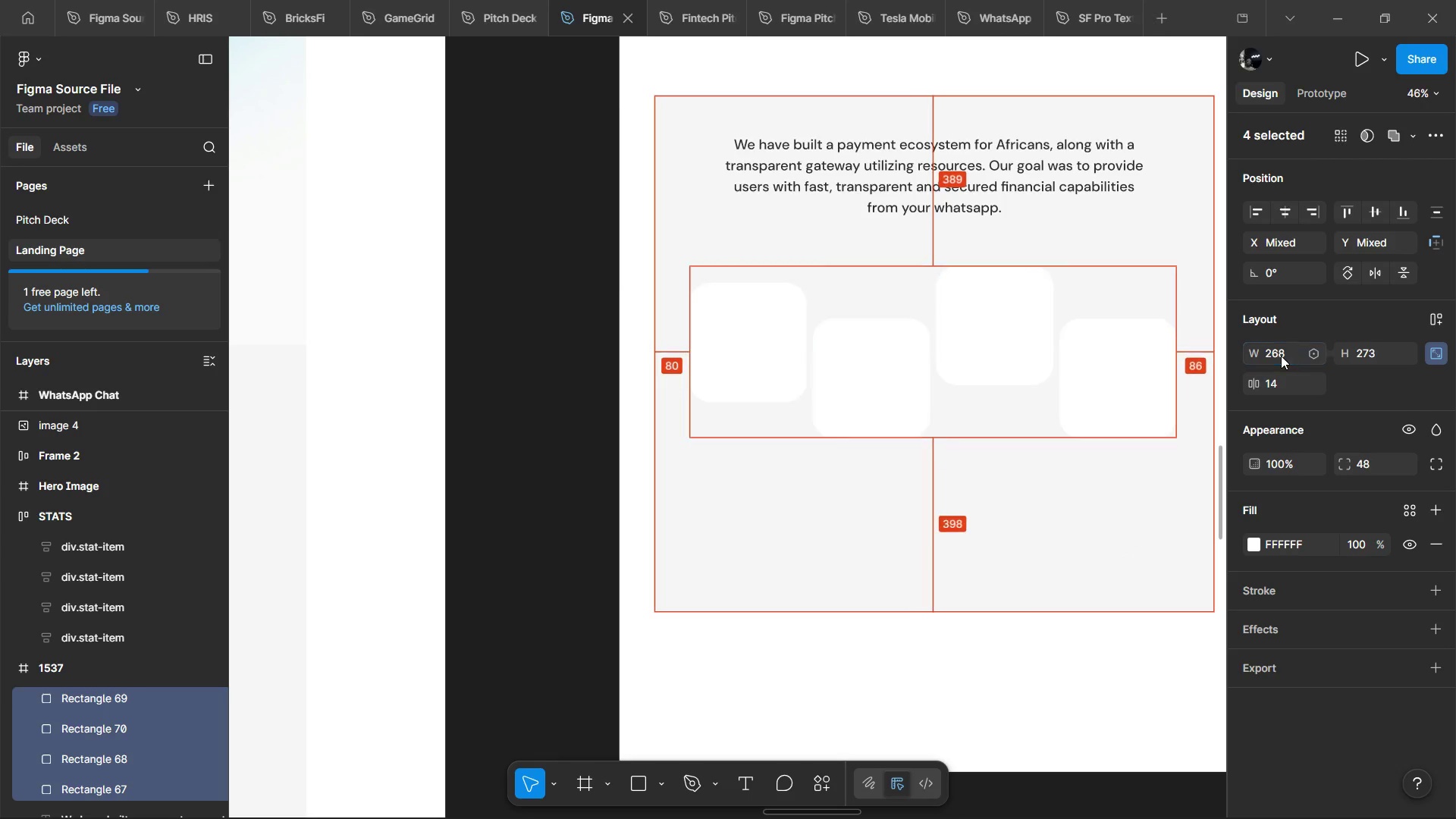 
key(Enter)
 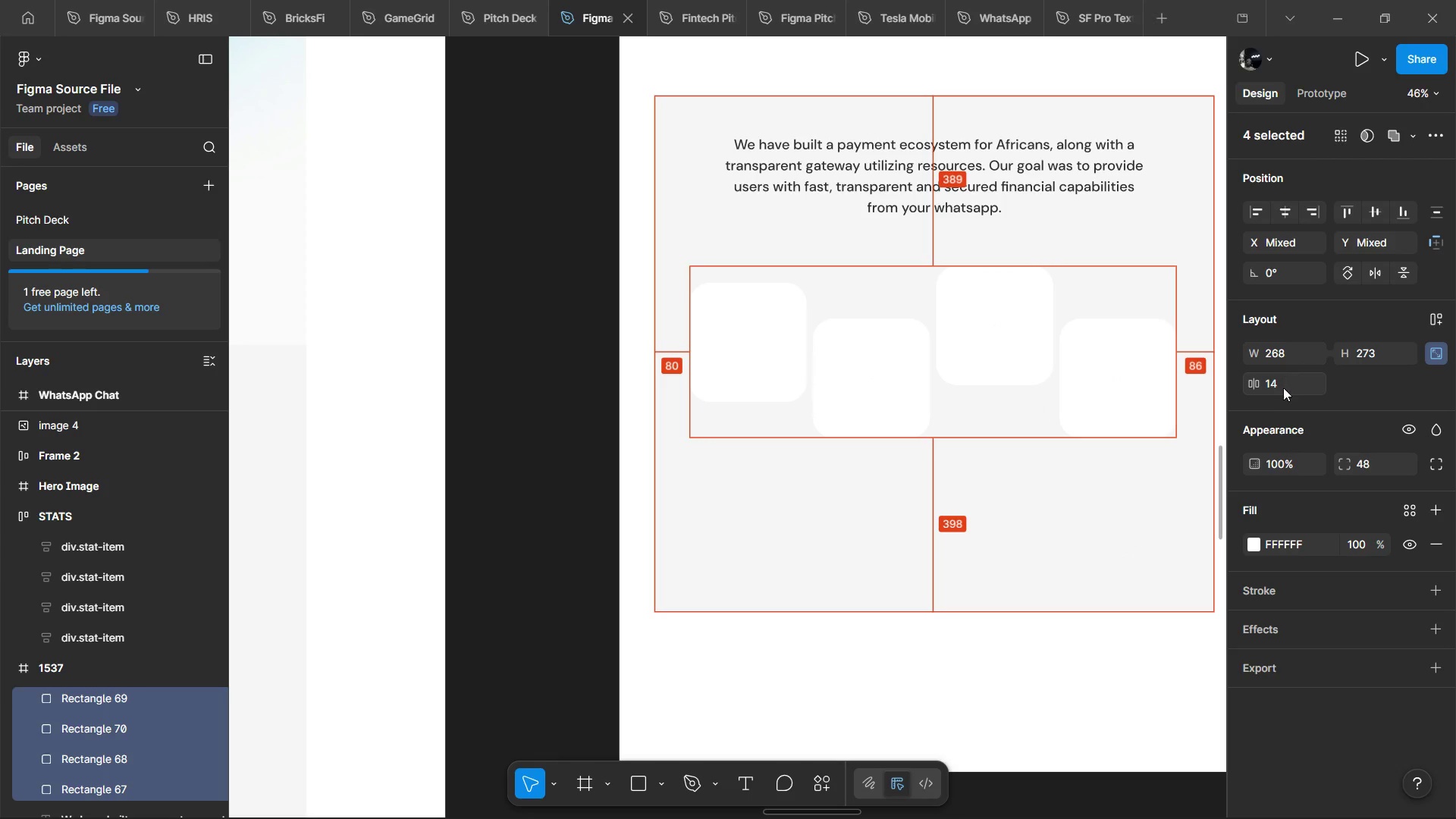 
left_click([1283, 390])
 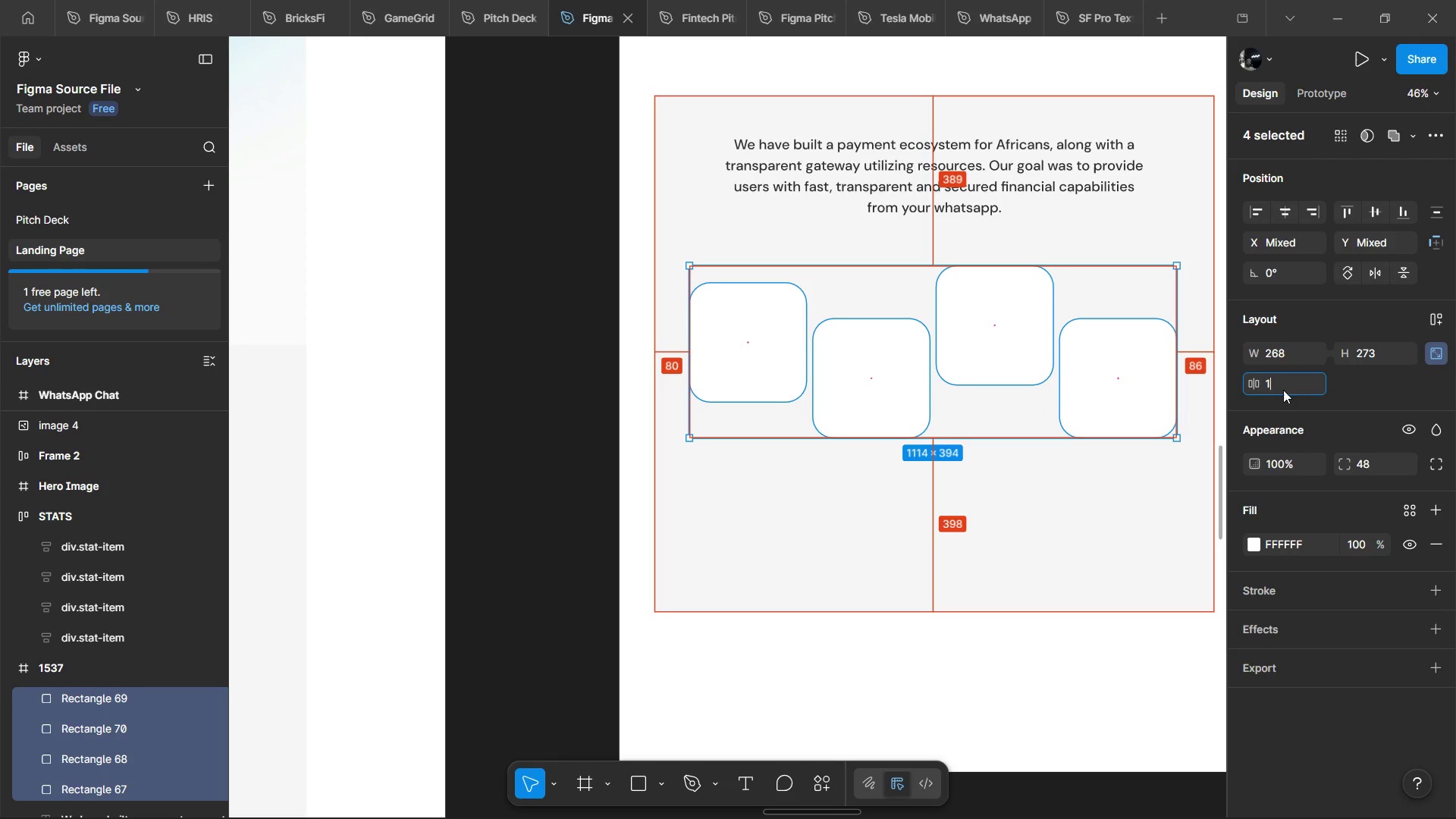 
type(16)
 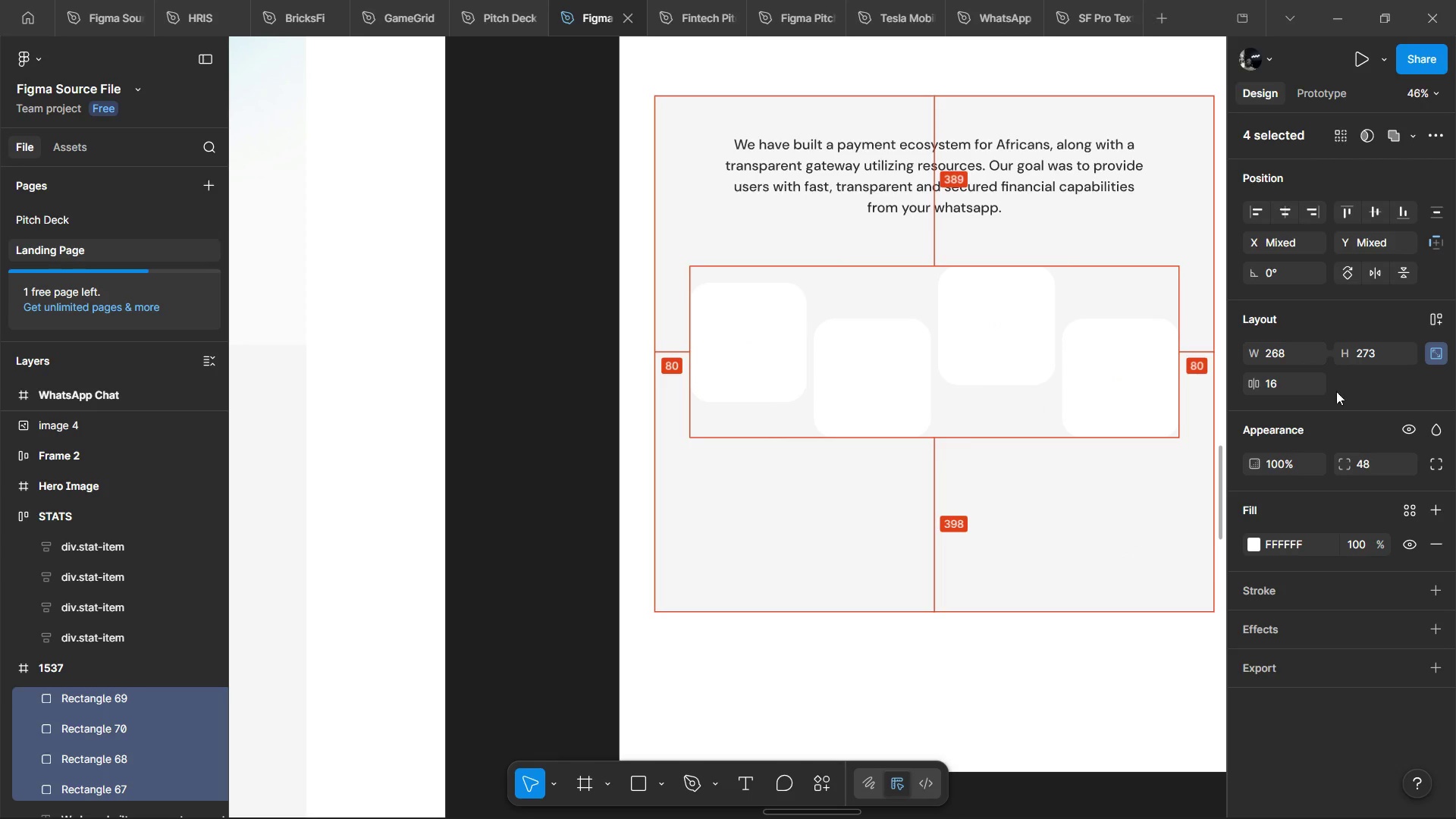 
left_click([1370, 380])
 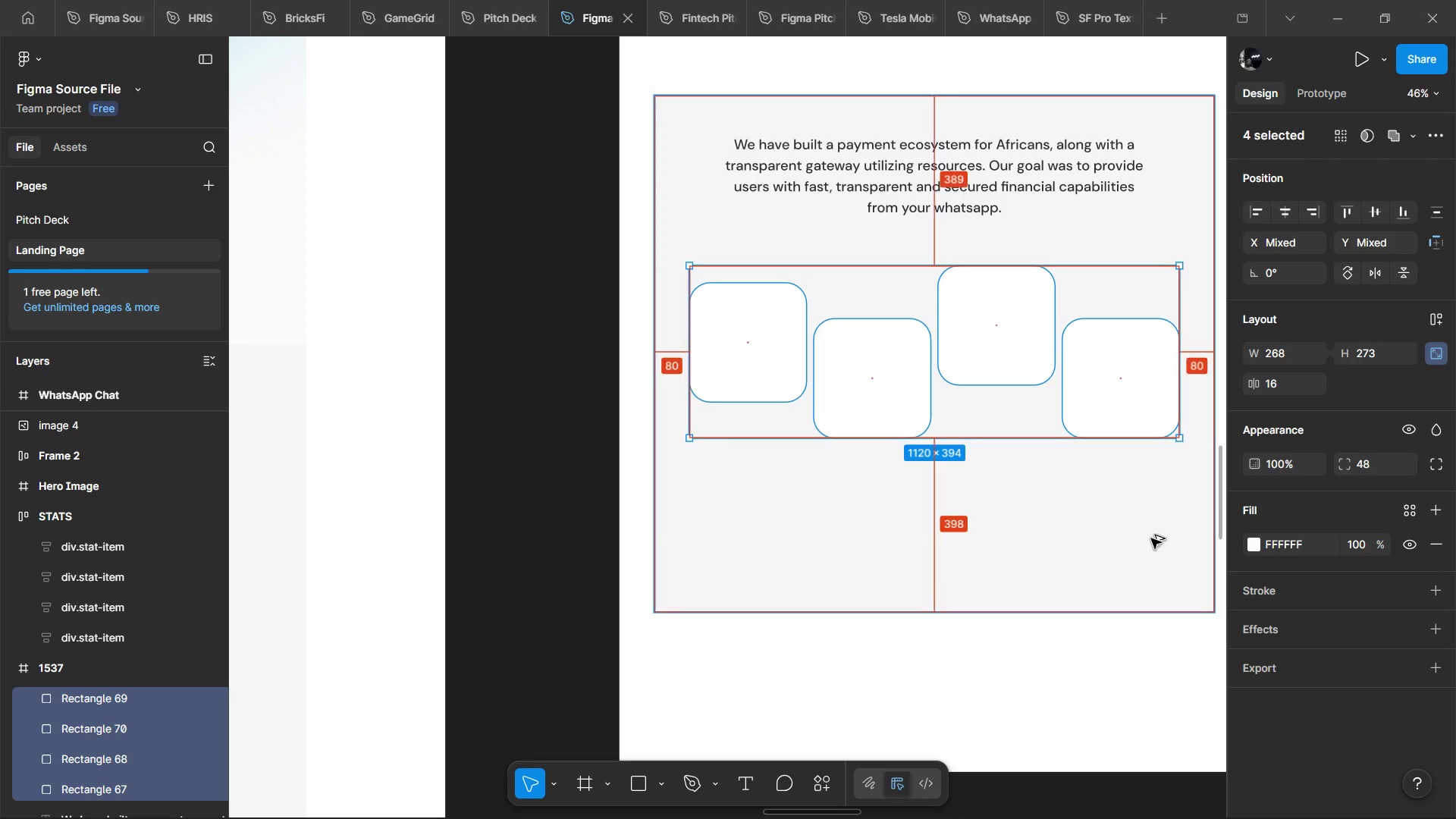 
hold_key(key=AltLeft, duration=1.33)
 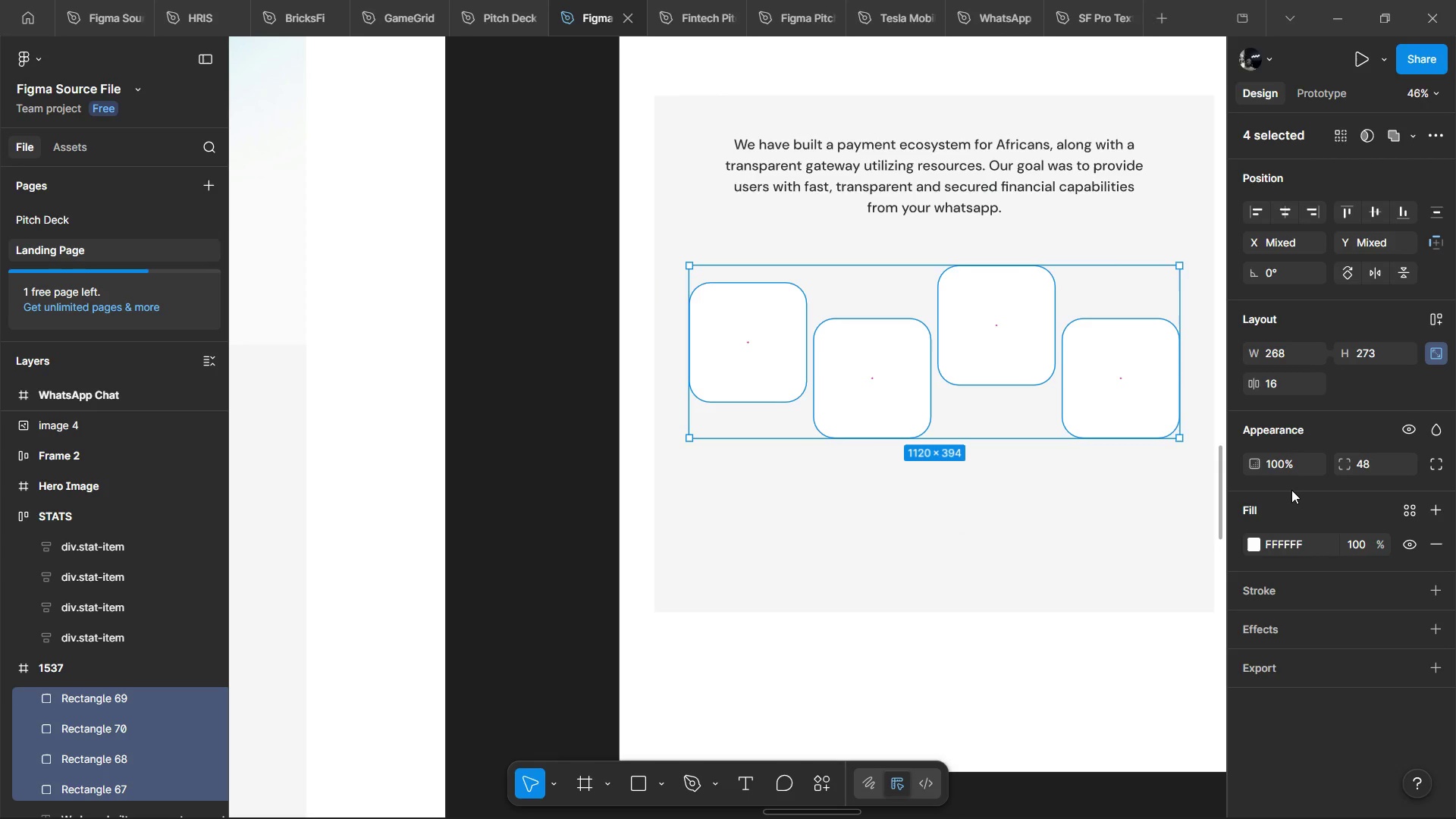 
wait(29.08)
 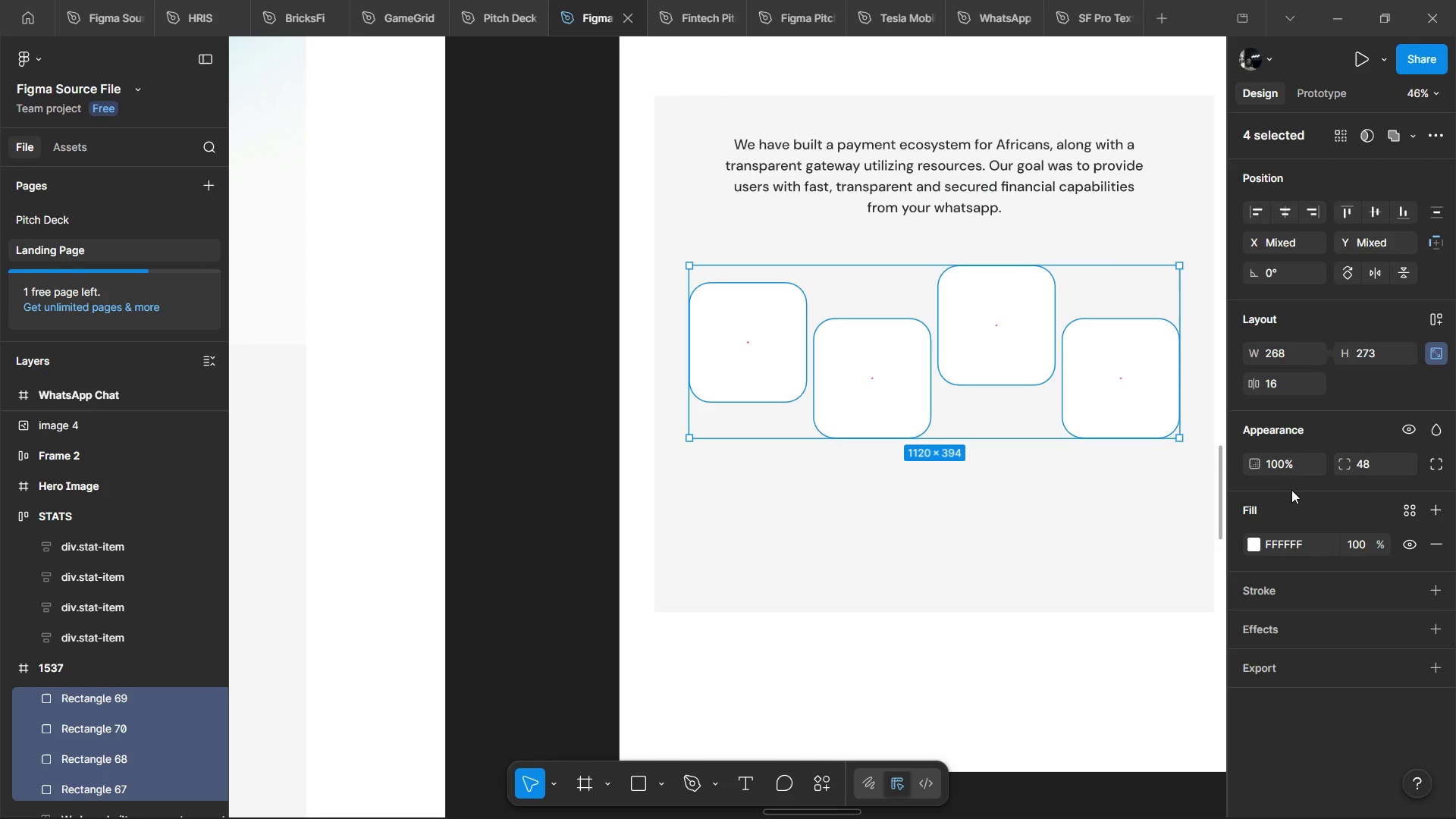 
left_click([1373, 785])
 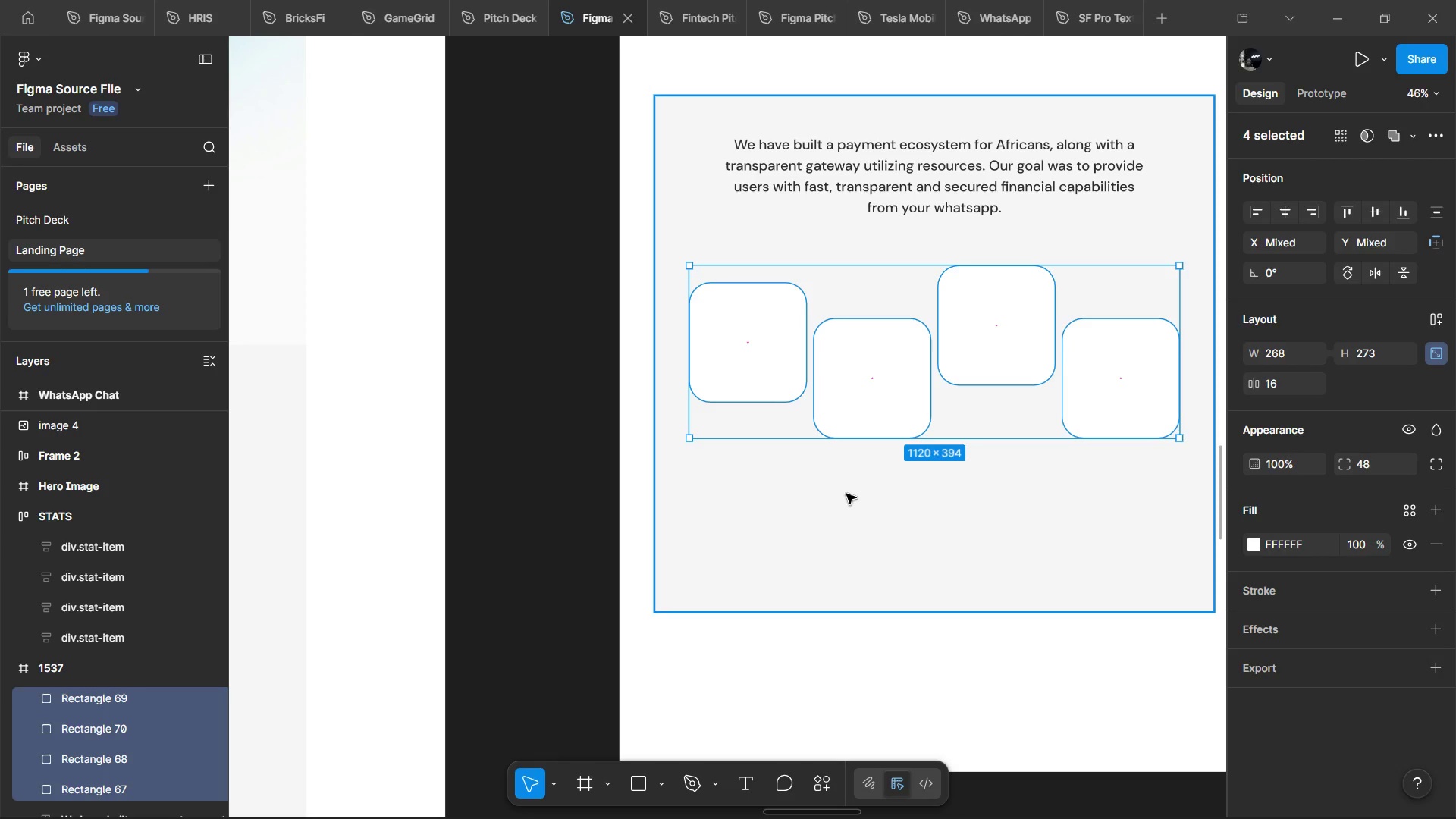 
hold_key(key=AltLeft, duration=1.06)
 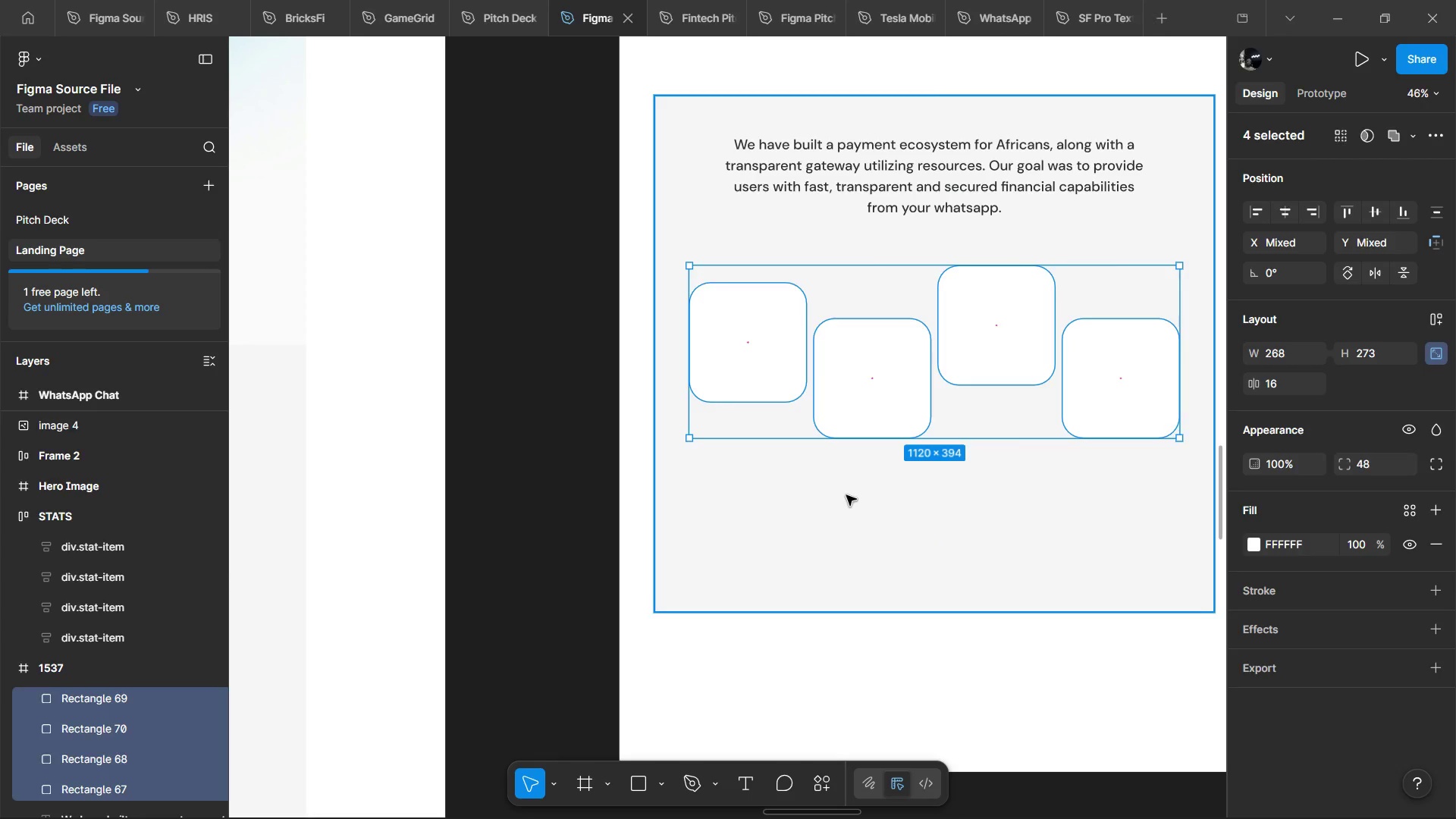 
left_click([846, 495])
 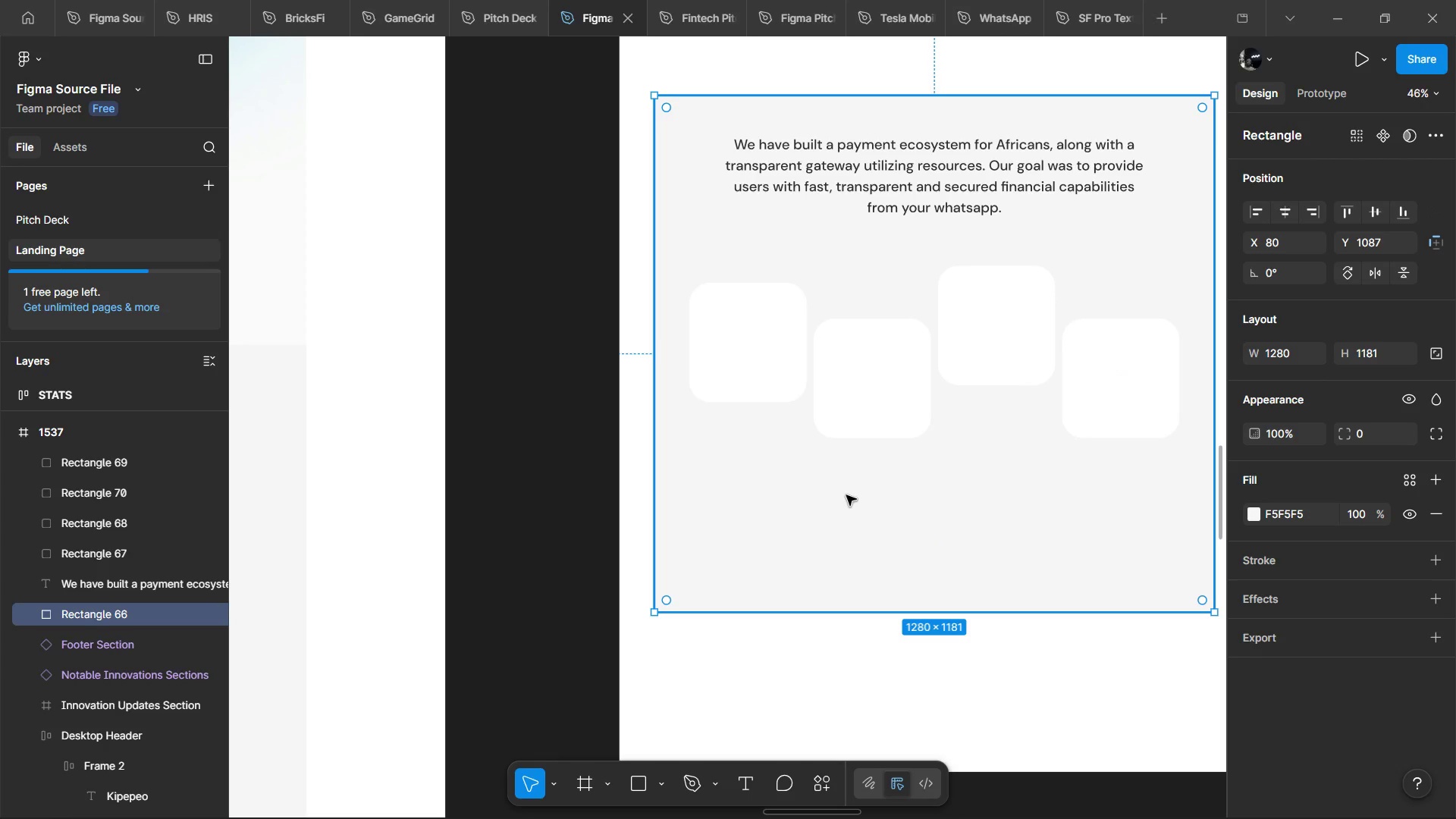 
hold_key(key=ControlLeft, duration=0.75)
scroll: coordinate [846, 495], scroll_direction: down, amount: 1.0
 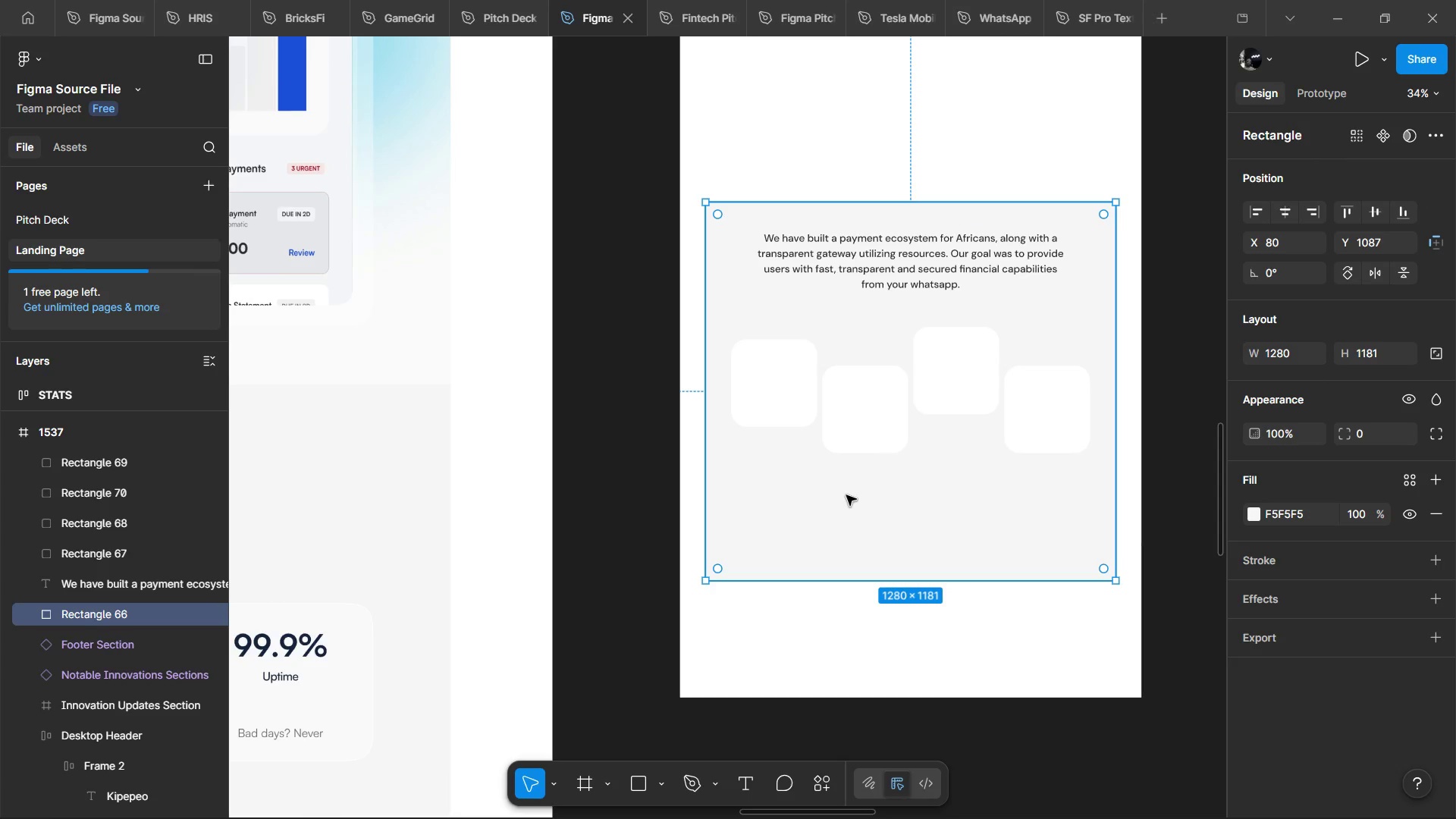 
hold_key(key=ShiftLeft, duration=0.53)
scroll: coordinate [846, 495], scroll_direction: up, amount: 2.0
 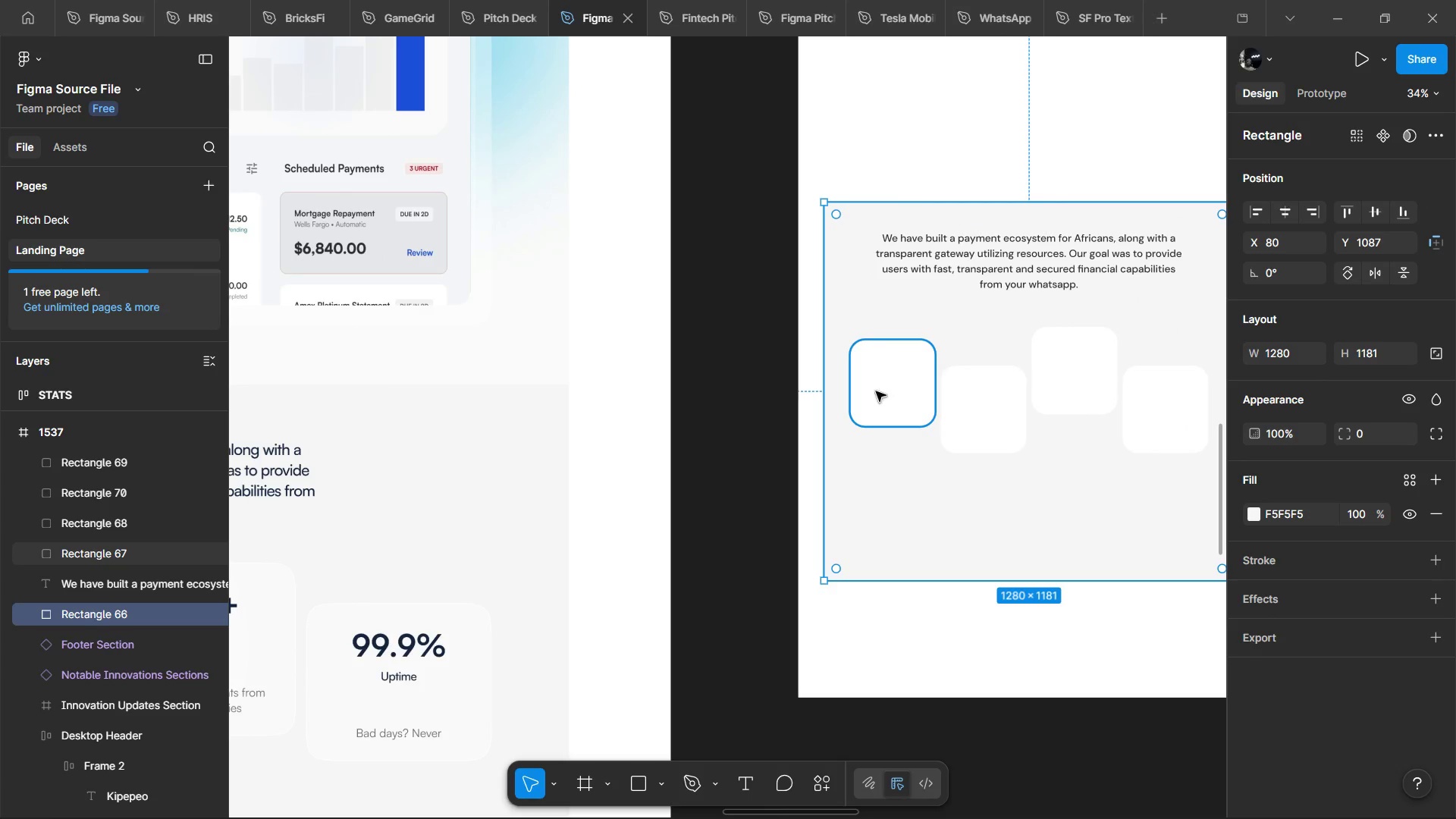 
left_click([876, 391])
 